 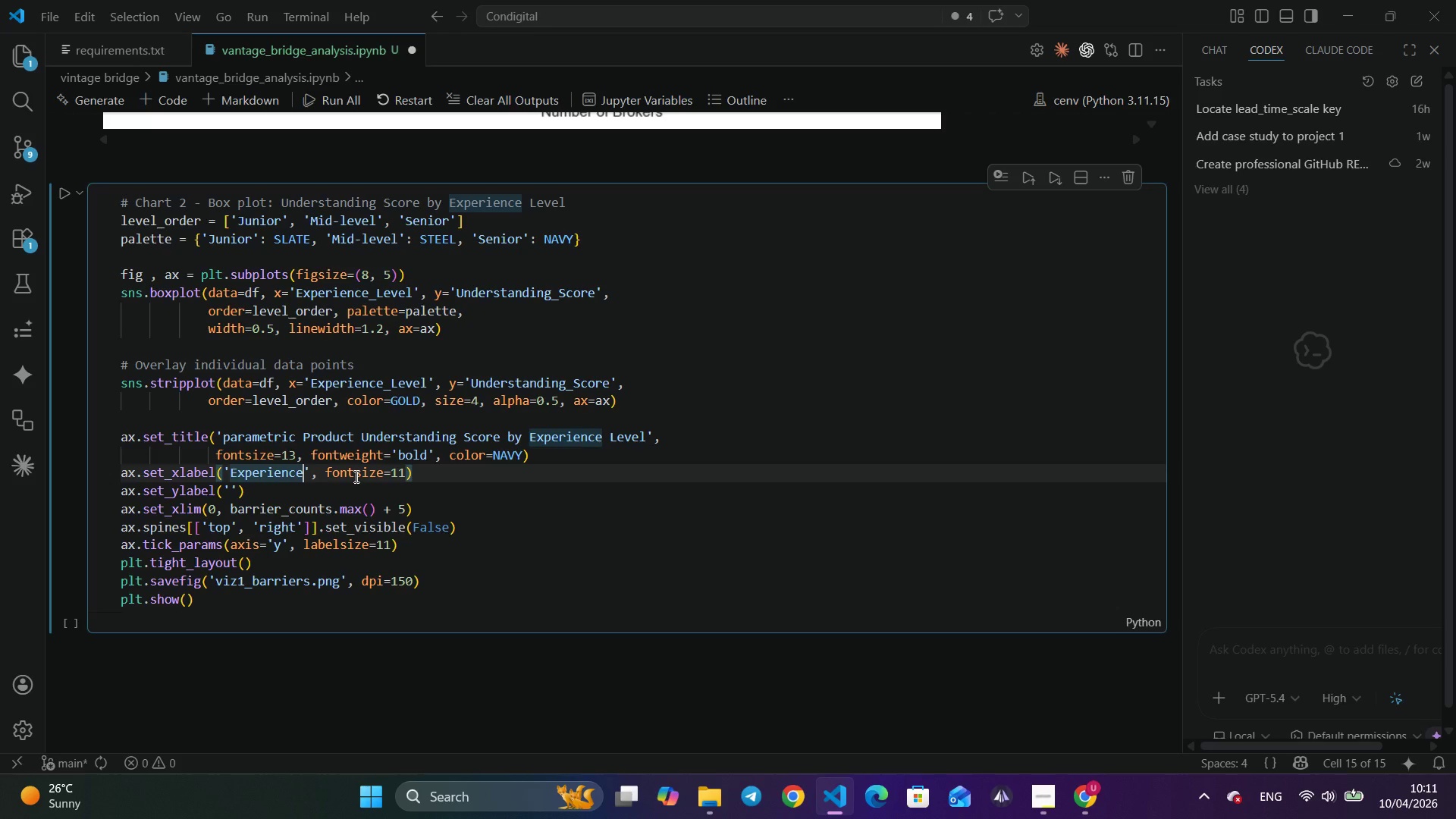 
hold_key(key=ShiftLeft, duration=0.52)
 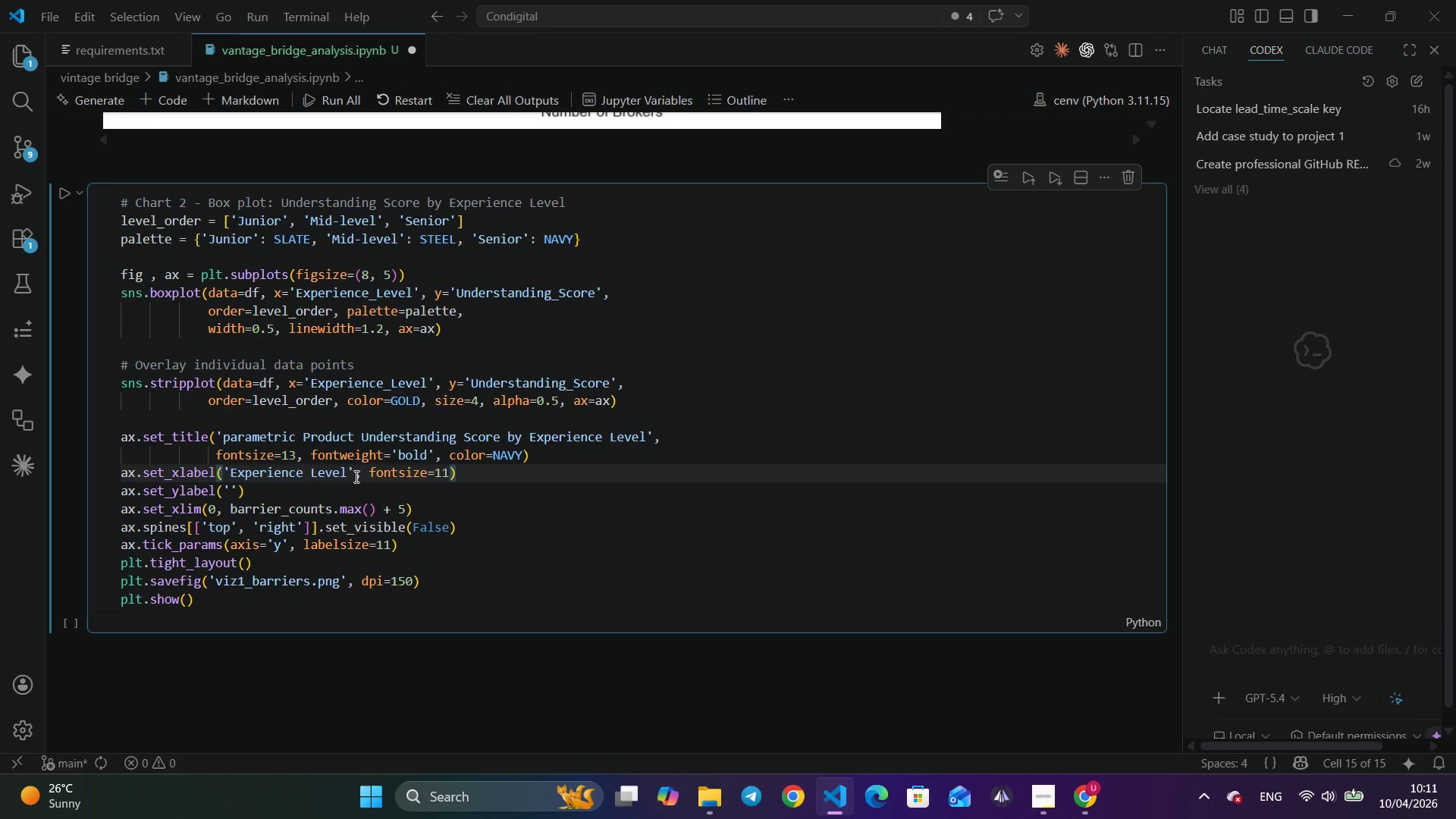 
wait(7.17)
 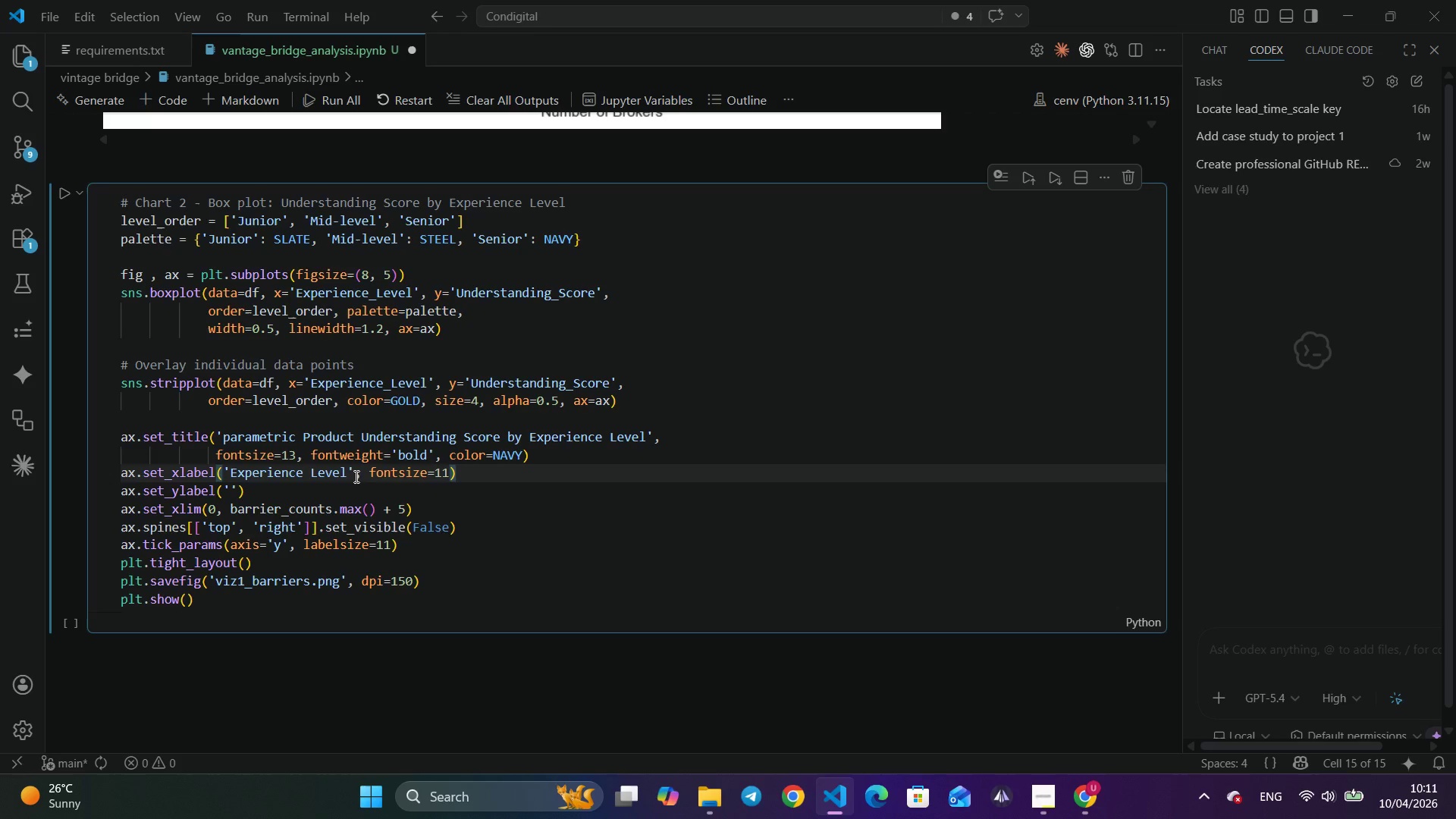 
left_click([230, 486])
 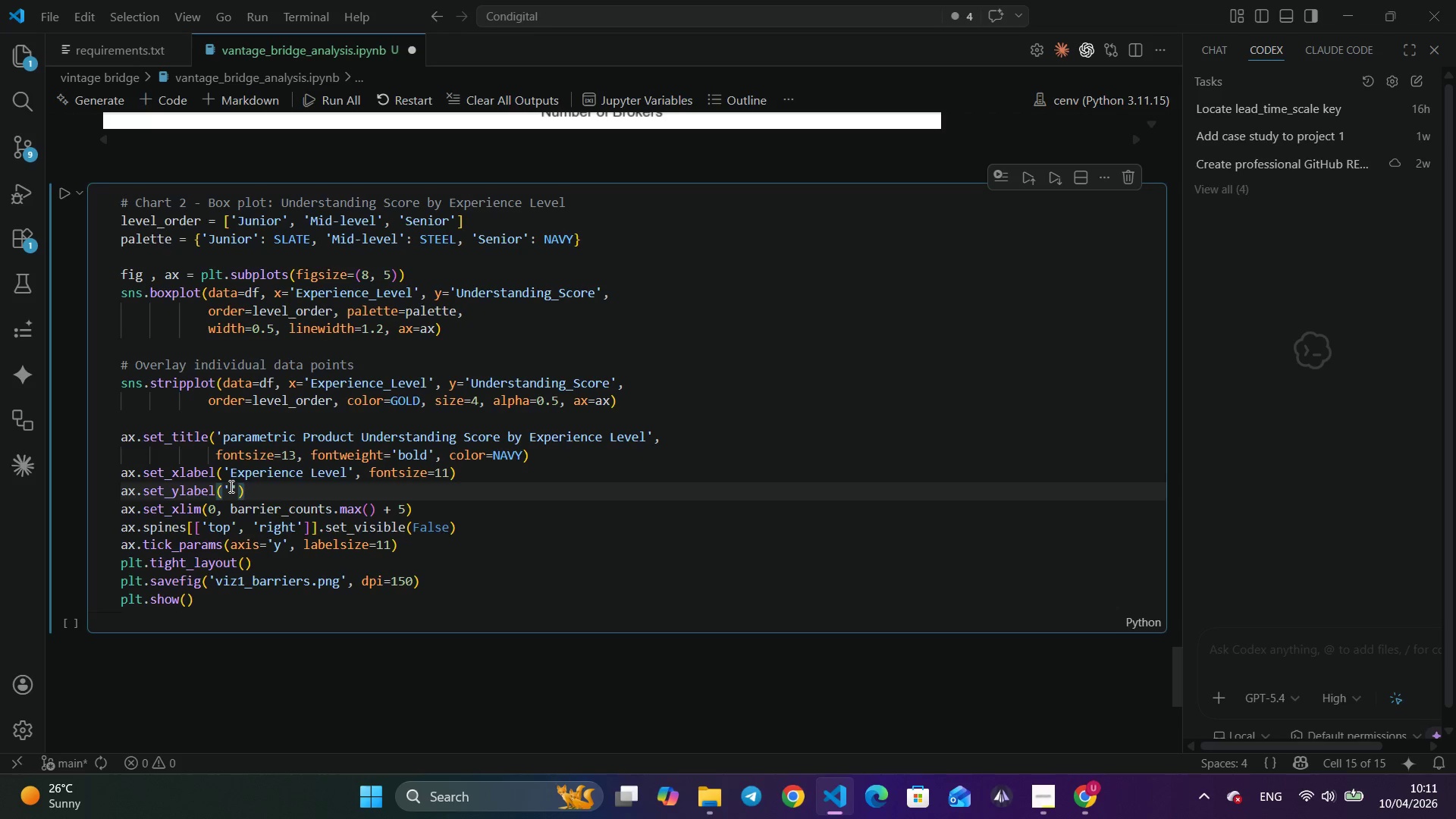 
type(Understaning)
key(Backspace)
key(Backspace)
key(Backspace)
type(ding Score (1-10)
 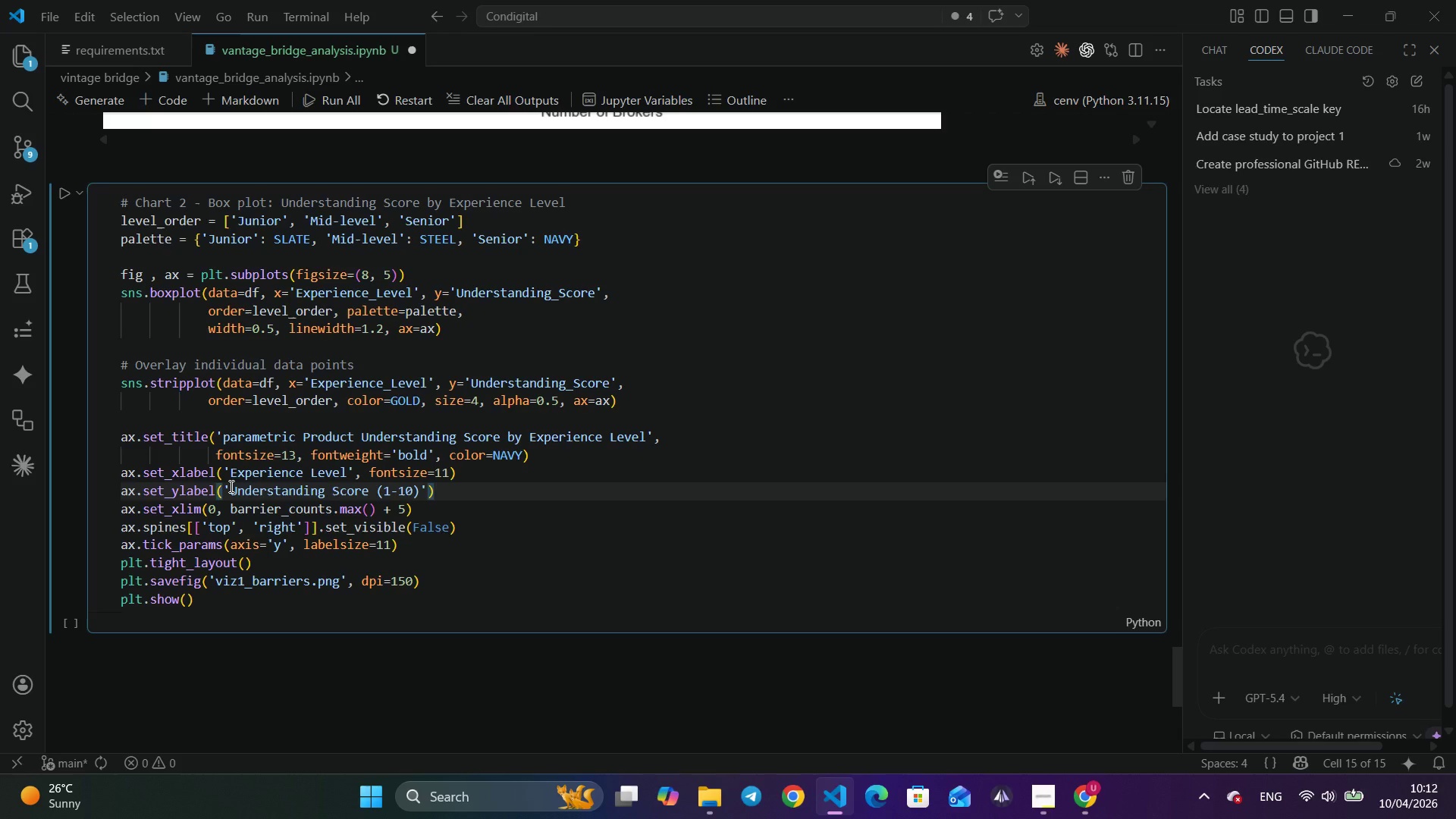 
key(ArrowRight)
 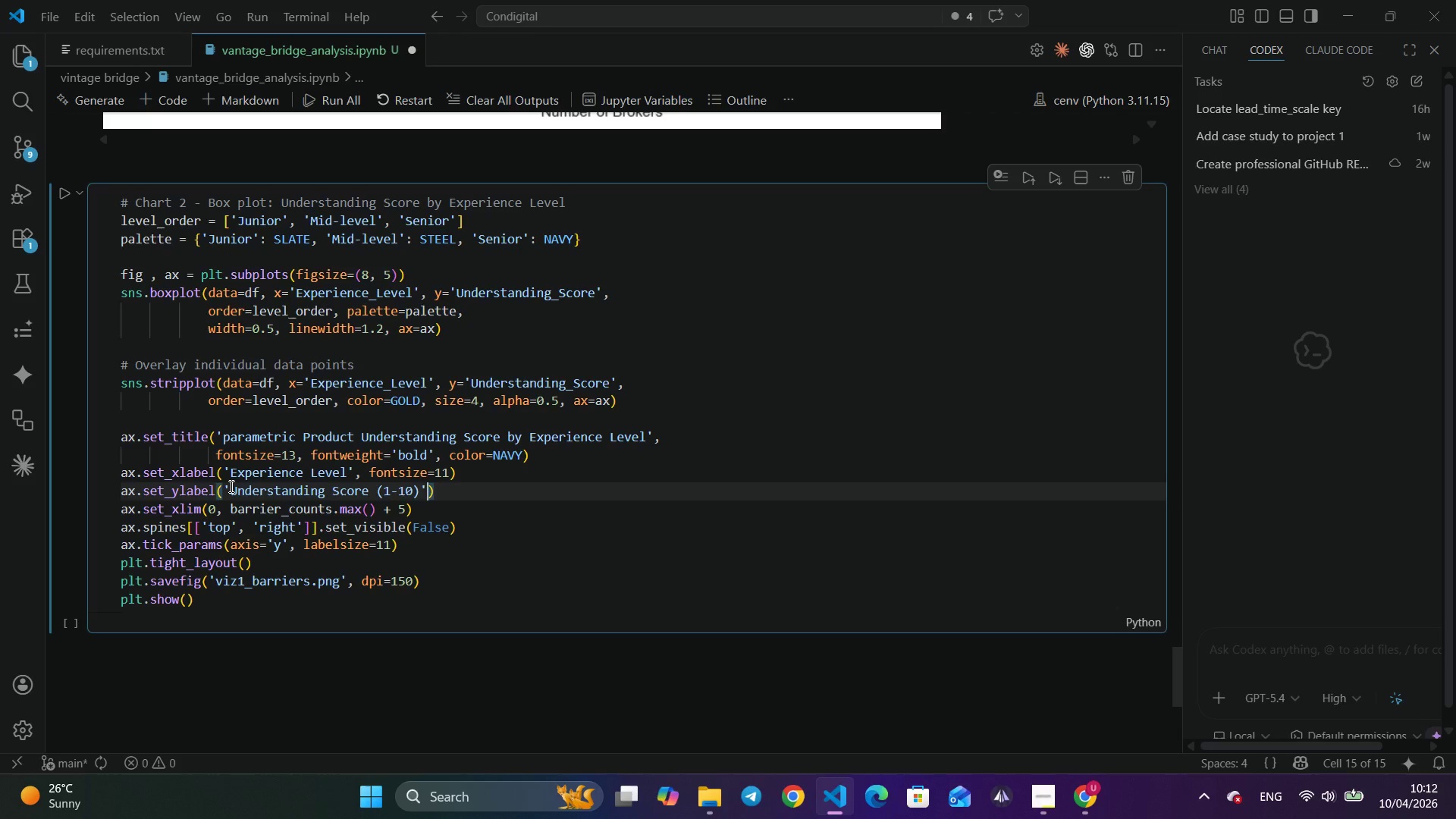 
key(ArrowRight)
 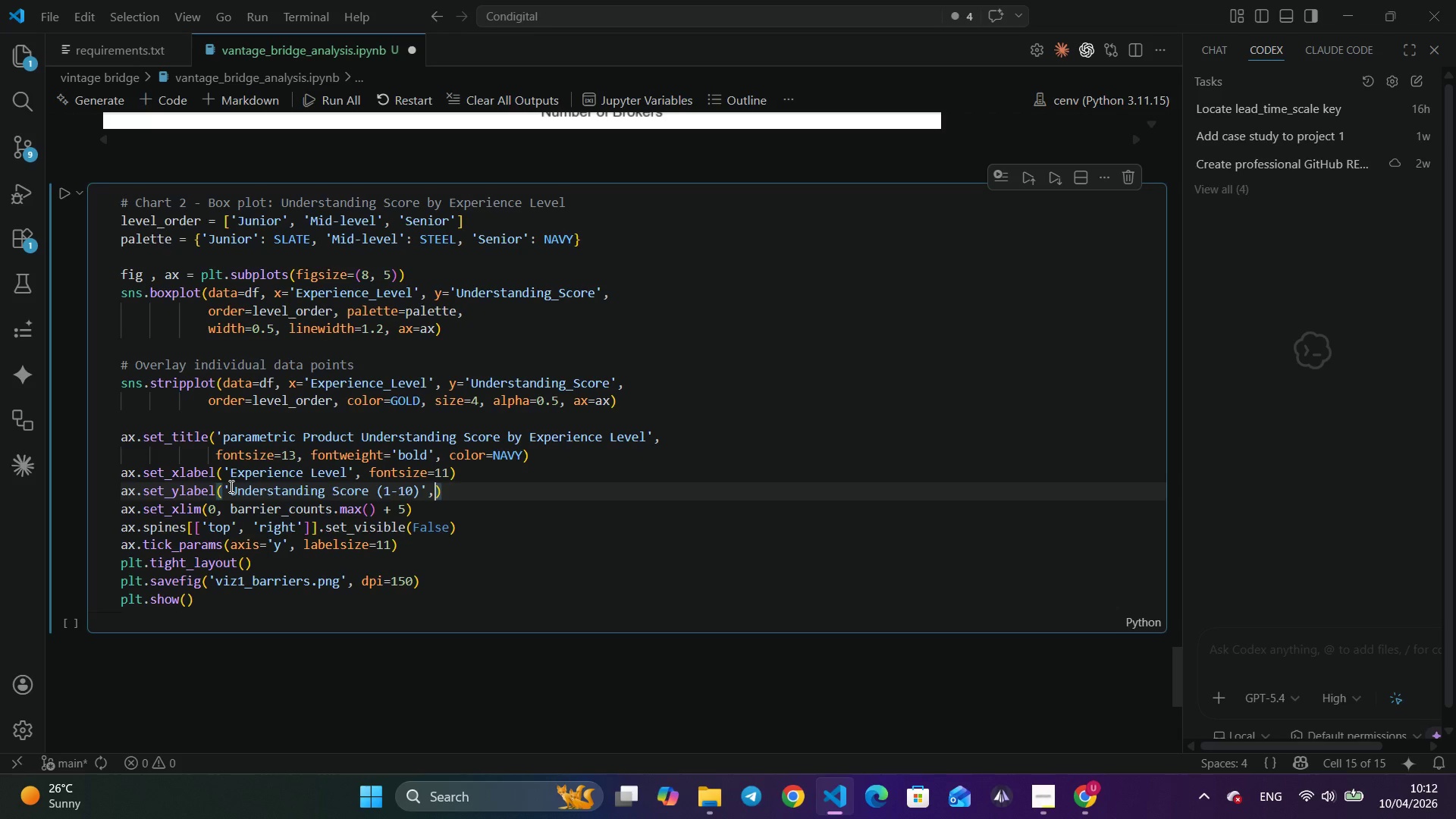 
type(, fontsize=11)
 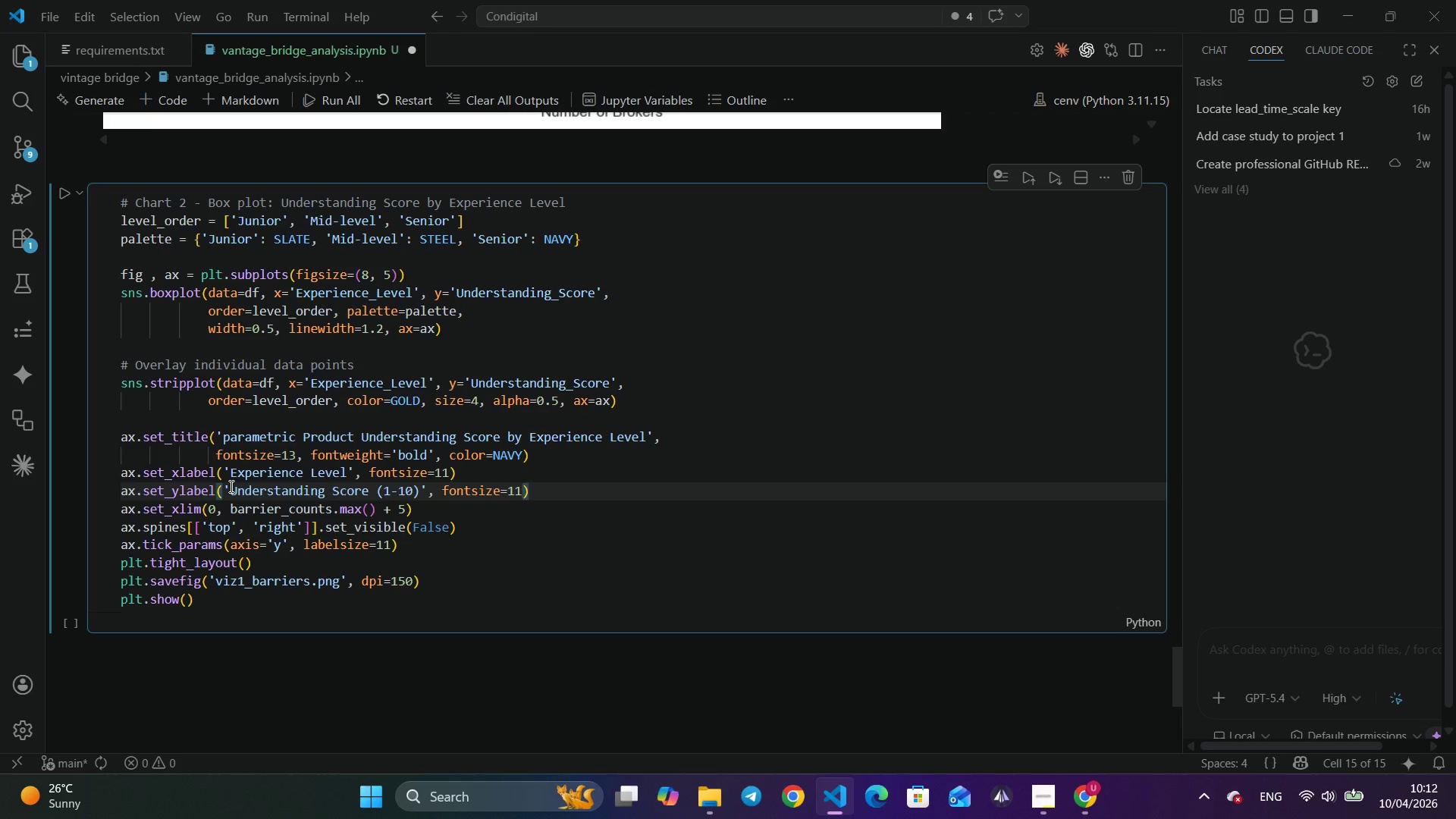 
wait(12.28)
 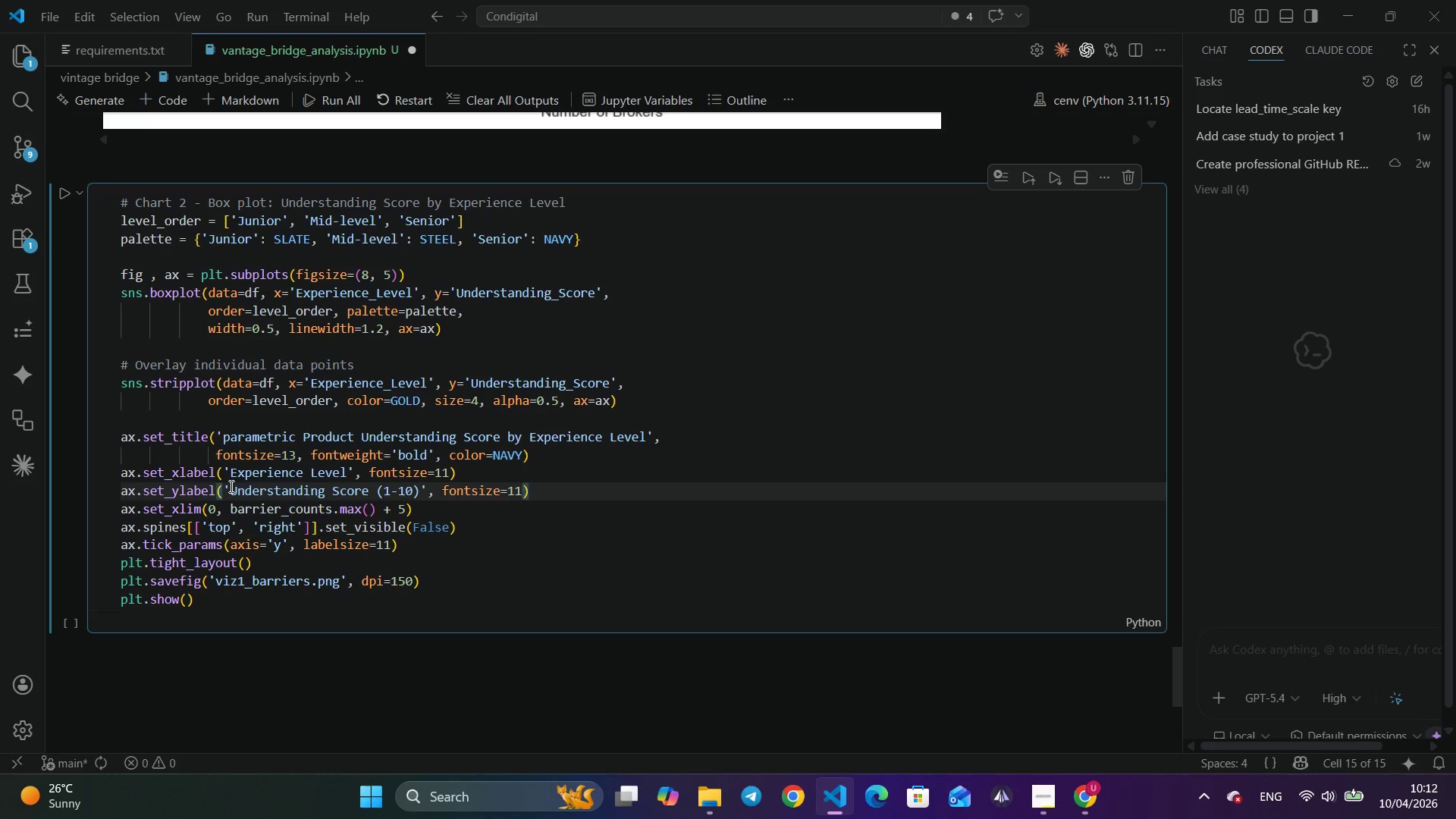 
left_click([180, 509])
 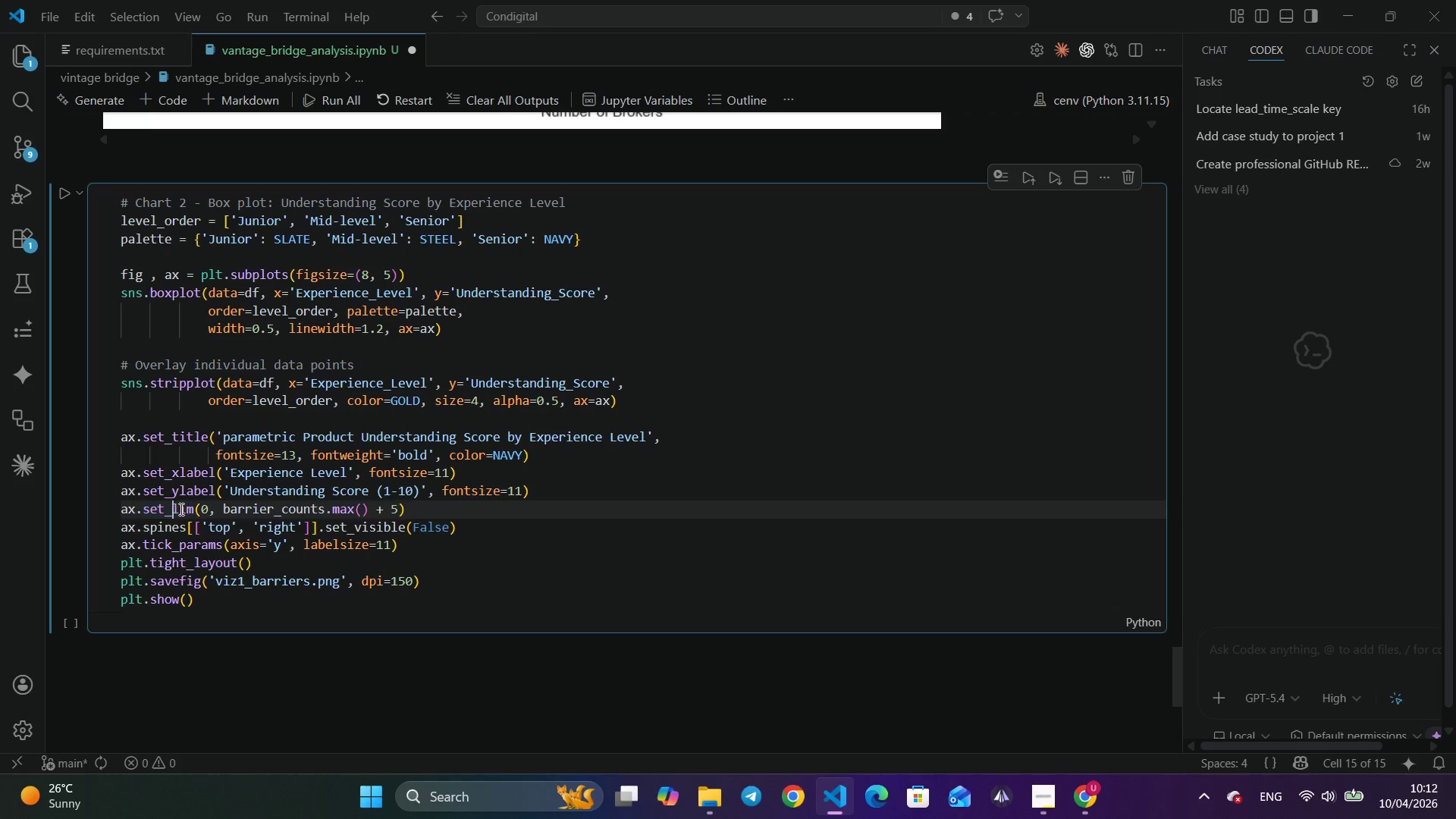 
key(Backspace)
 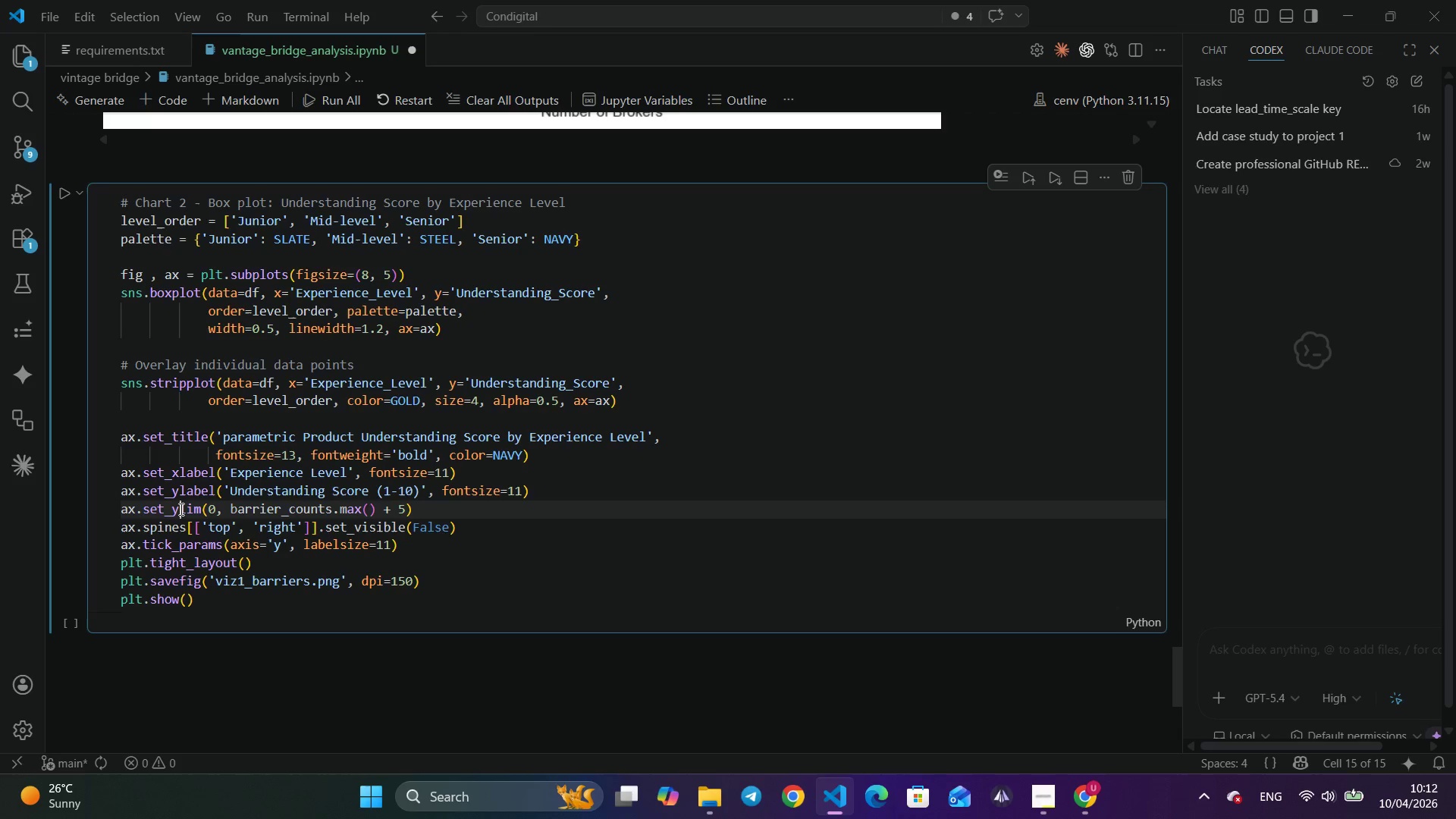 
key(Y)
 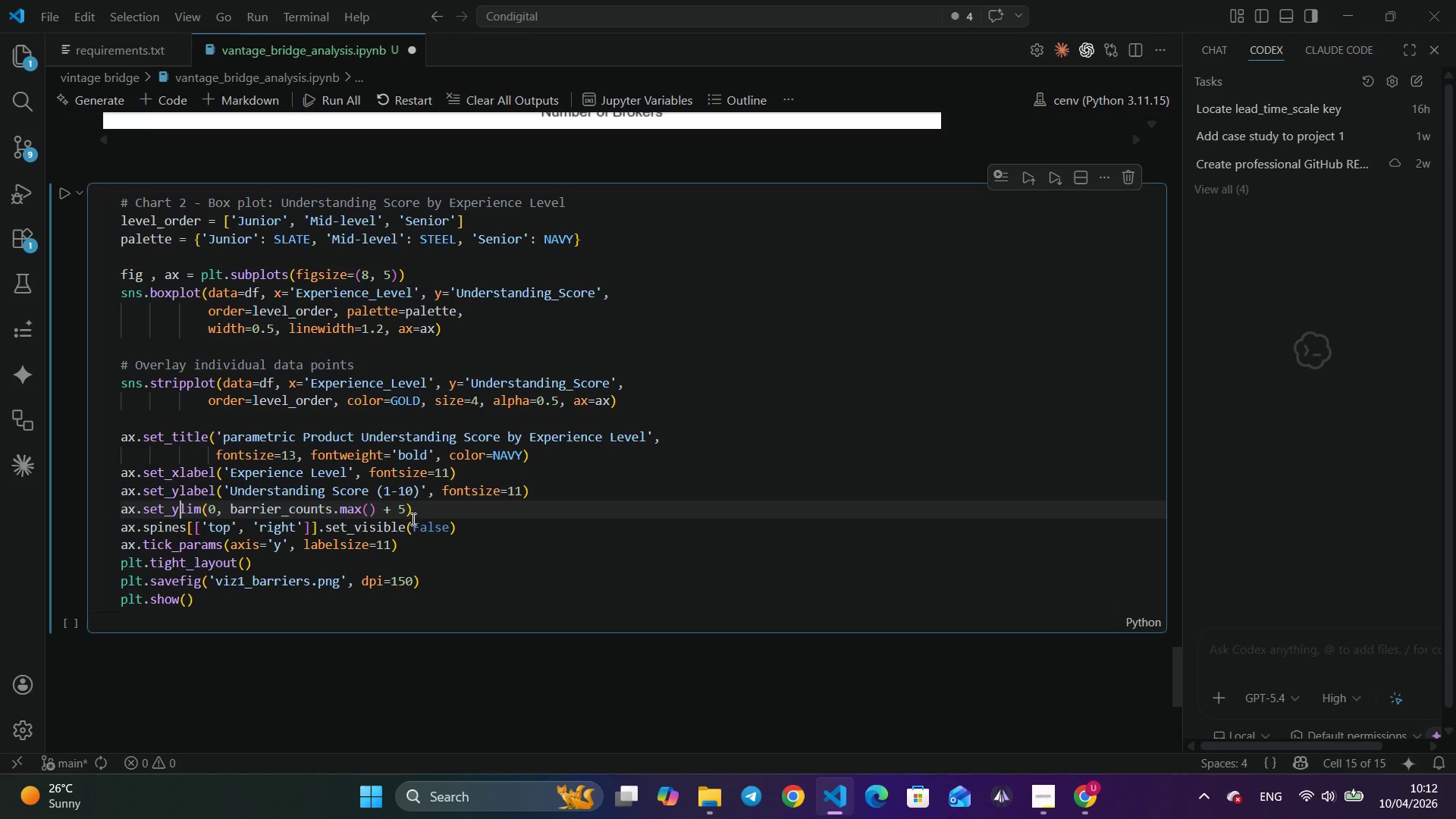 
left_click_drag(start_coordinate=[404, 511], to_coordinate=[233, 507])
 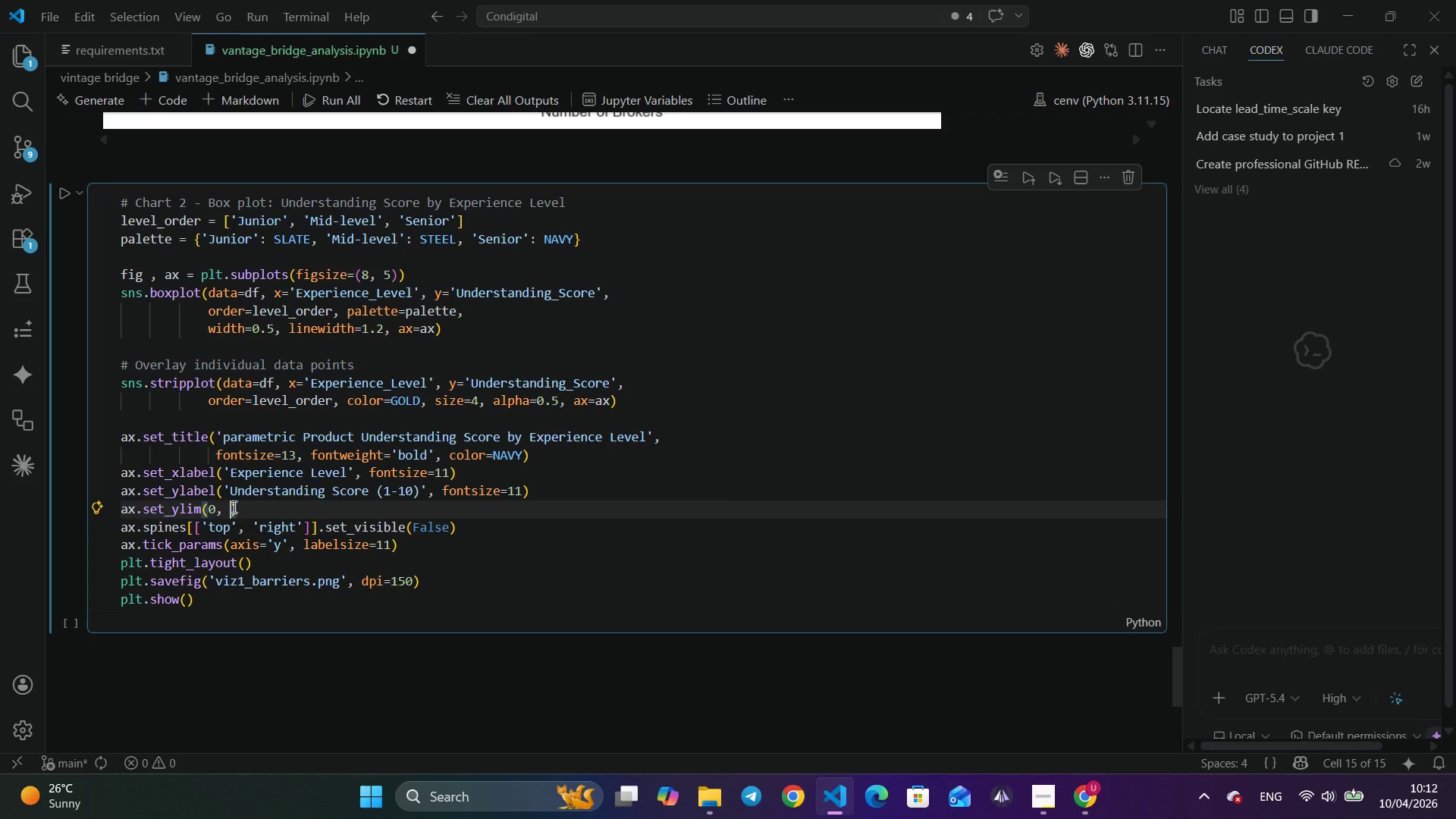 
key(Backspace)
type(11)
 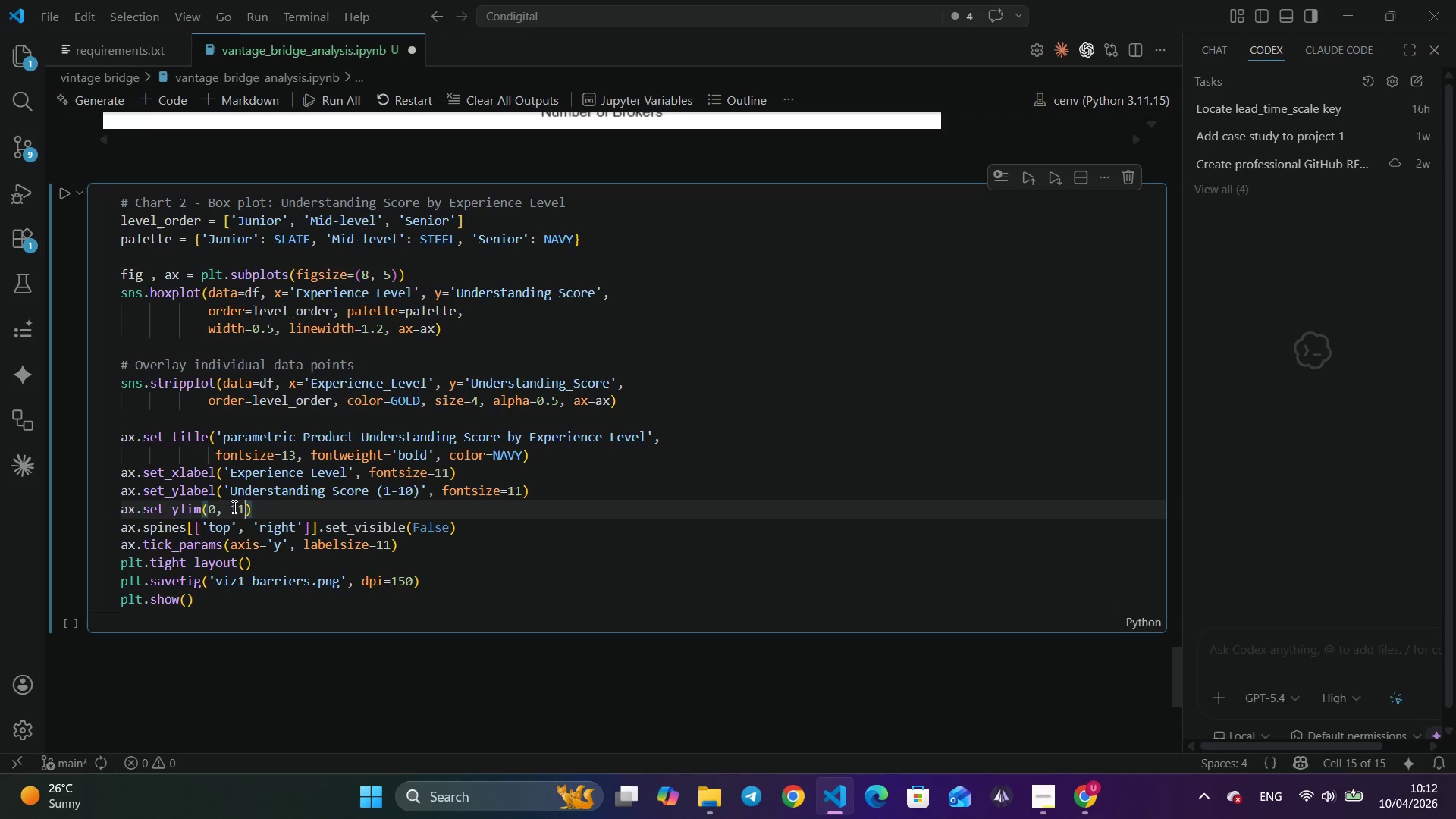 
wait(6.97)
 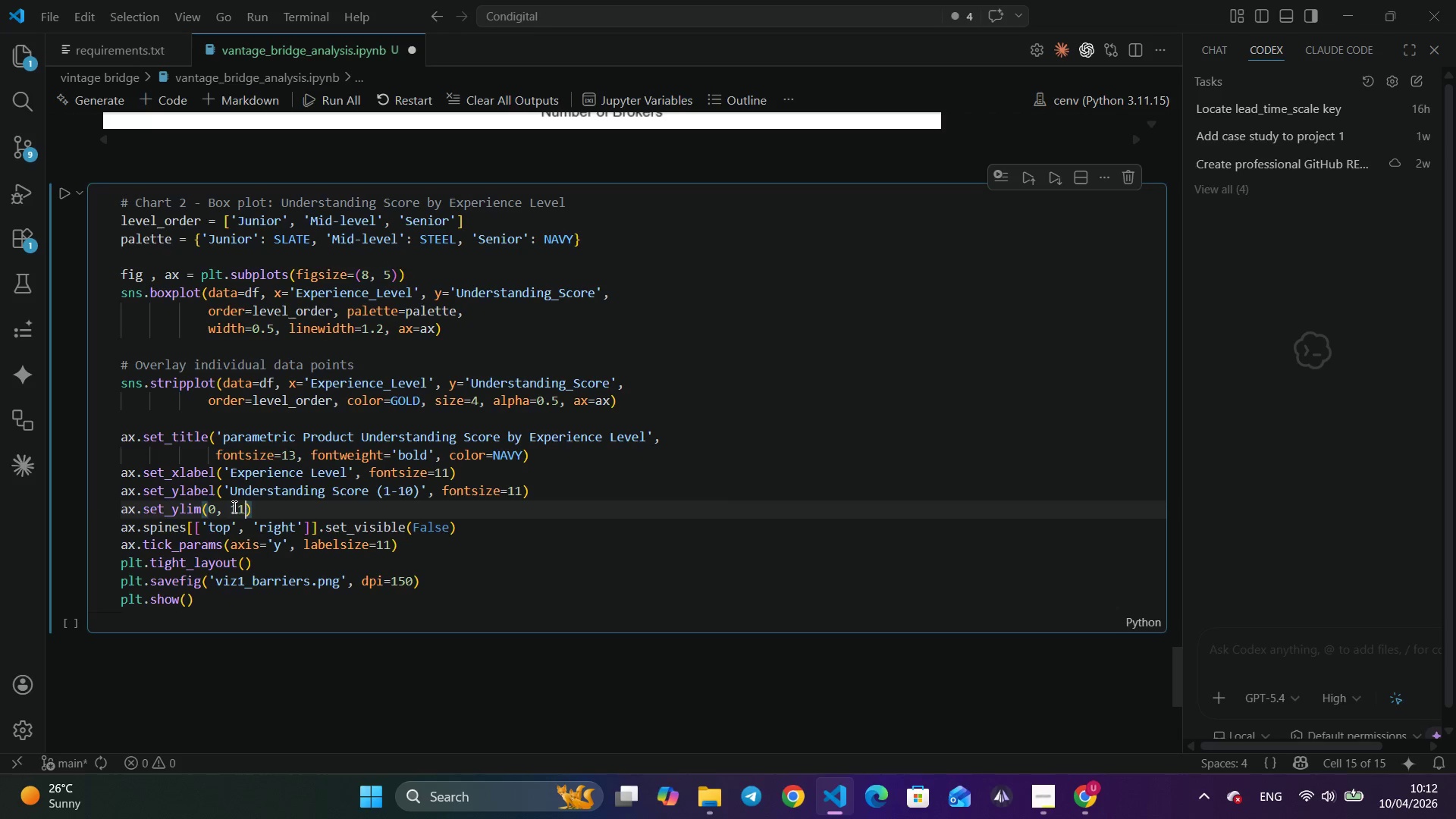 
double_click([318, 538])
 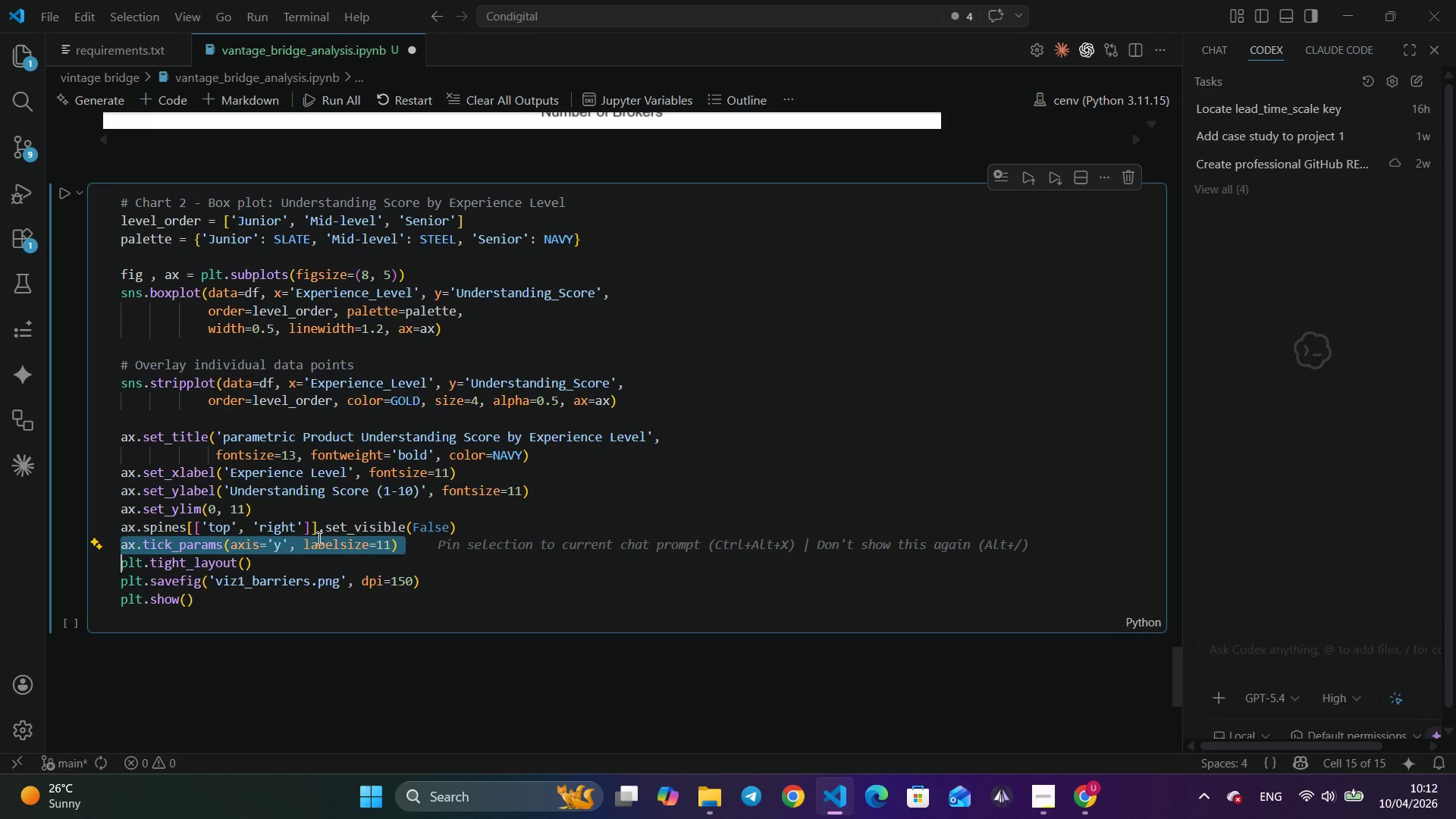 
triple_click([318, 538])
 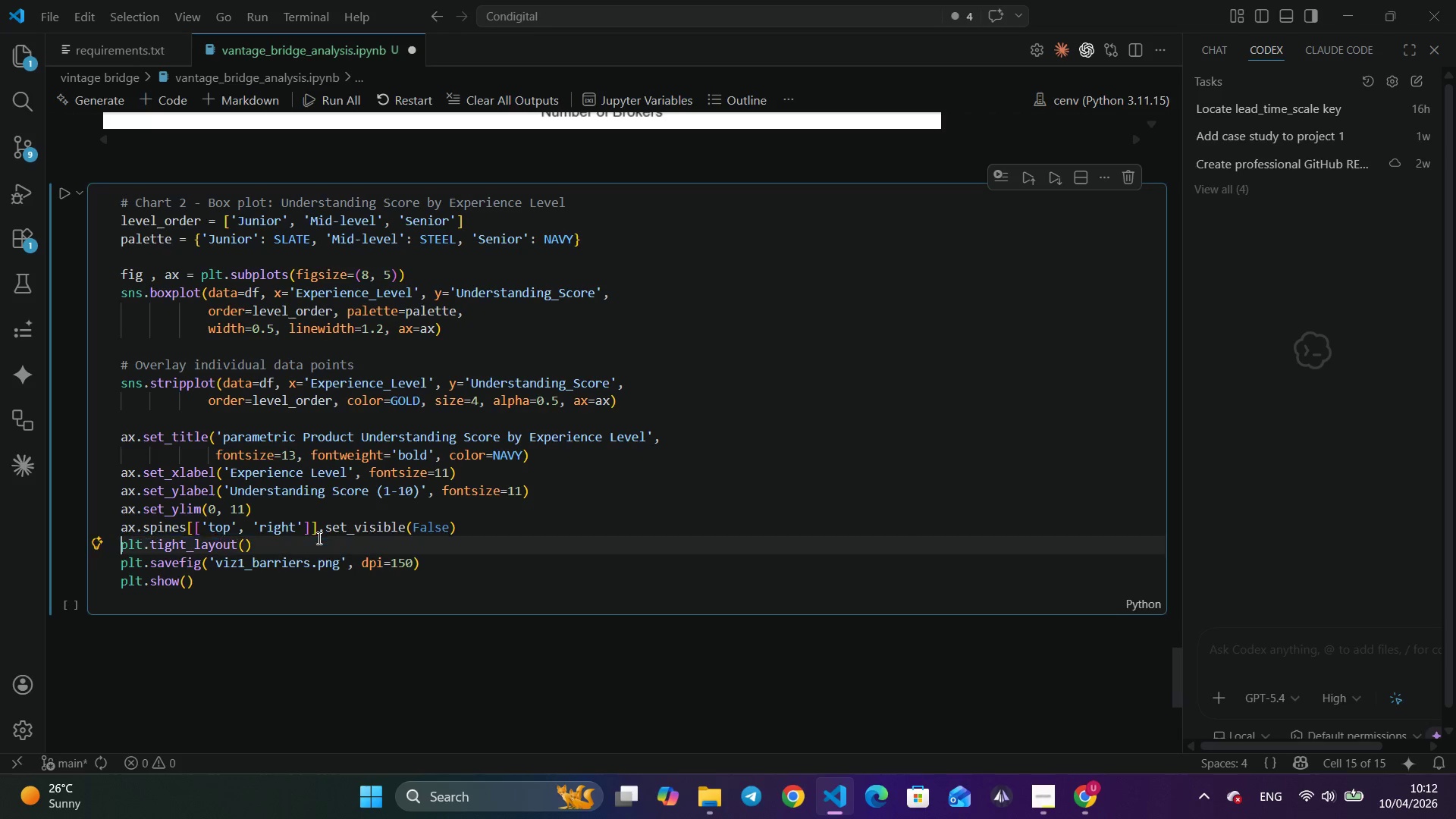 
key(Backspace)
 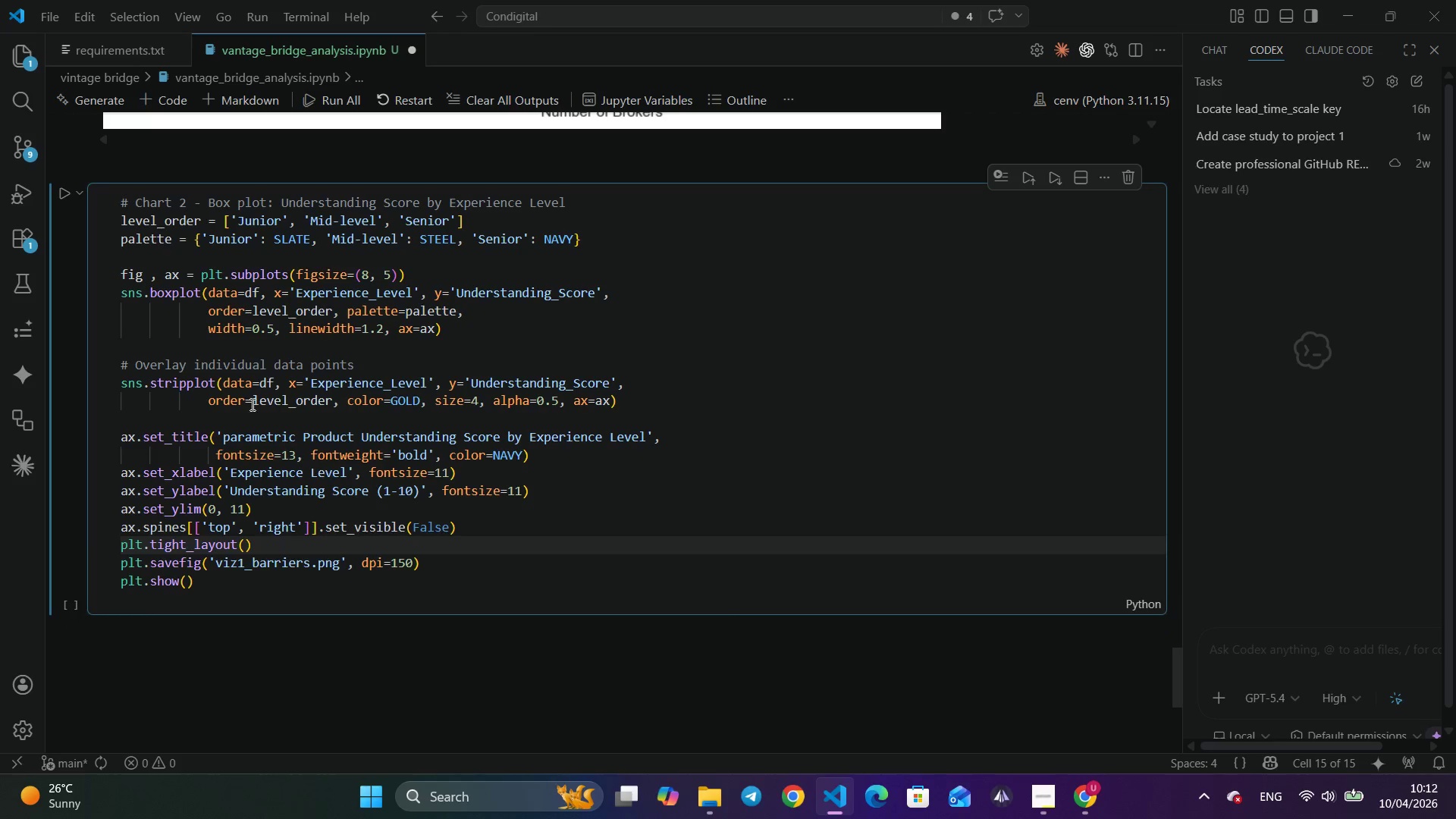 
left_click([65, 192])
 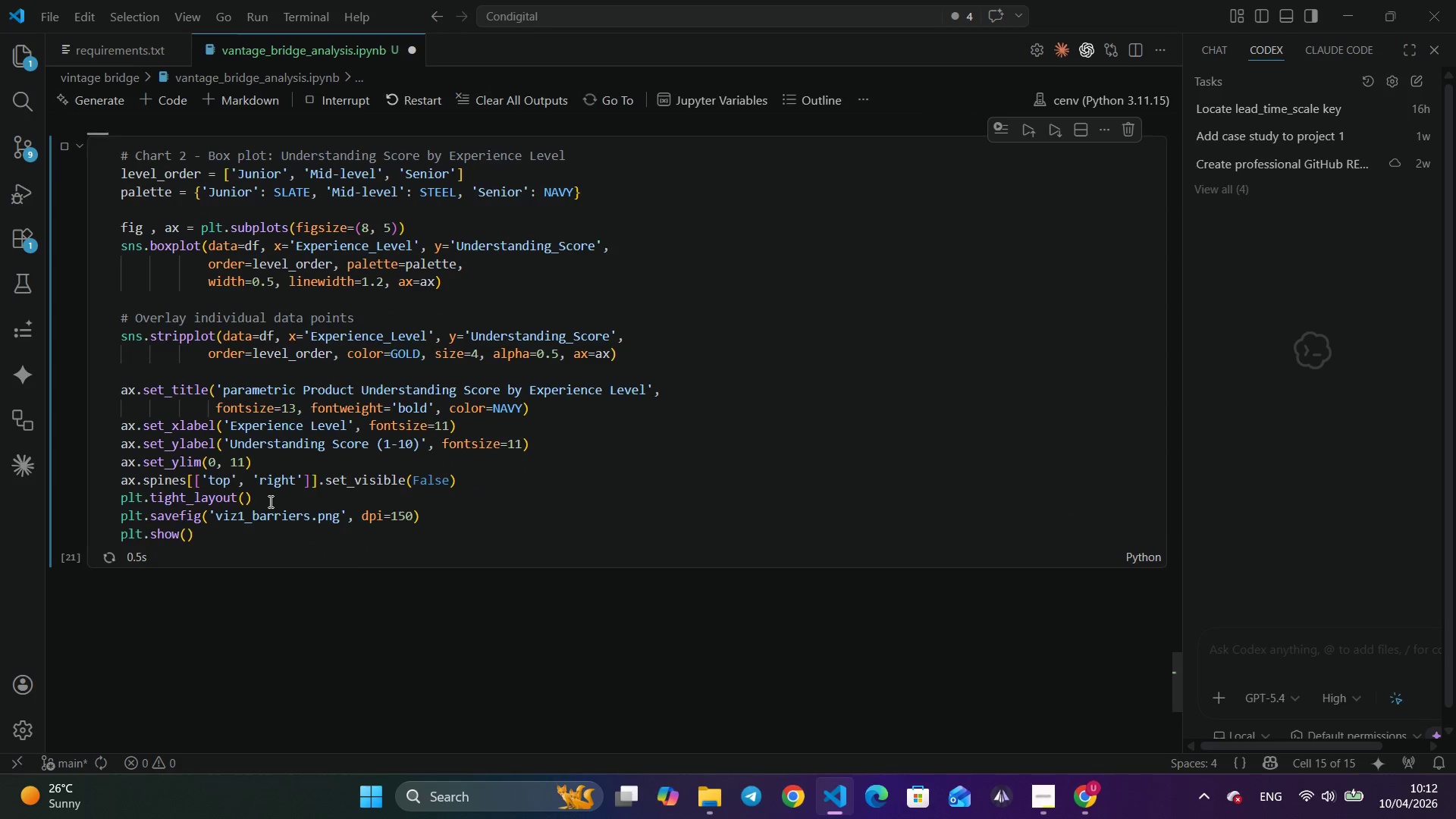 
scroll: coordinate [269, 501], scroll_direction: down, amount: 1.0
 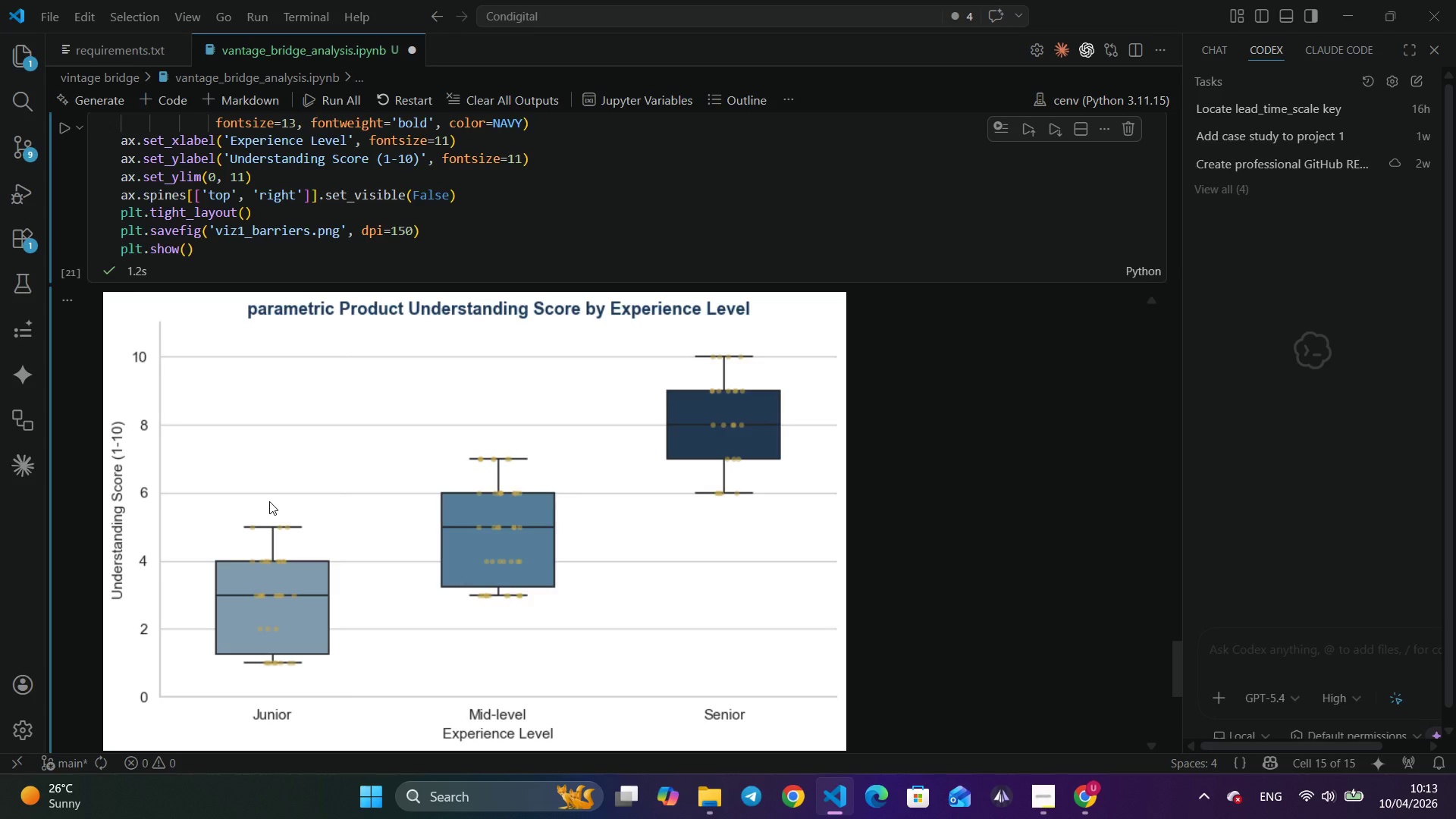 
wait(19.38)
 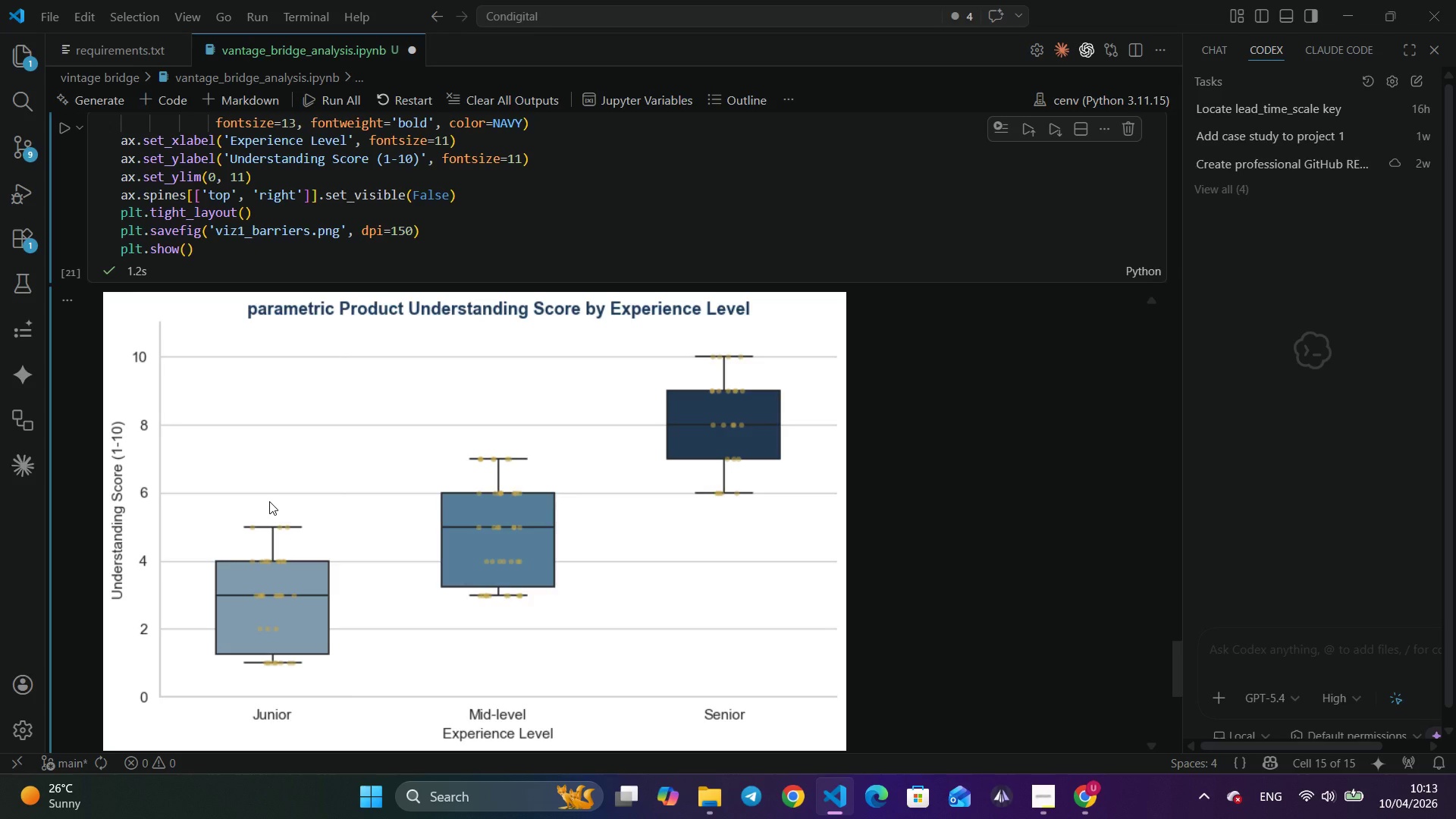 
scroll: coordinate [269, 501], scroll_direction: down, amount: 7.0
 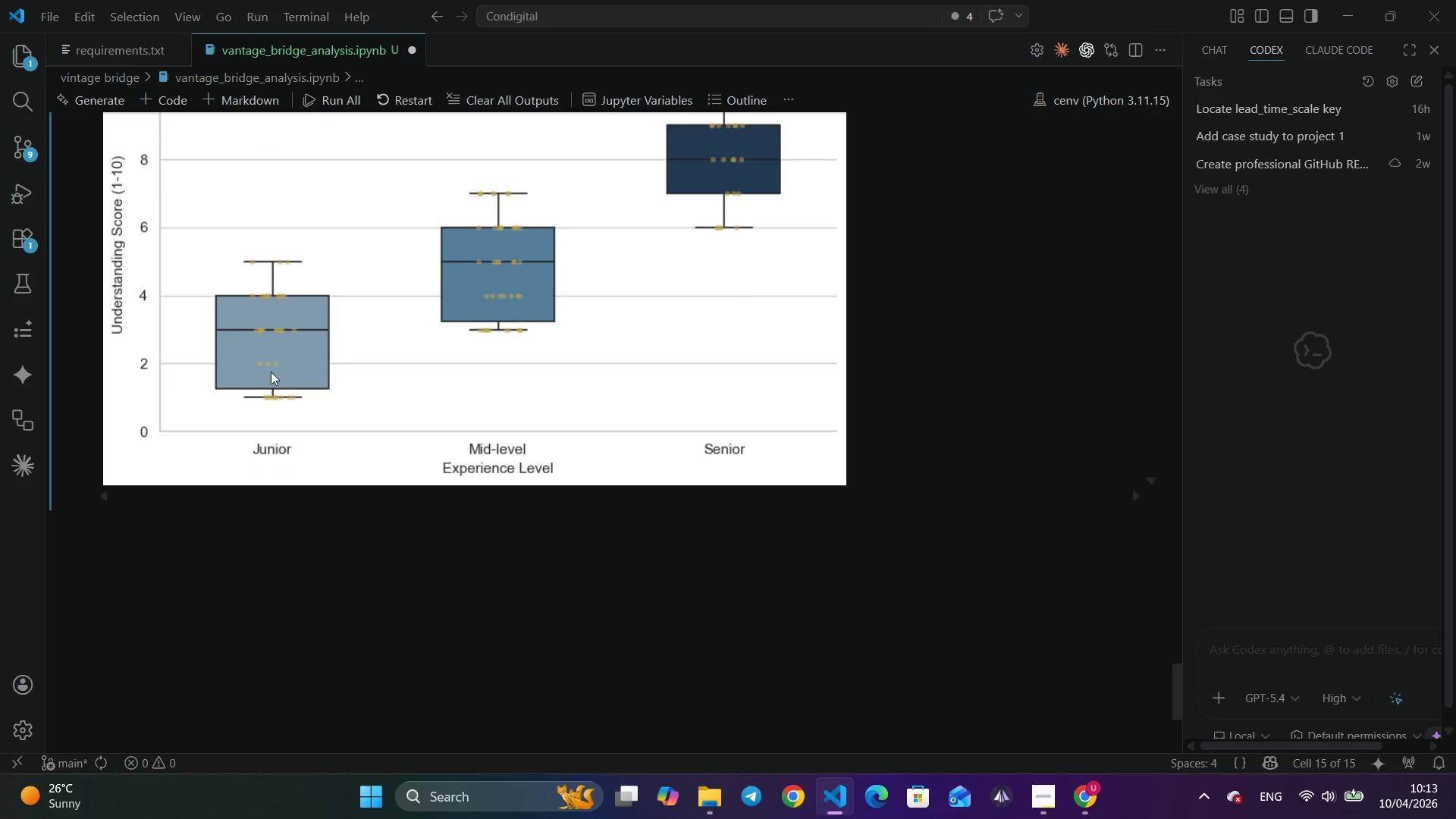 
left_click([268, 374])
 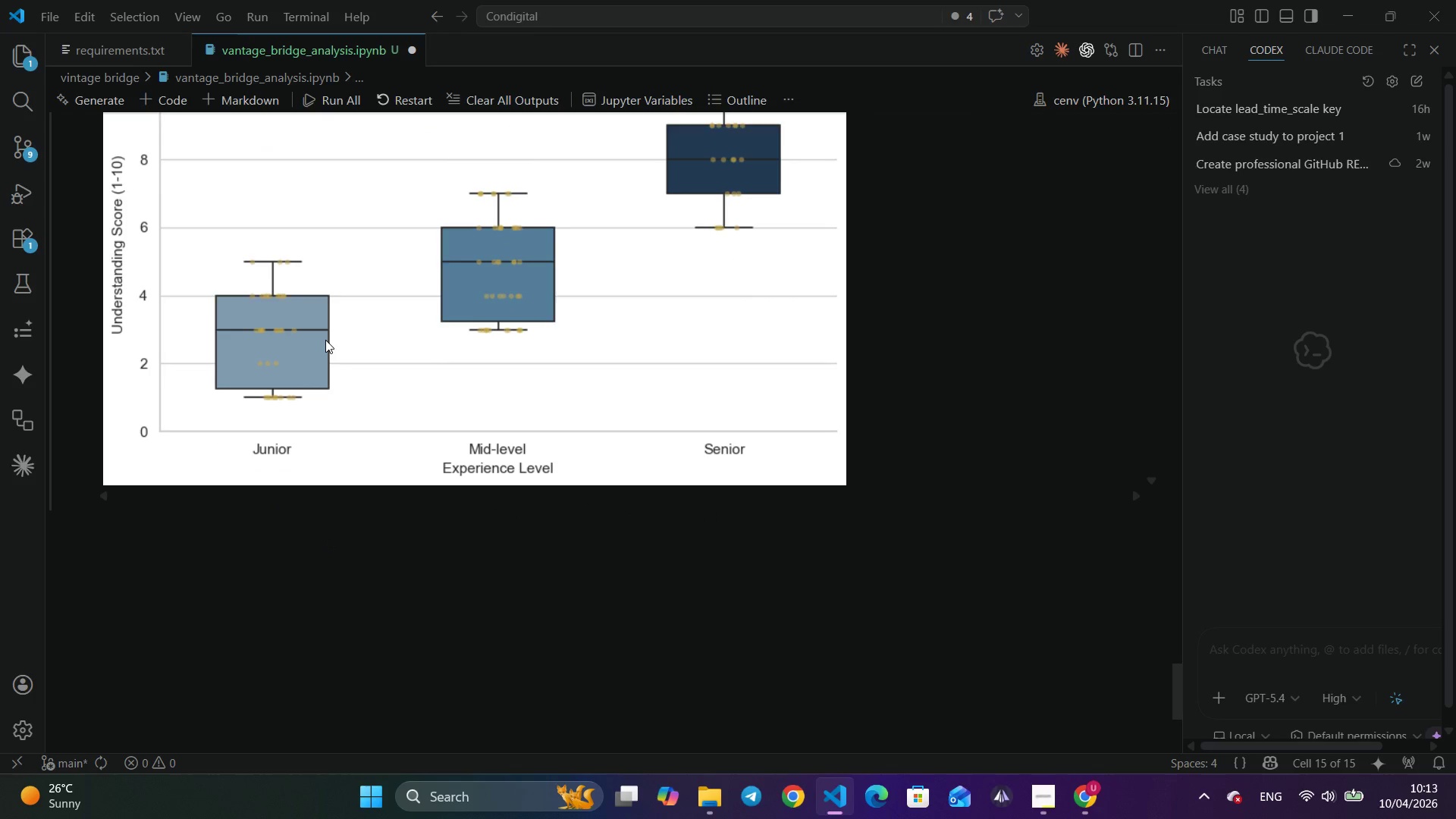 
right_click([325, 340])
 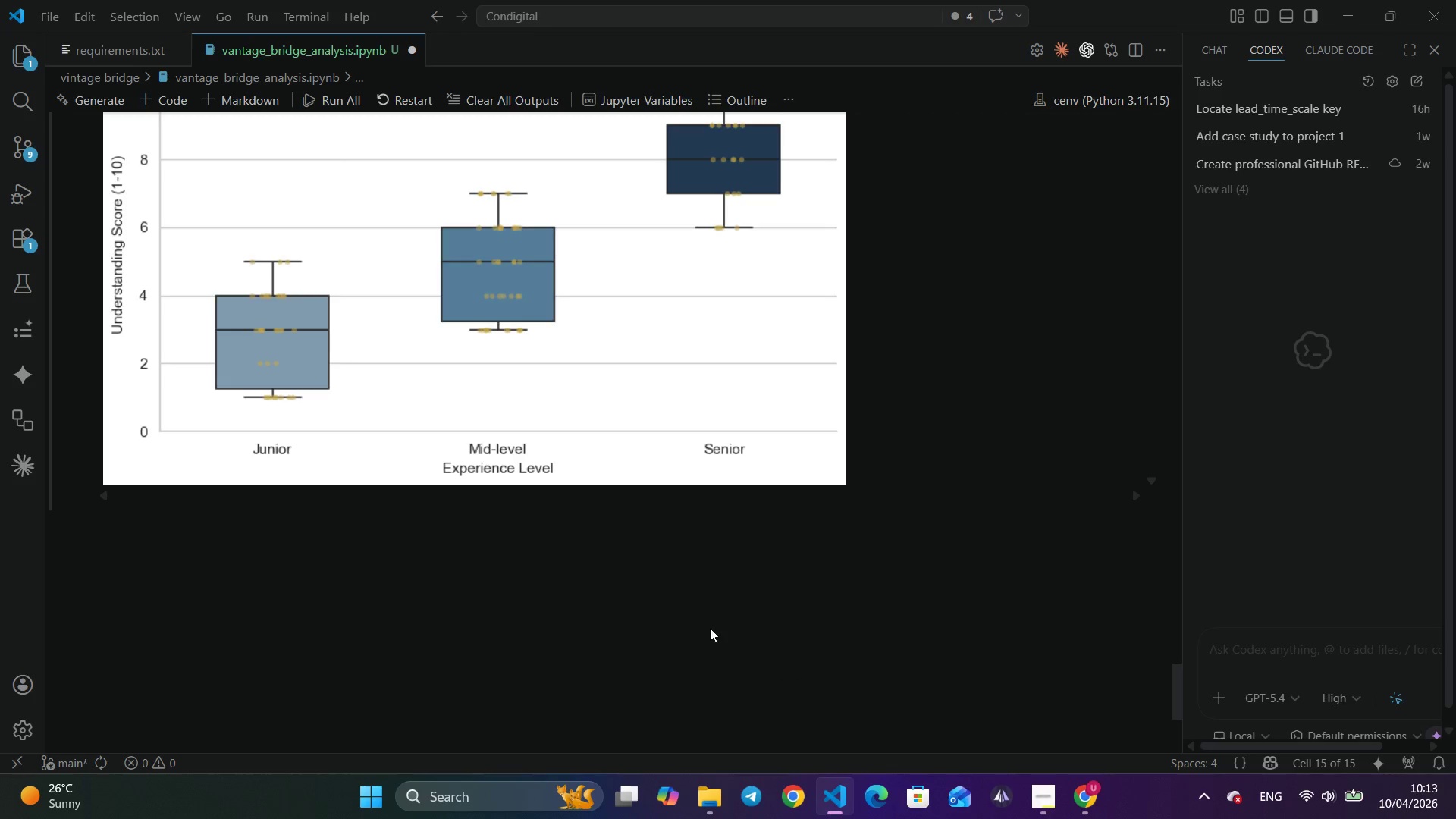 
scroll: coordinate [679, 645], scroll_direction: down, amount: 3.0
 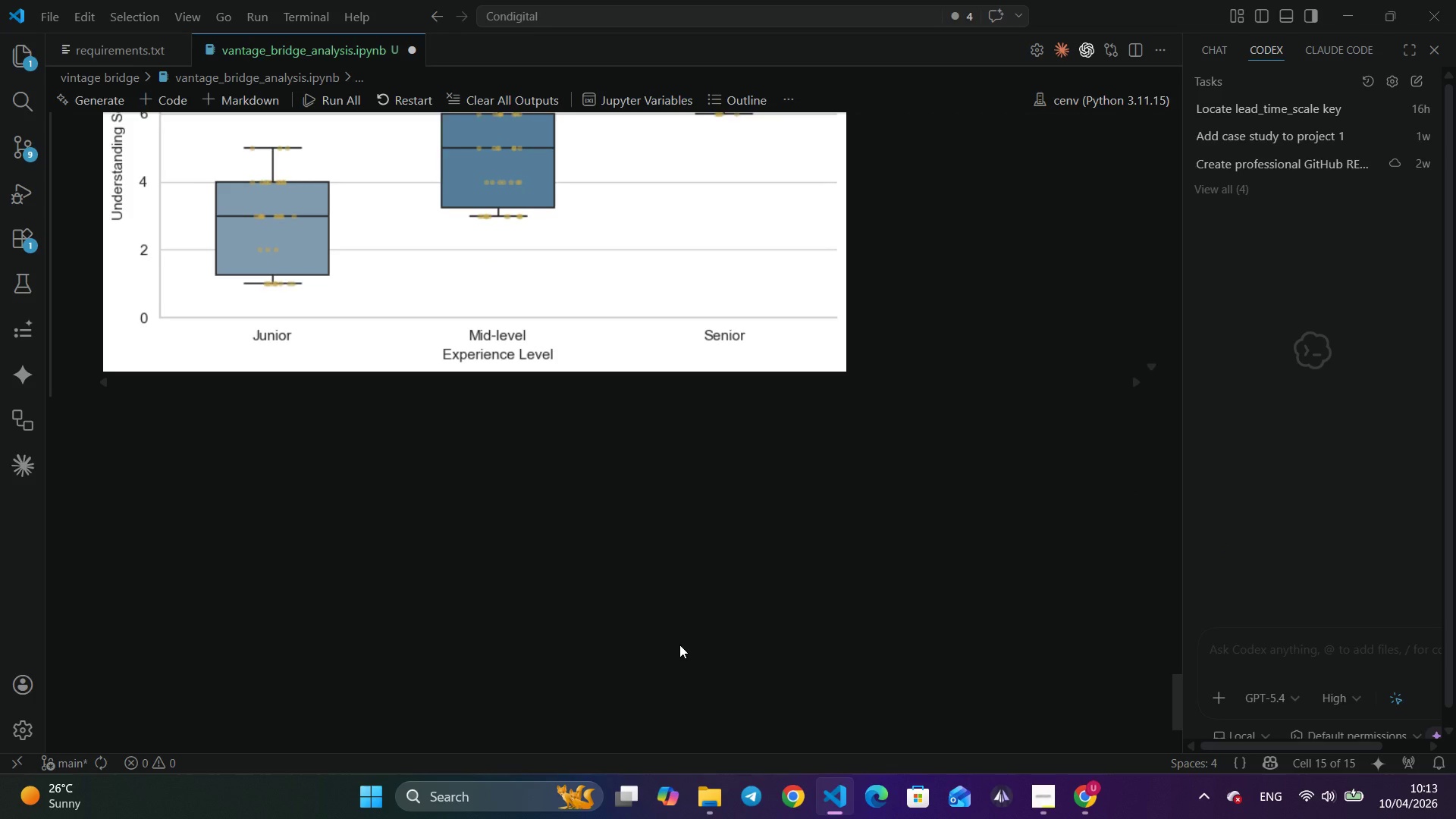 
wait(5.92)
 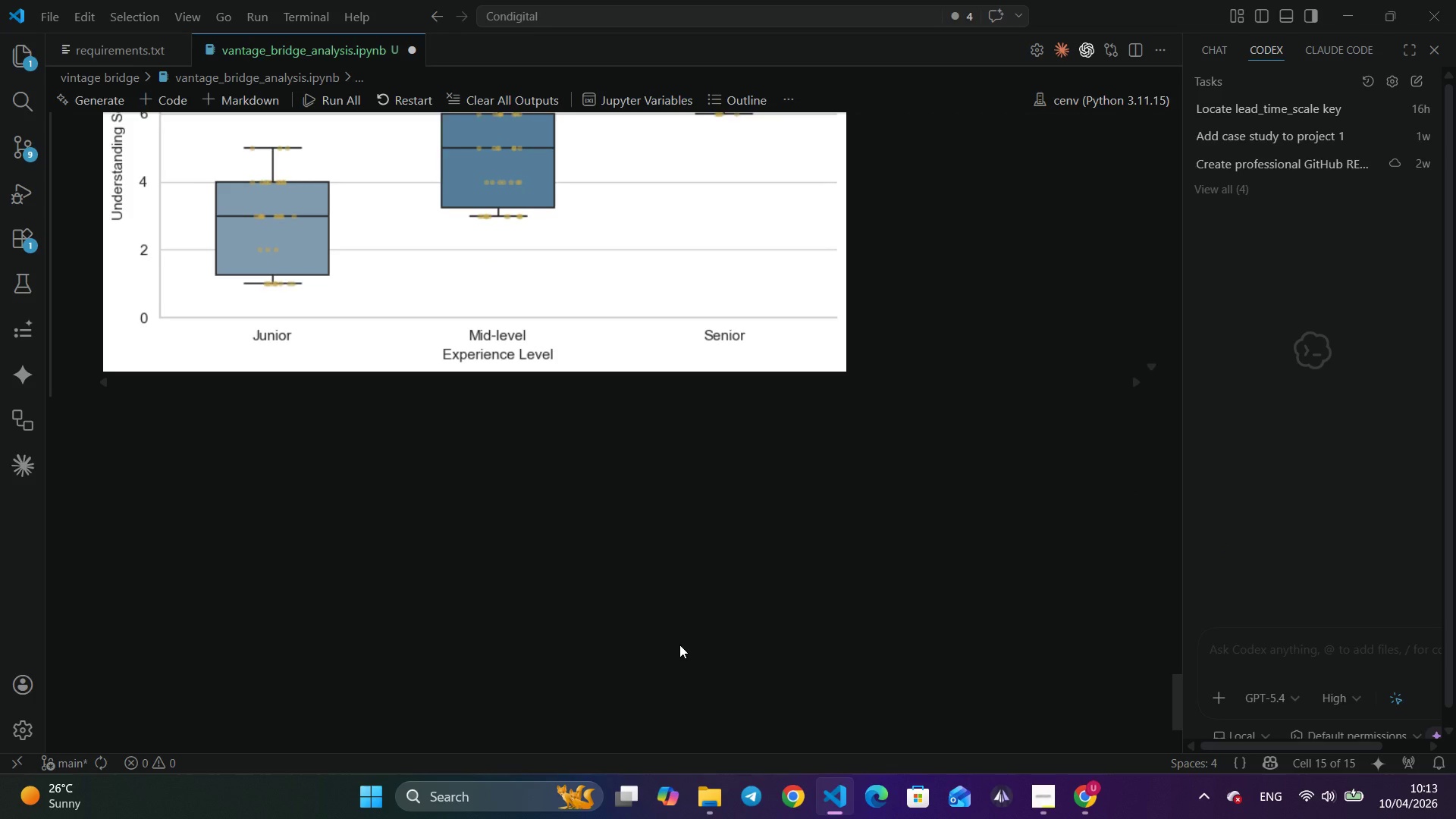 
scroll: coordinate [679, 645], scroll_direction: up, amount: 14.0
 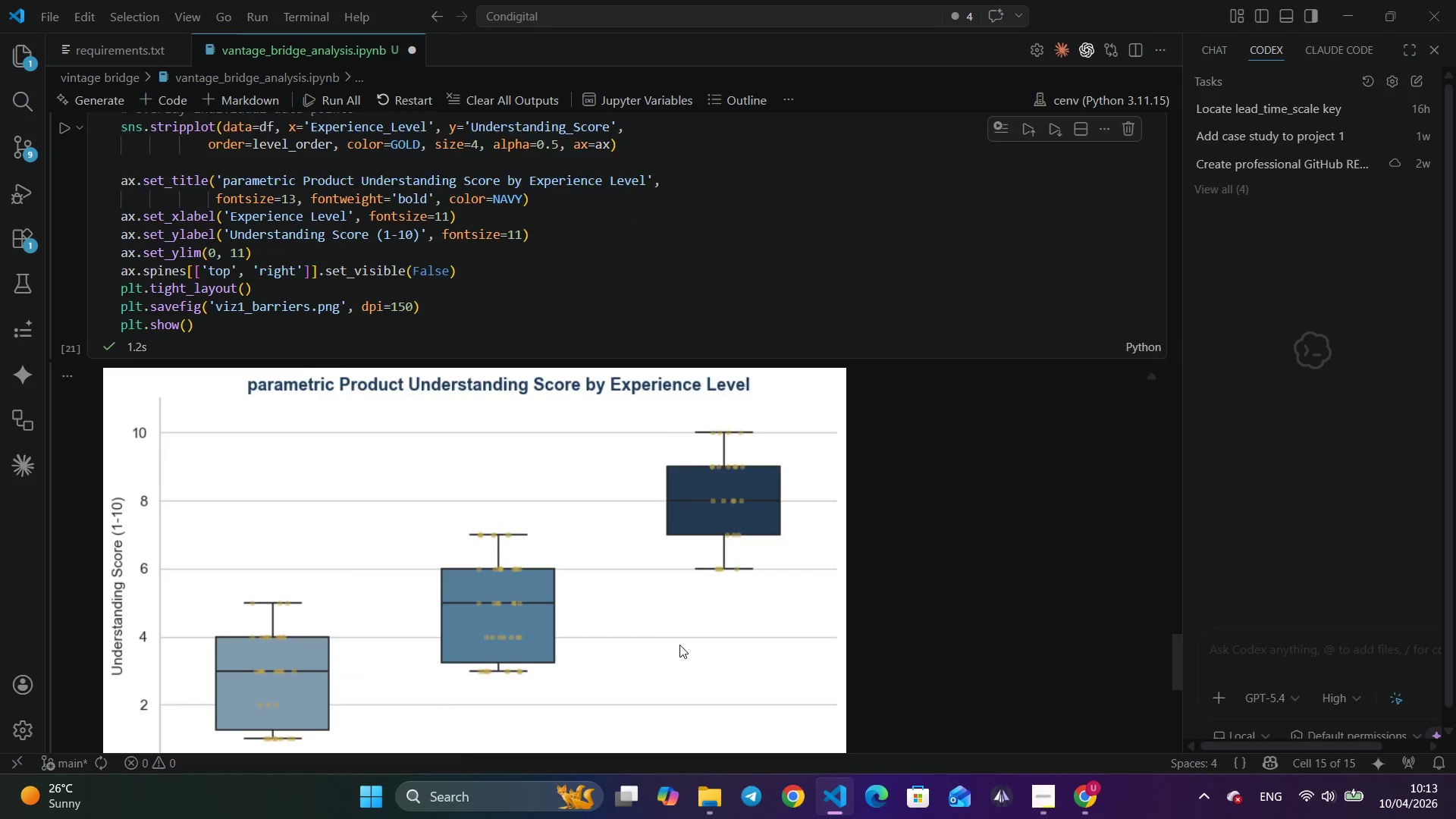 
scroll: coordinate [679, 645], scroll_direction: down, amount: 4.0
 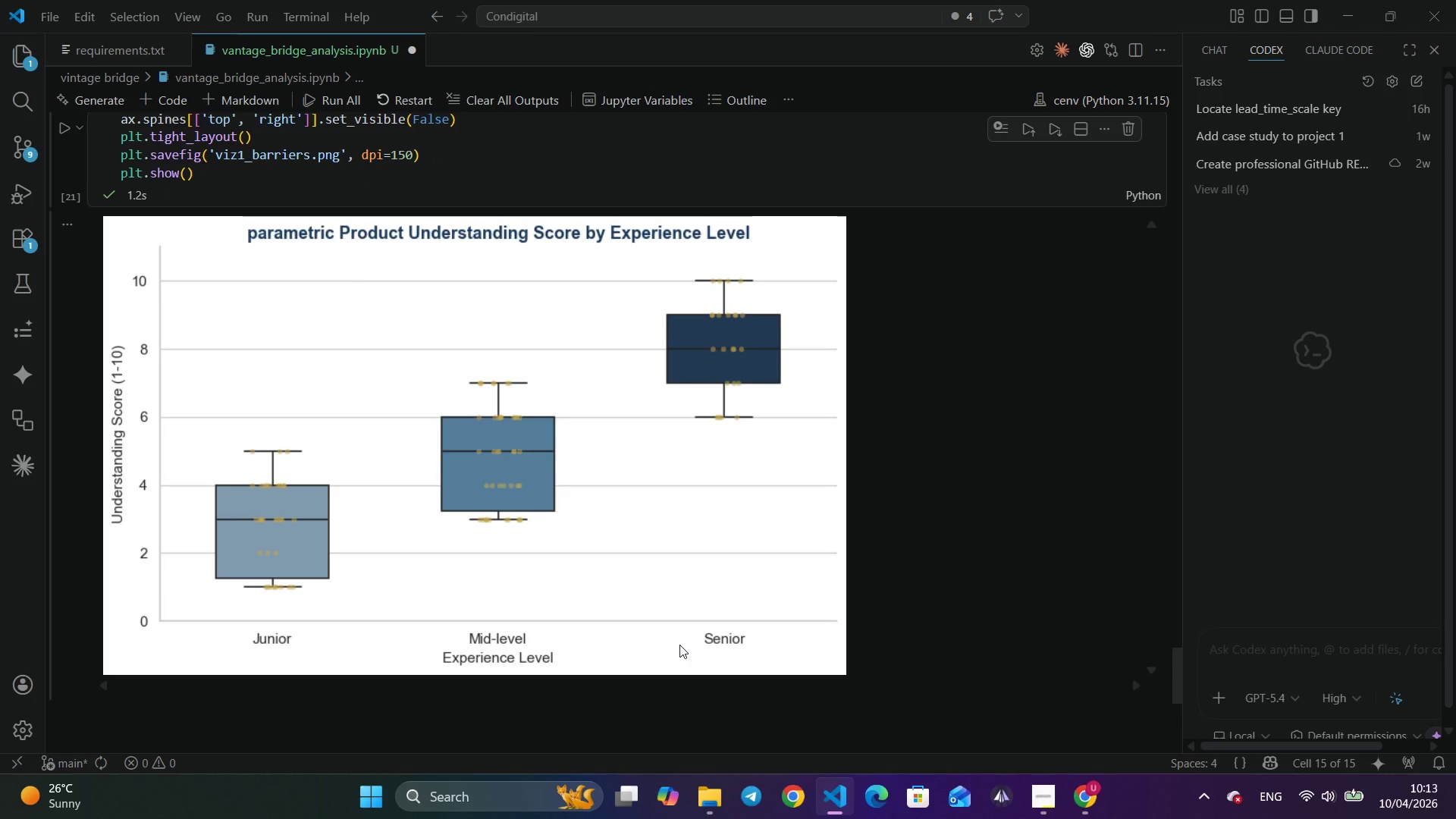 
scroll: coordinate [679, 645], scroll_direction: up, amount: 3.0
 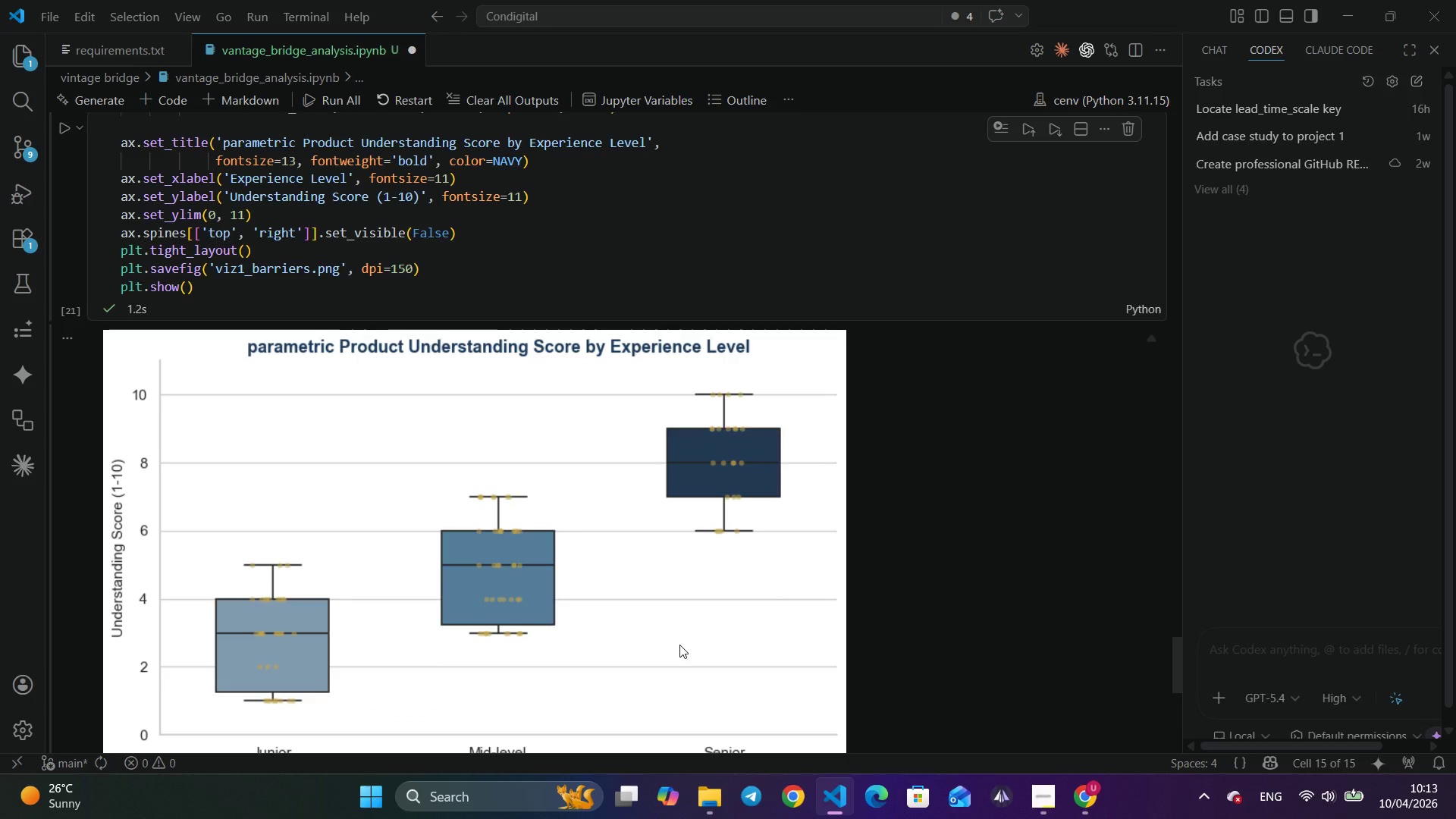 
wait(5.22)
 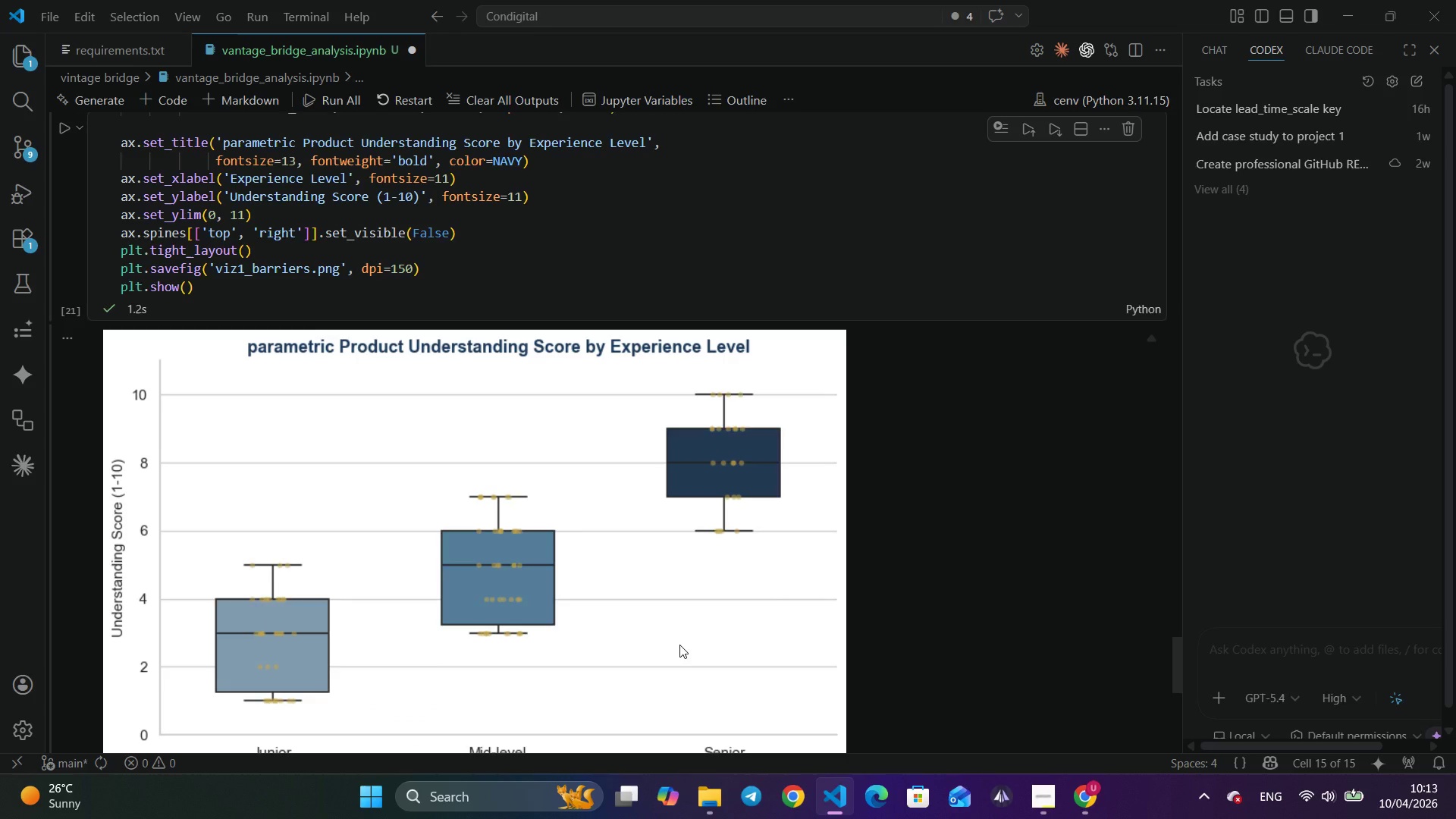 
scroll: coordinate [679, 645], scroll_direction: up, amount: 1.0
 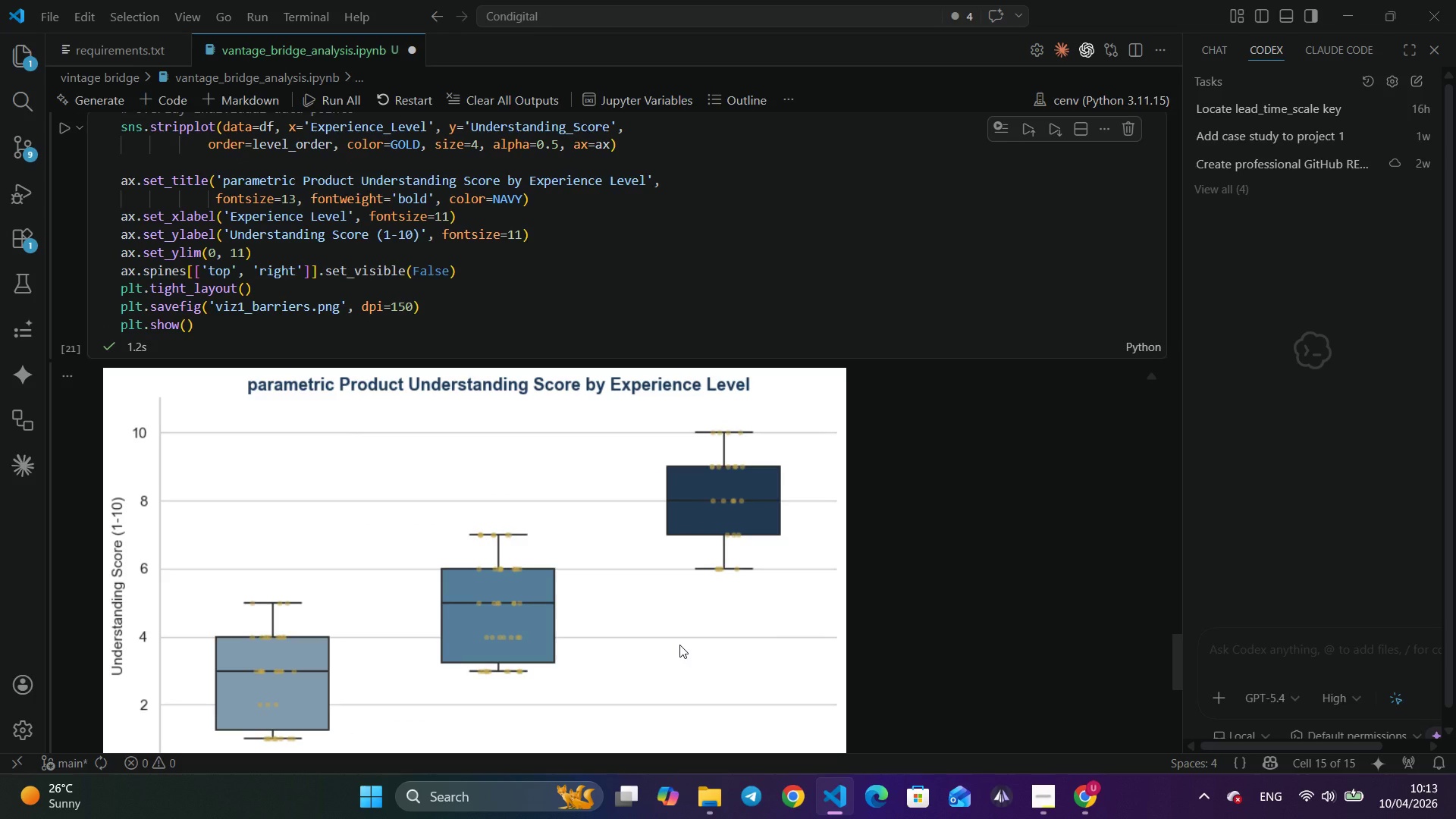 
wait(8.05)
 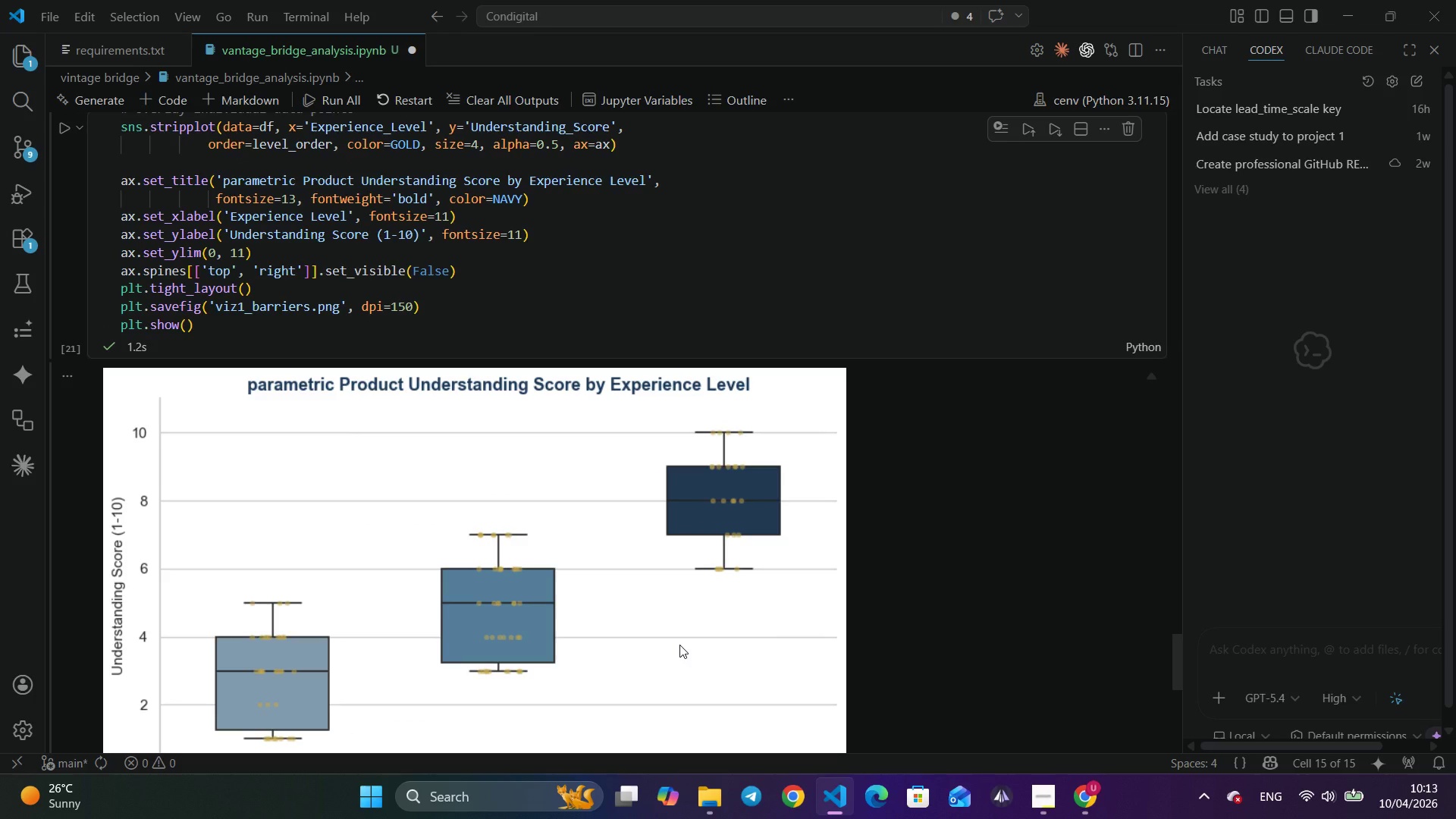 
scroll: coordinate [679, 645], scroll_direction: up, amount: 2.0
 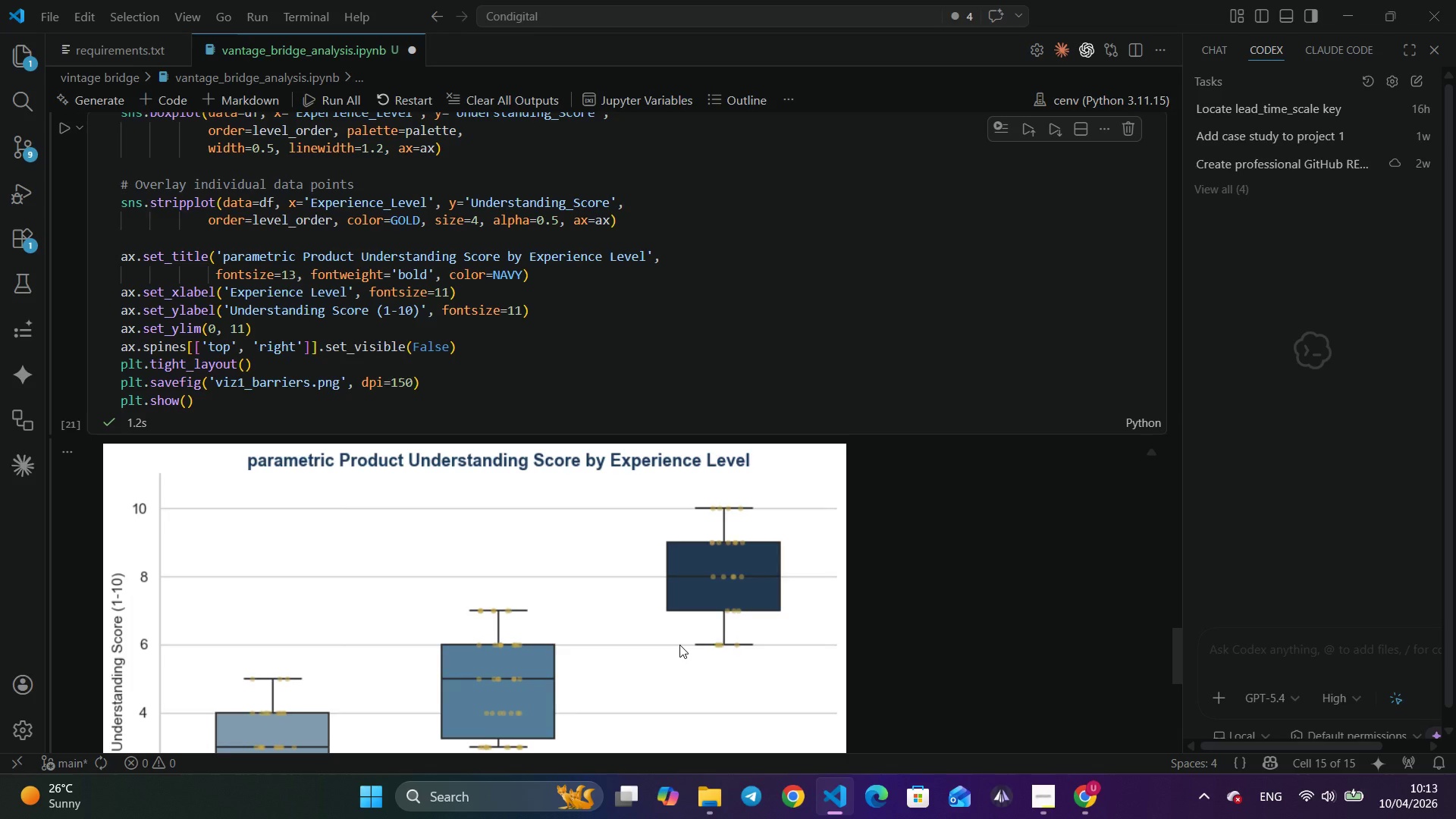 
scroll: coordinate [679, 645], scroll_direction: down, amount: 3.0
 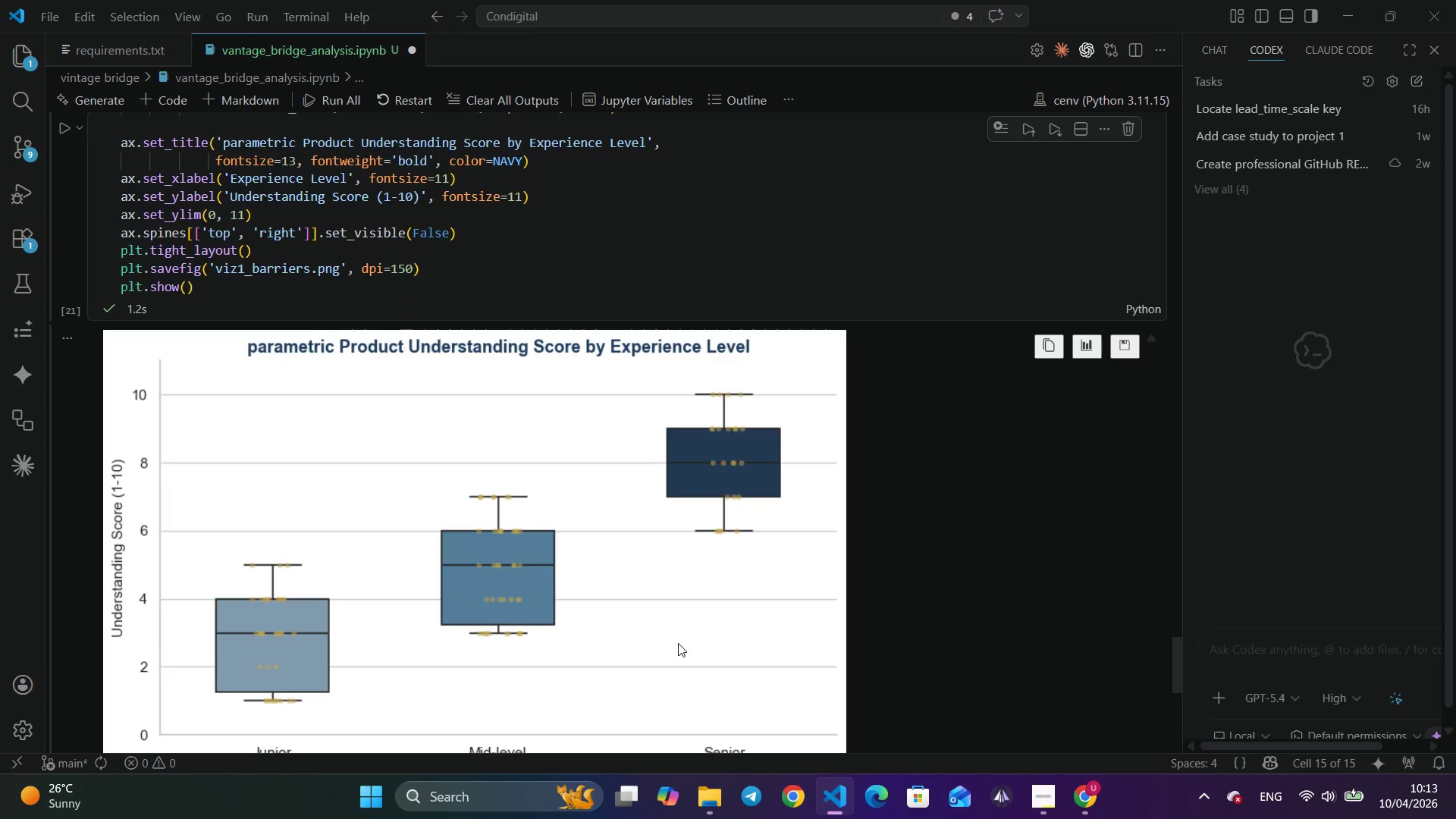 
scroll: coordinate [678, 643], scroll_direction: none, amount: 0.0
 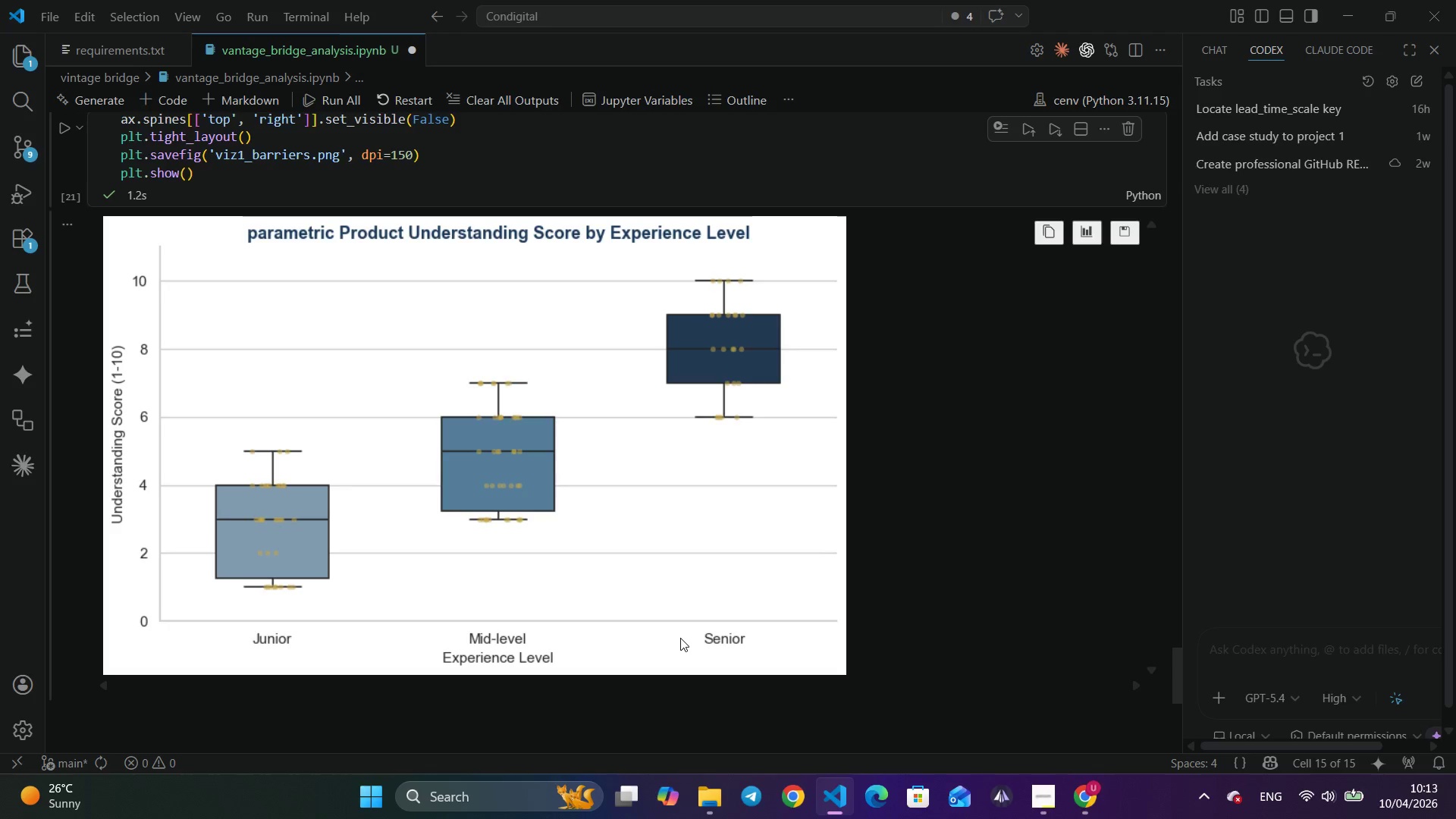 
scroll: coordinate [680, 637], scroll_direction: down, amount: 7.0
 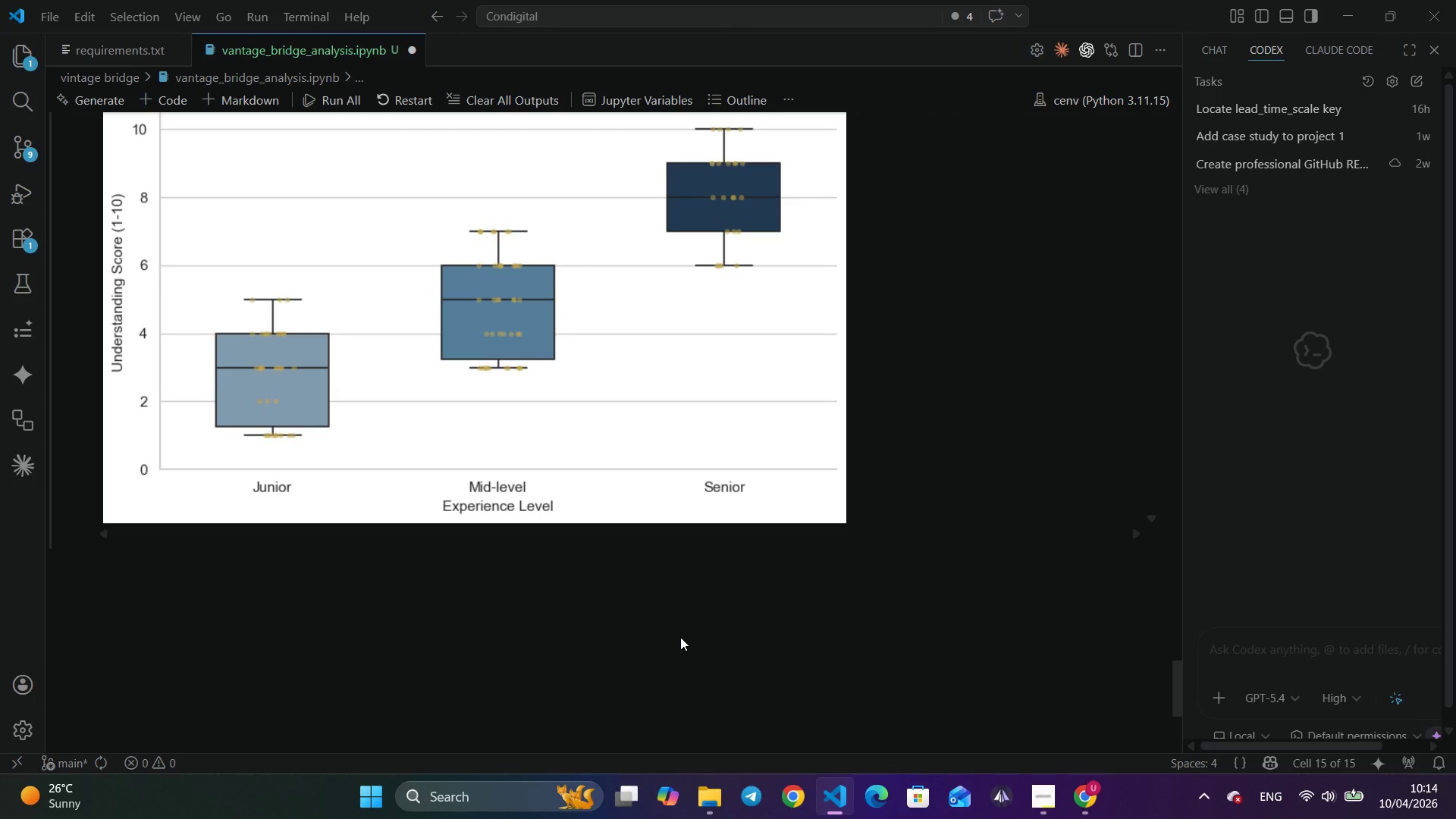 
wait(38.21)
 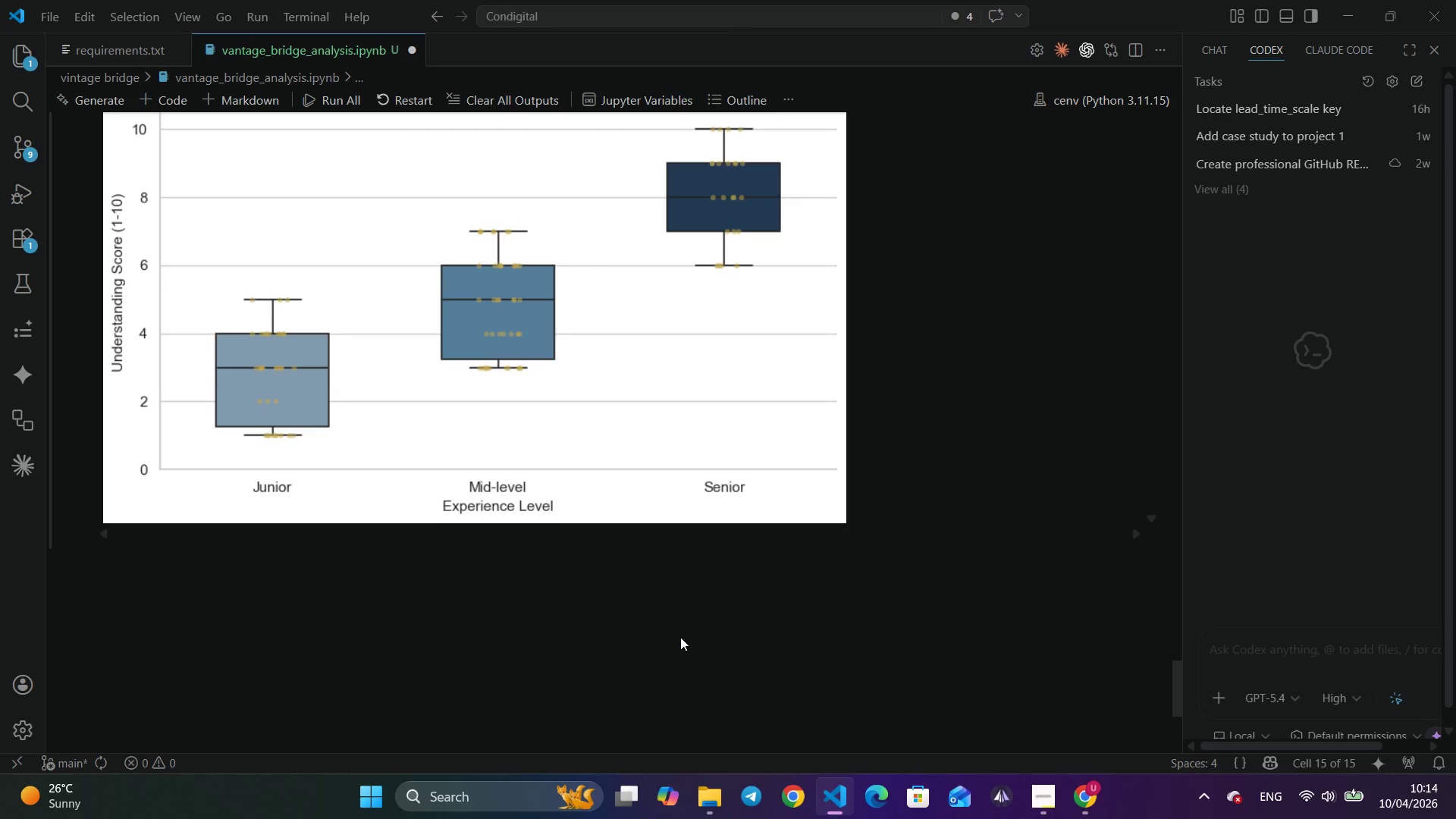 
scroll: coordinate [562, 391], scroll_direction: down, amount: 4.0
 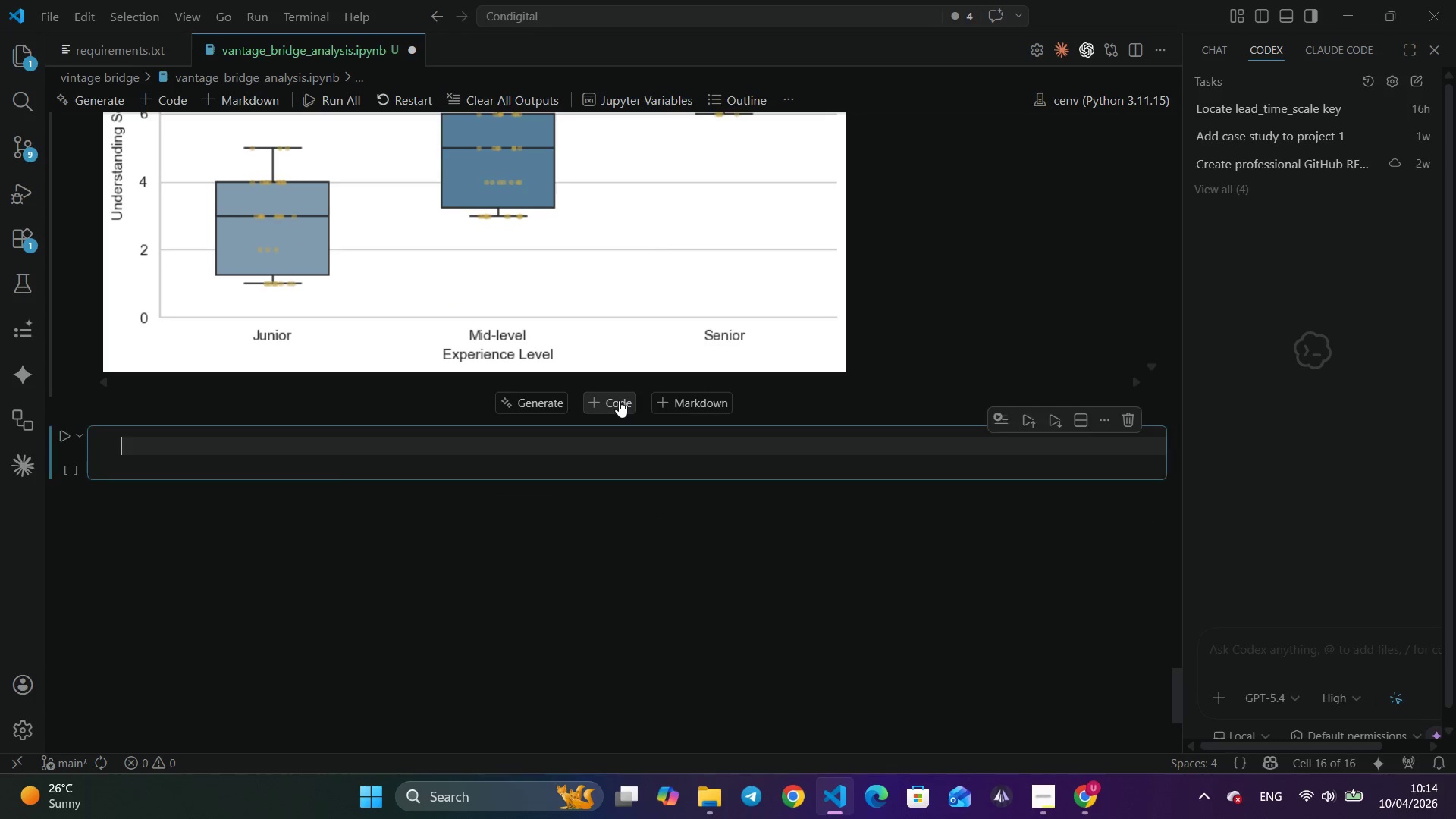 
left_click([619, 400])
 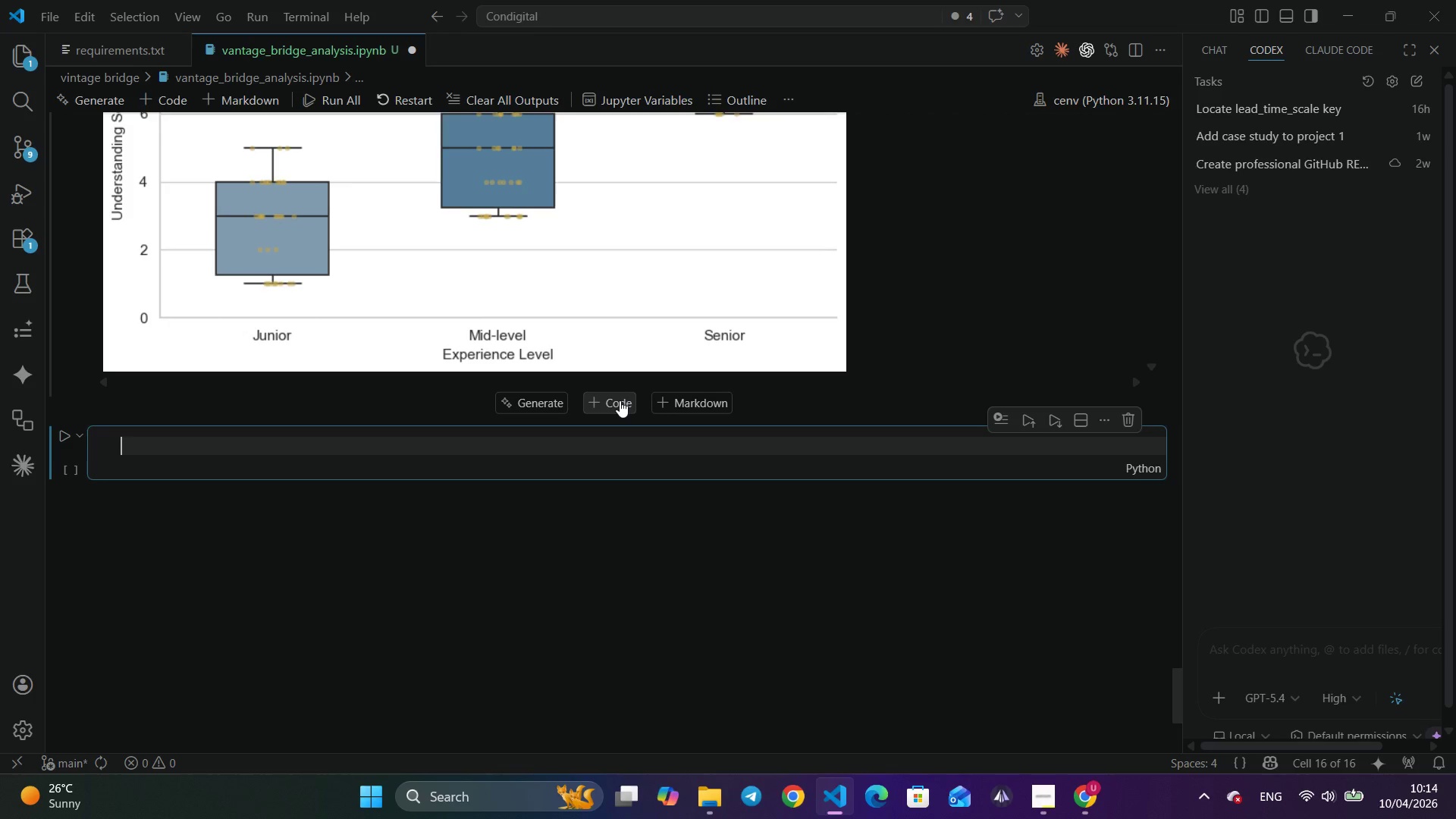 
wait(13.22)
 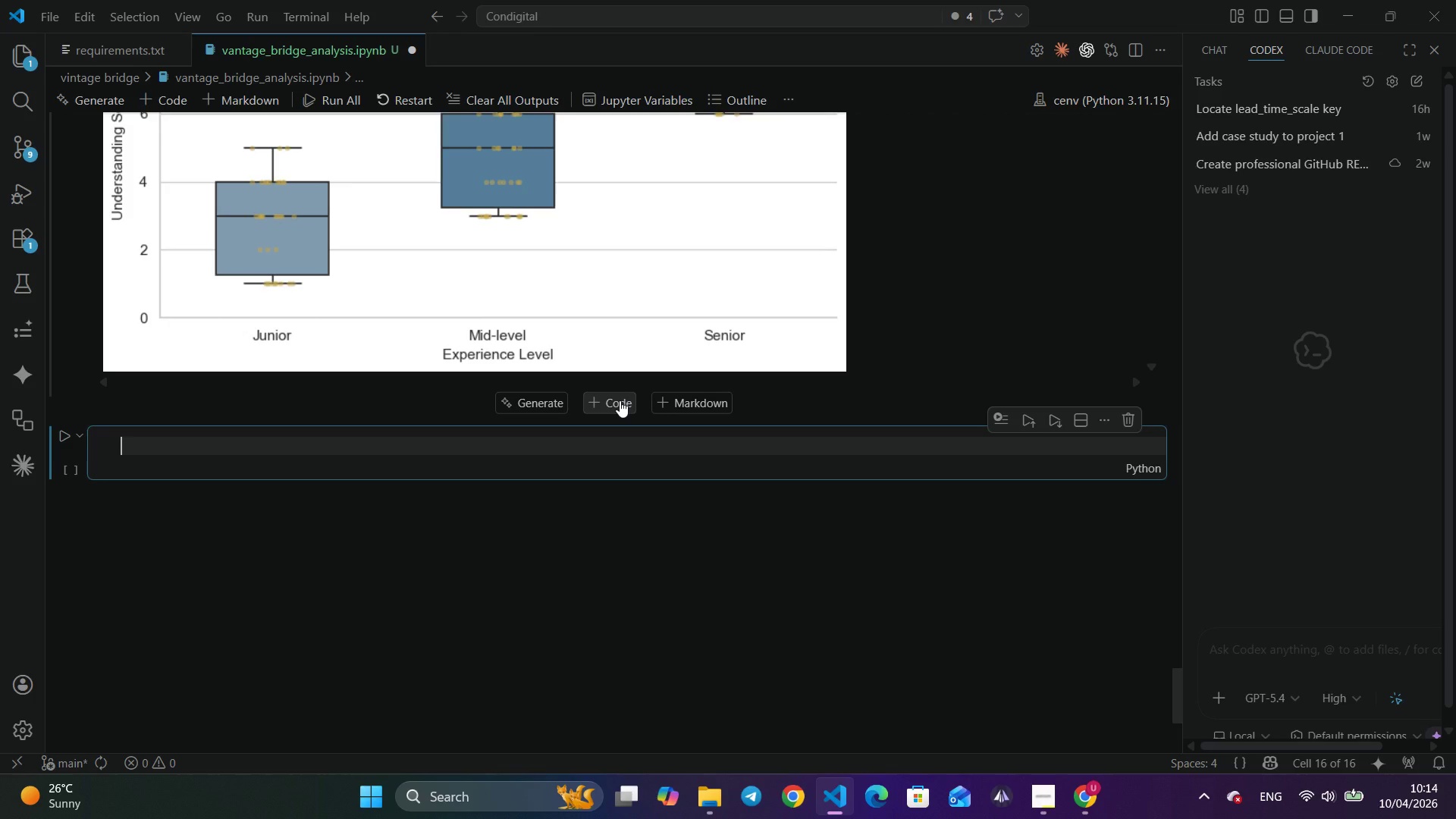 
type(# Chart 3 - NPS category)
 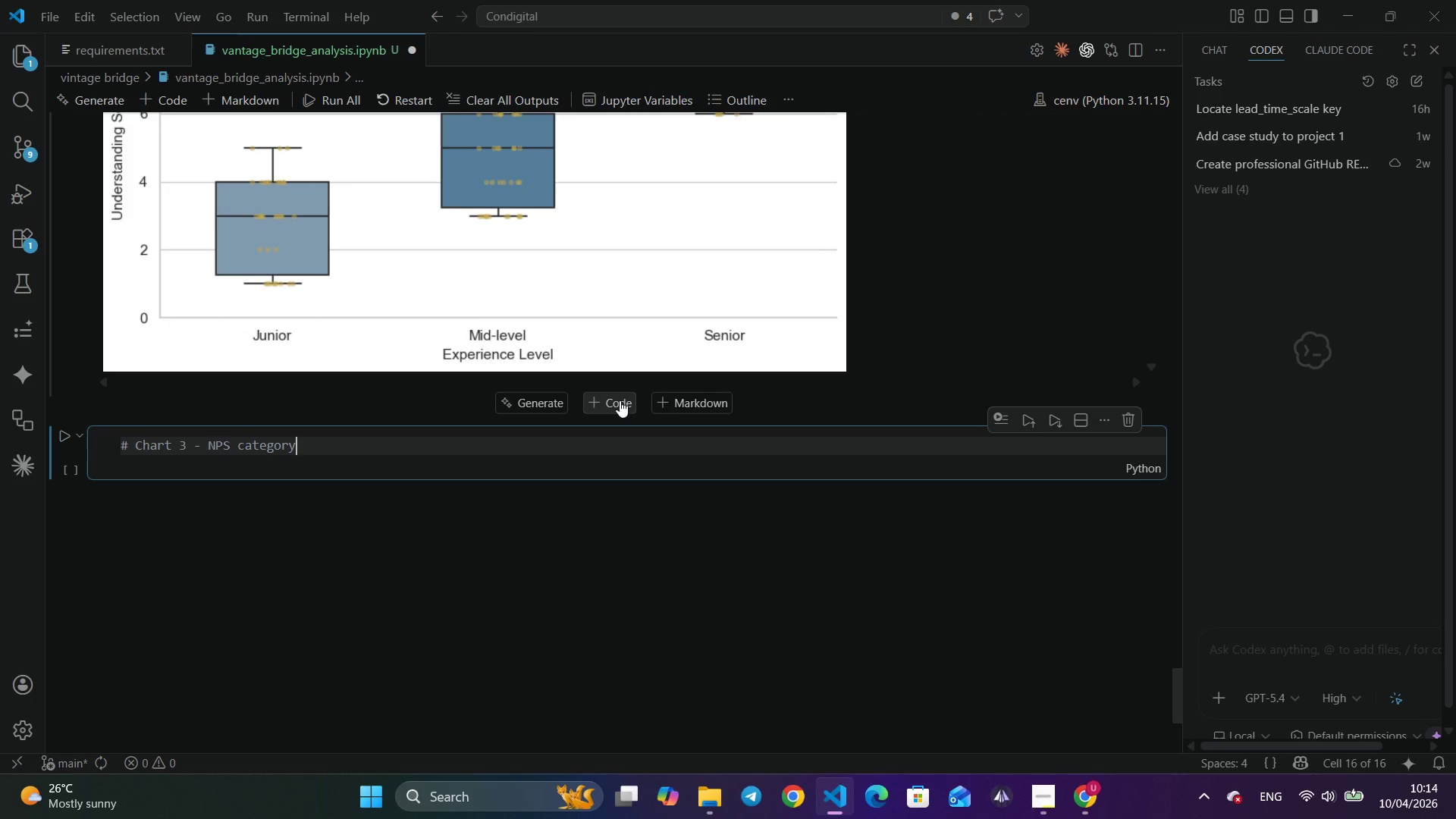 
wait(6.66)
 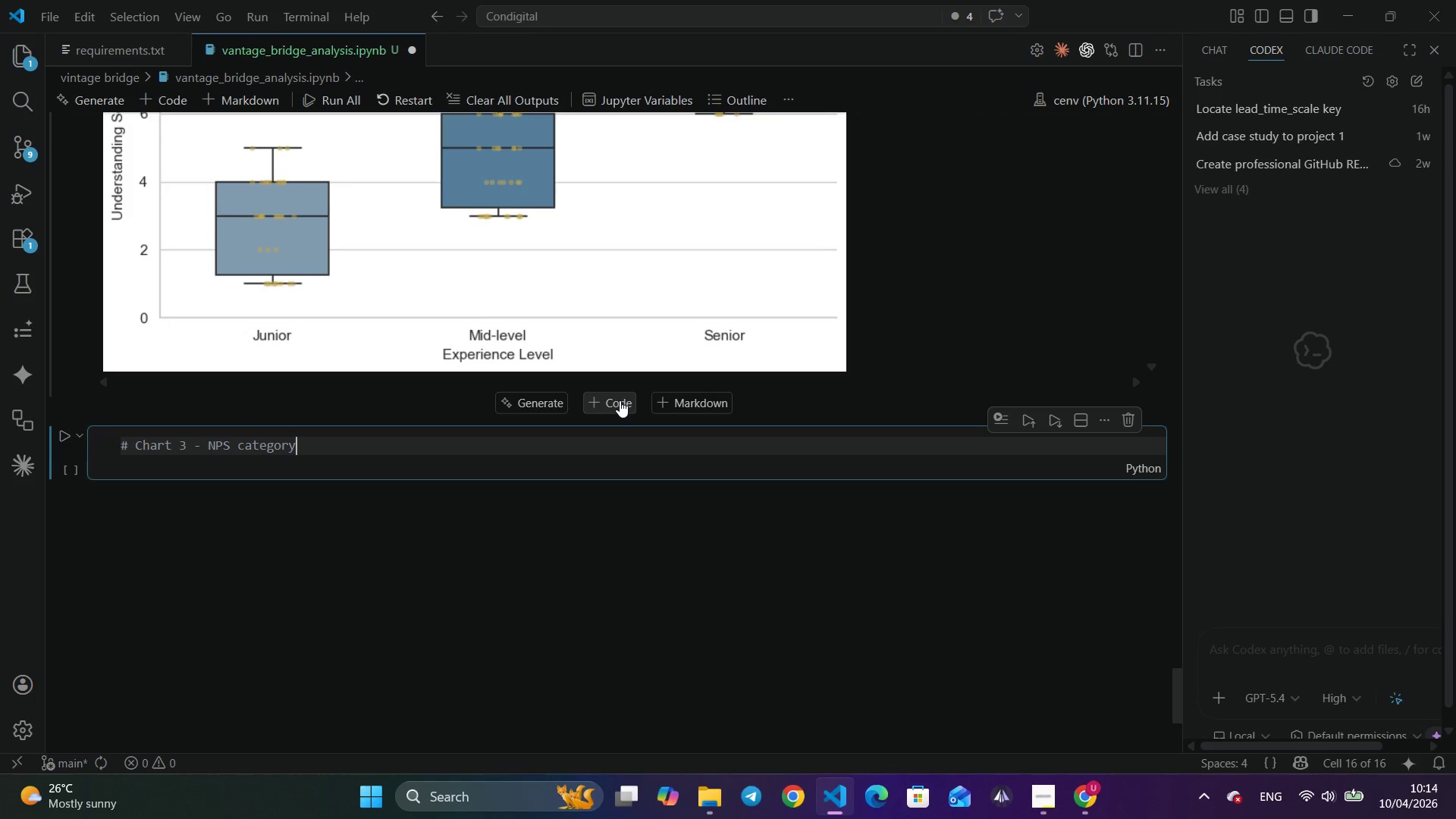 
type( breakk)
key(Backspace)
type(don)
key(Backspace)
type(wn (stacked bar)
 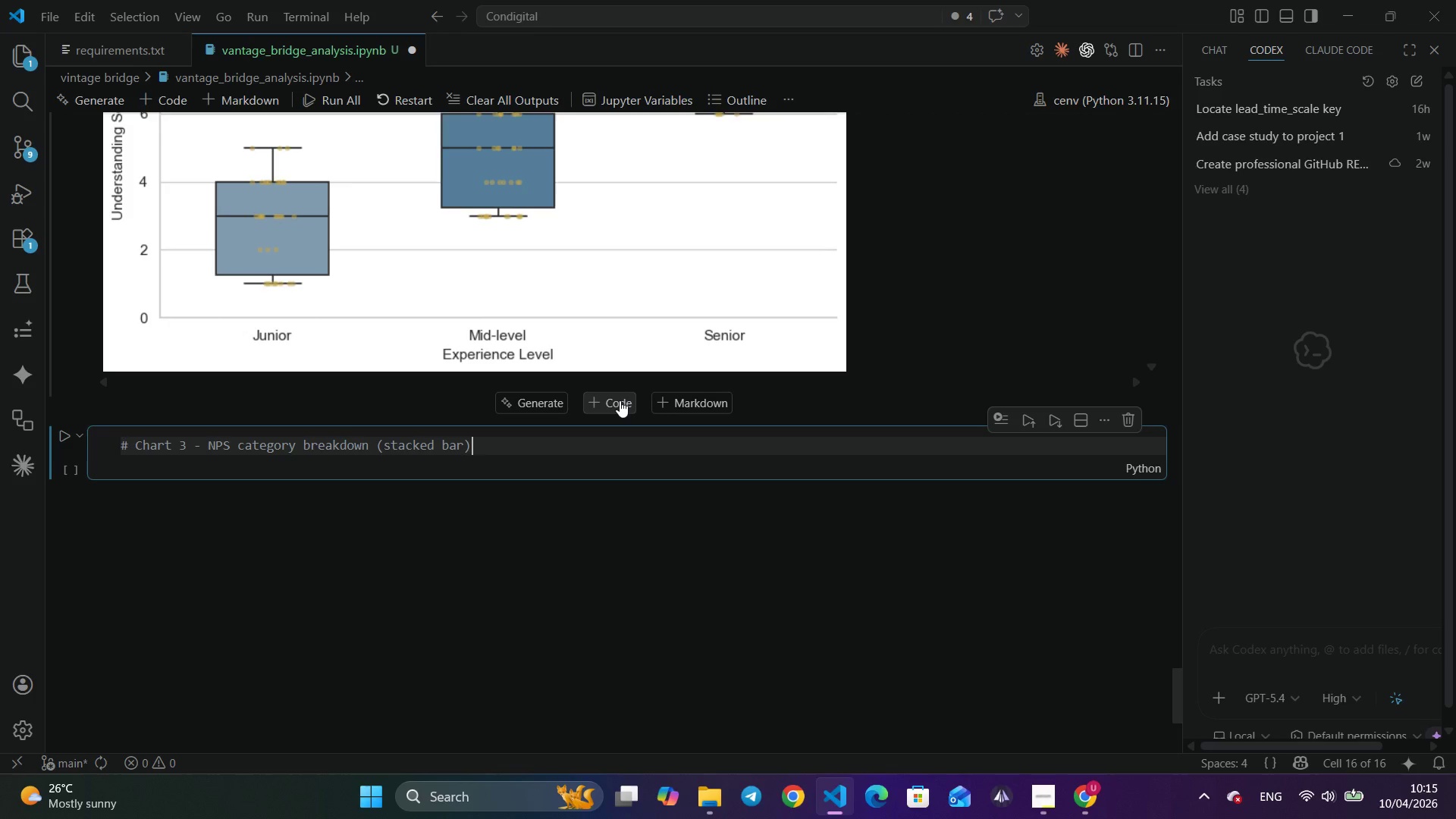 
key(ArrowRight)
 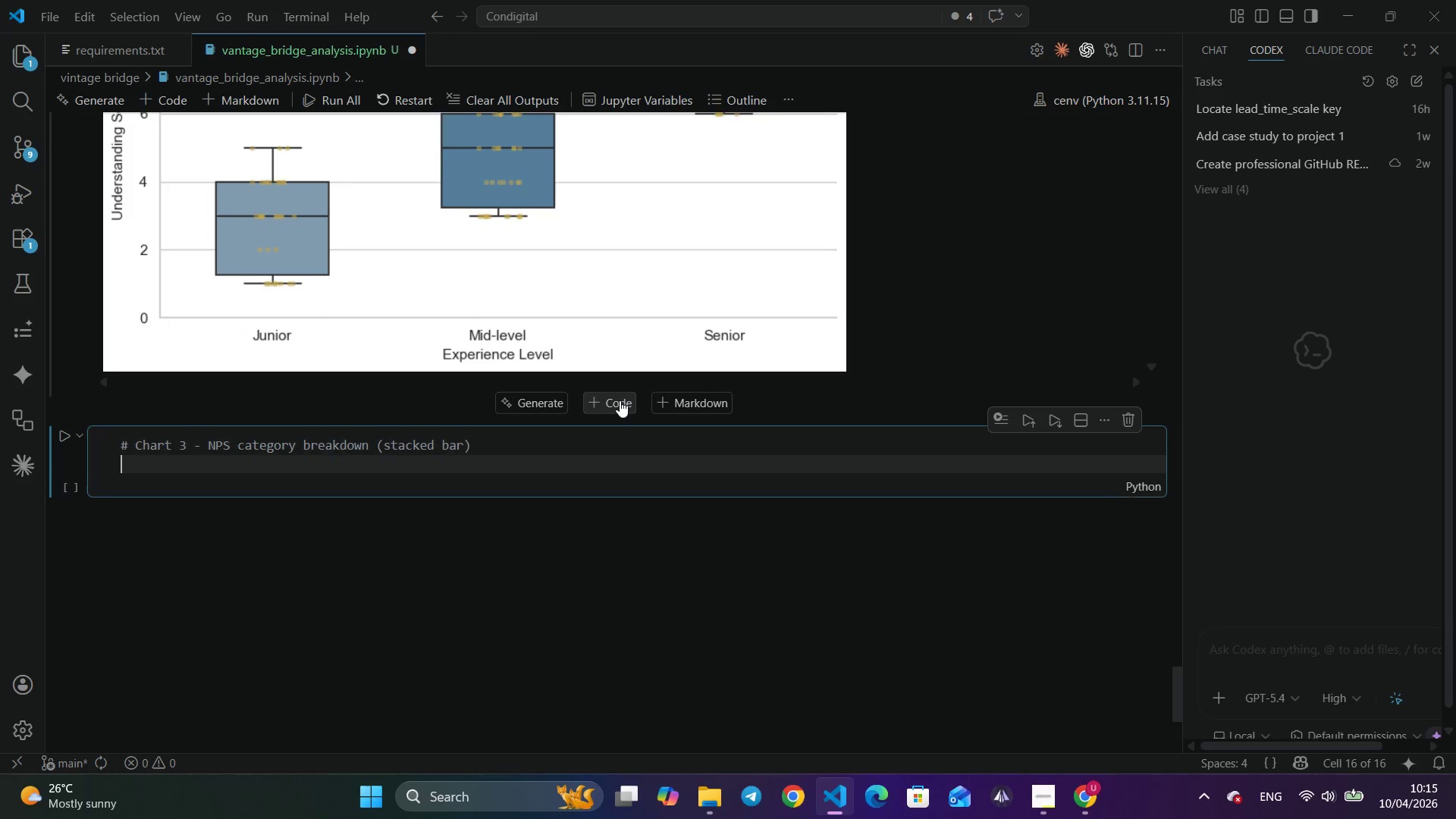 
key(Enter)
 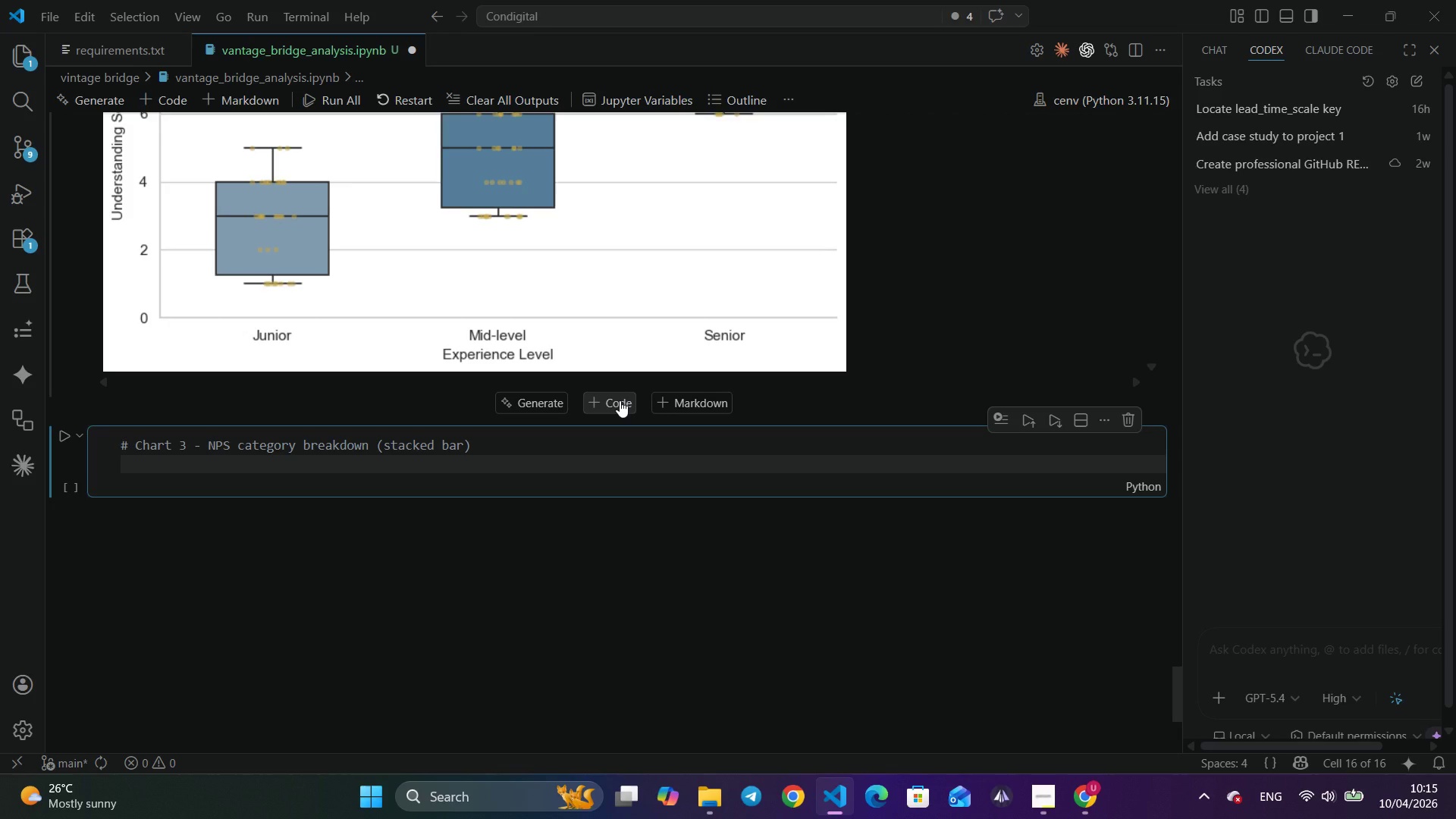 
wait(20.47)
 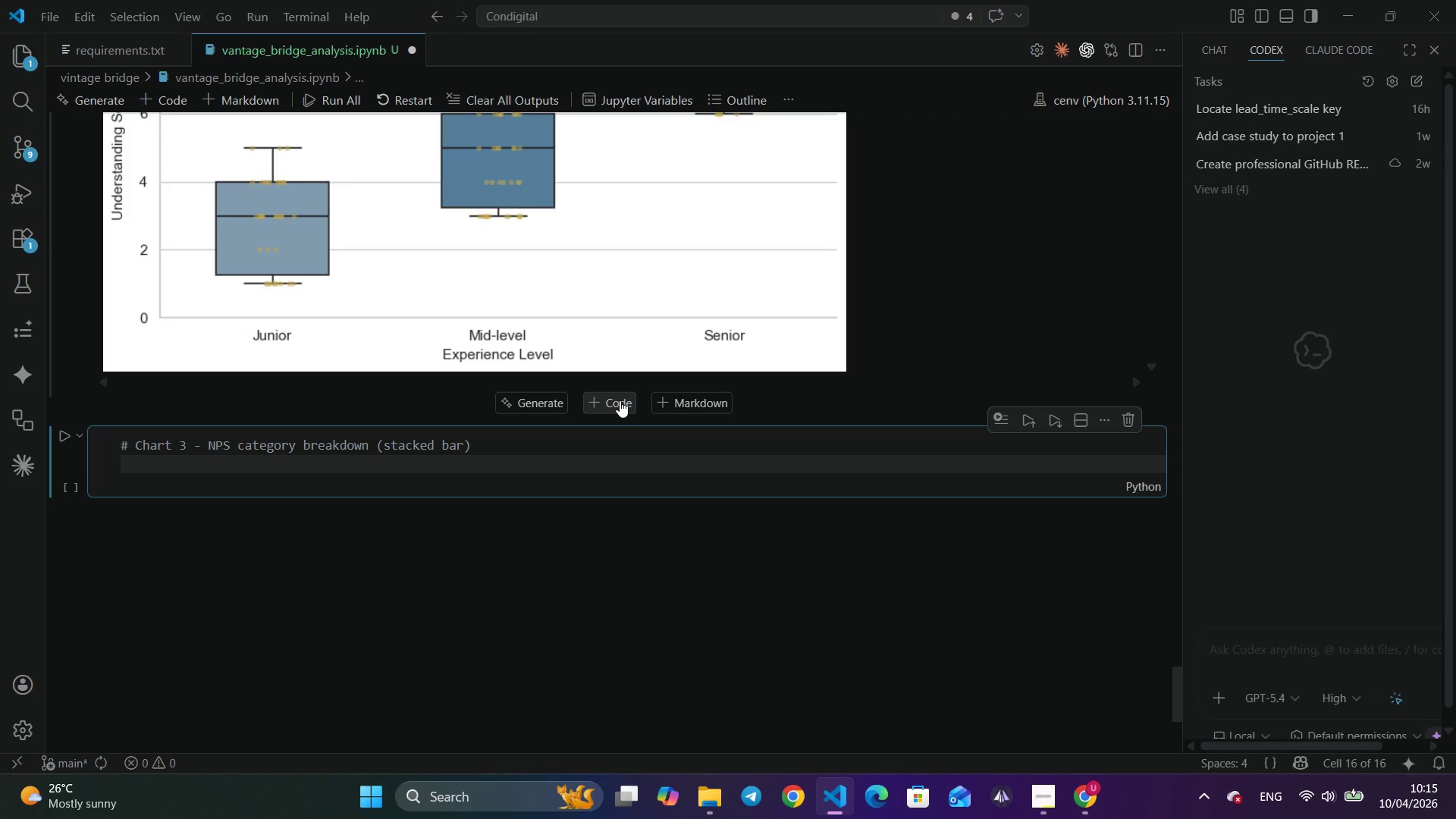 
type(nps_by_lee)
key(Backspace)
type(vel = pd.cros)
 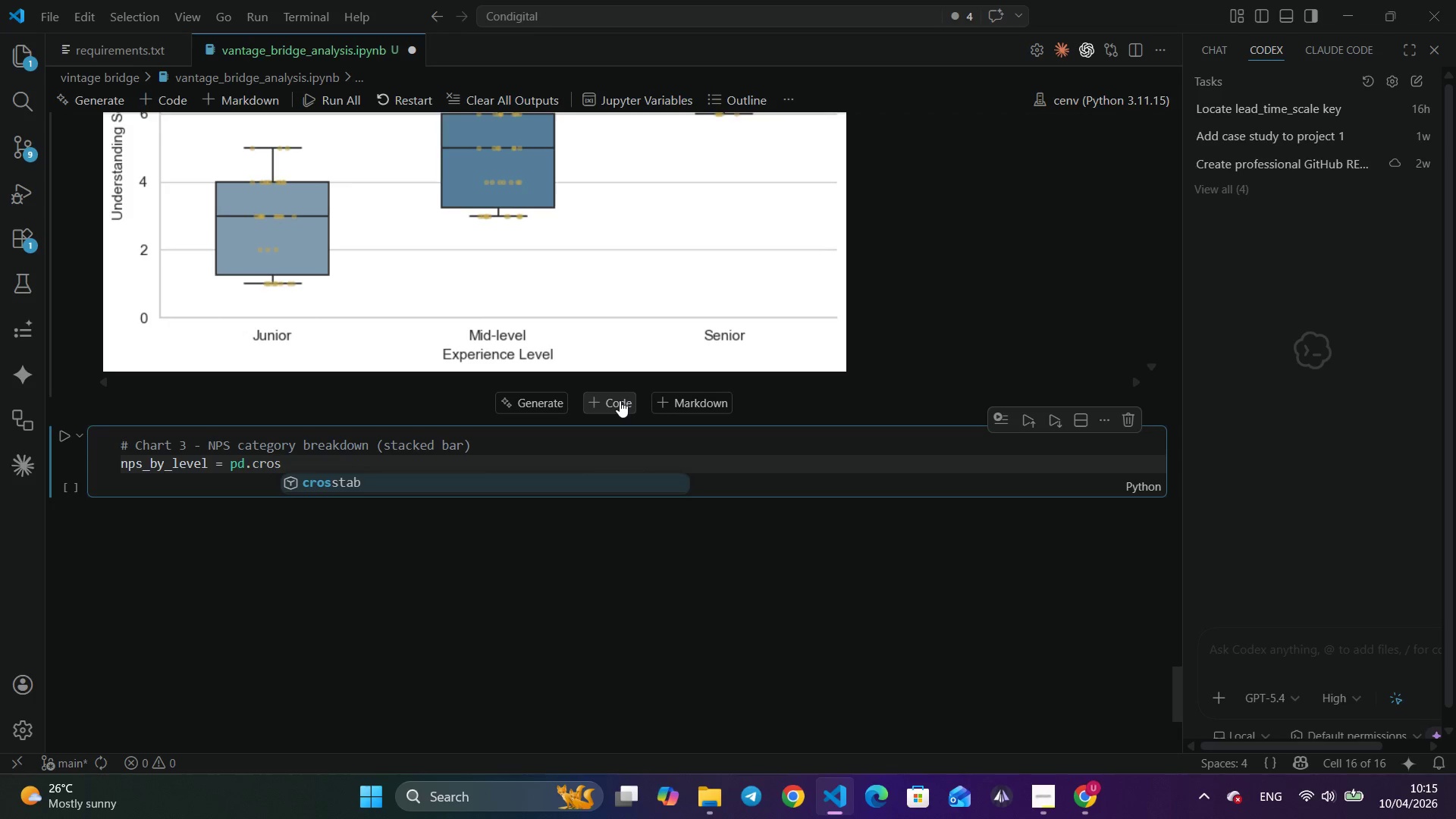 
key(Enter)
 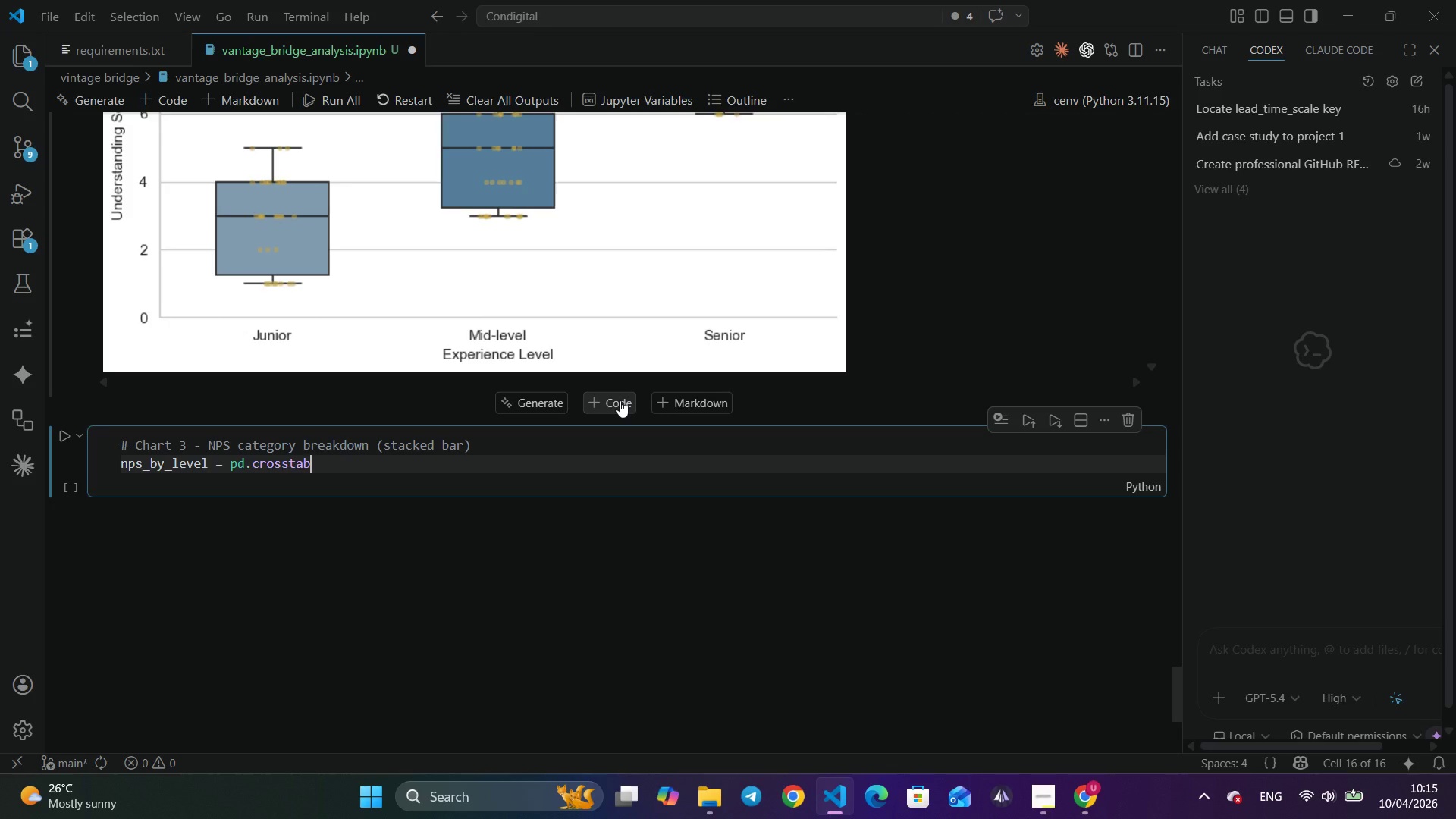 
type((df['E)
 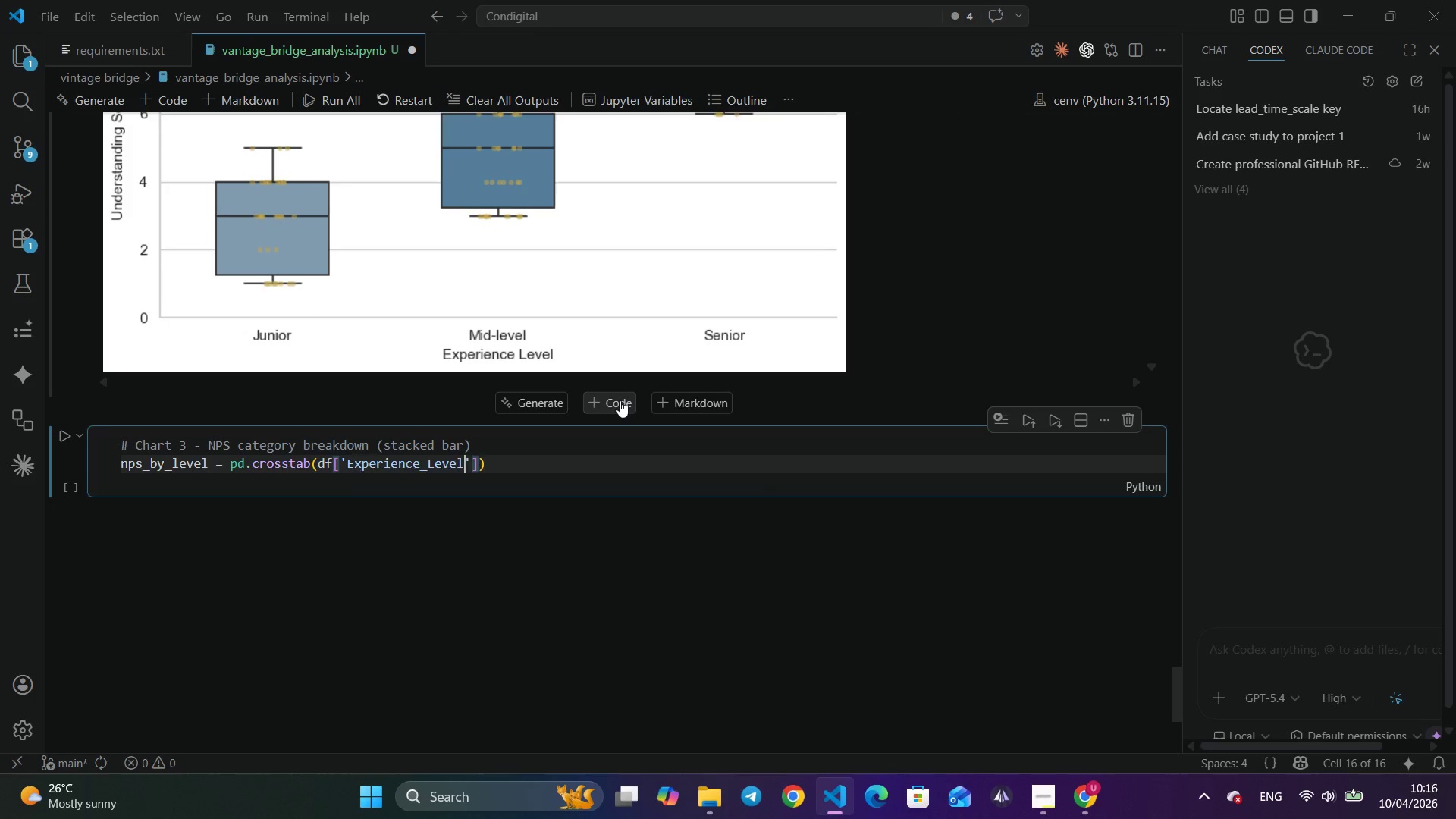 
key(Enter)
 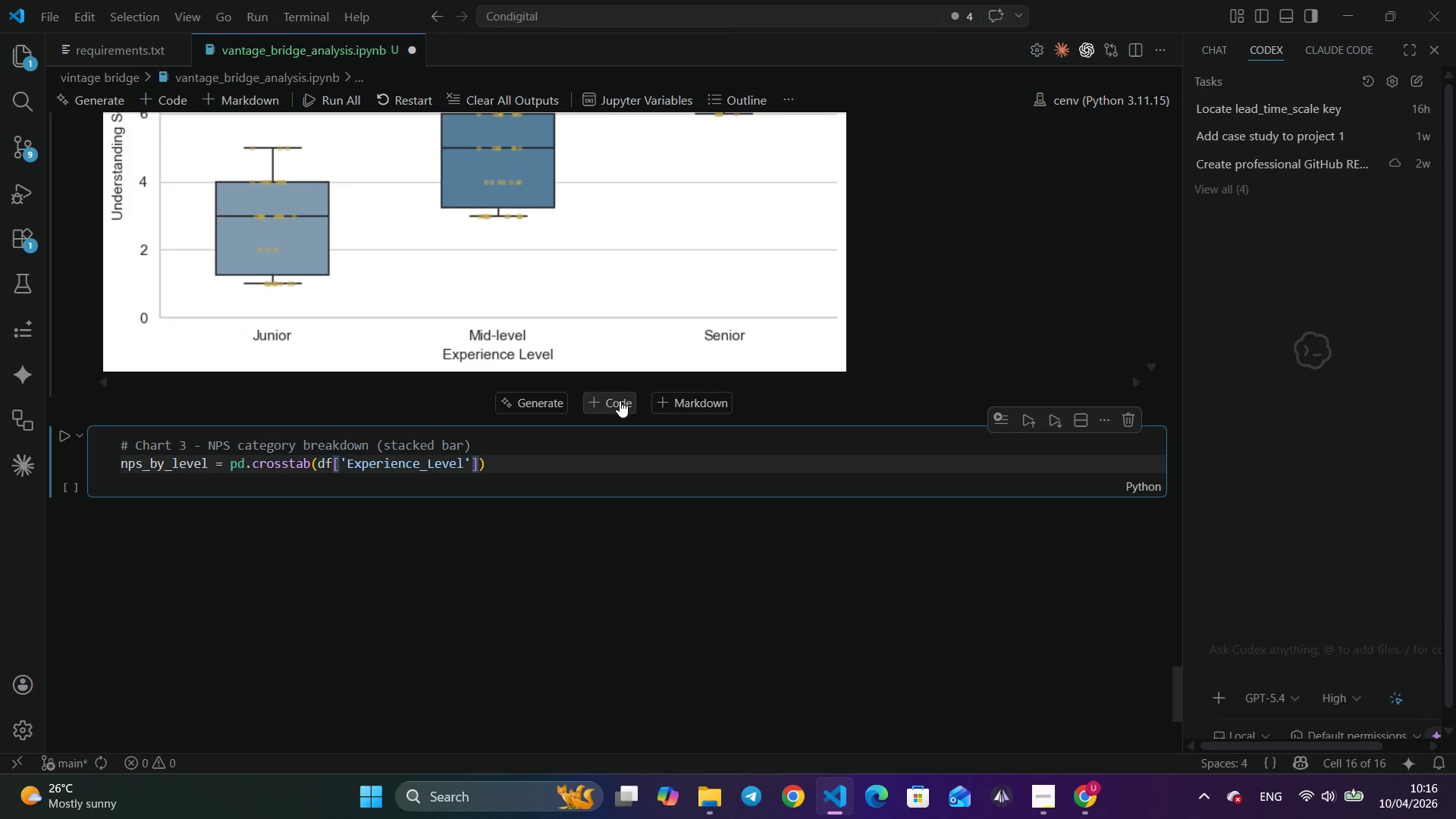 
key(ArrowRight)
 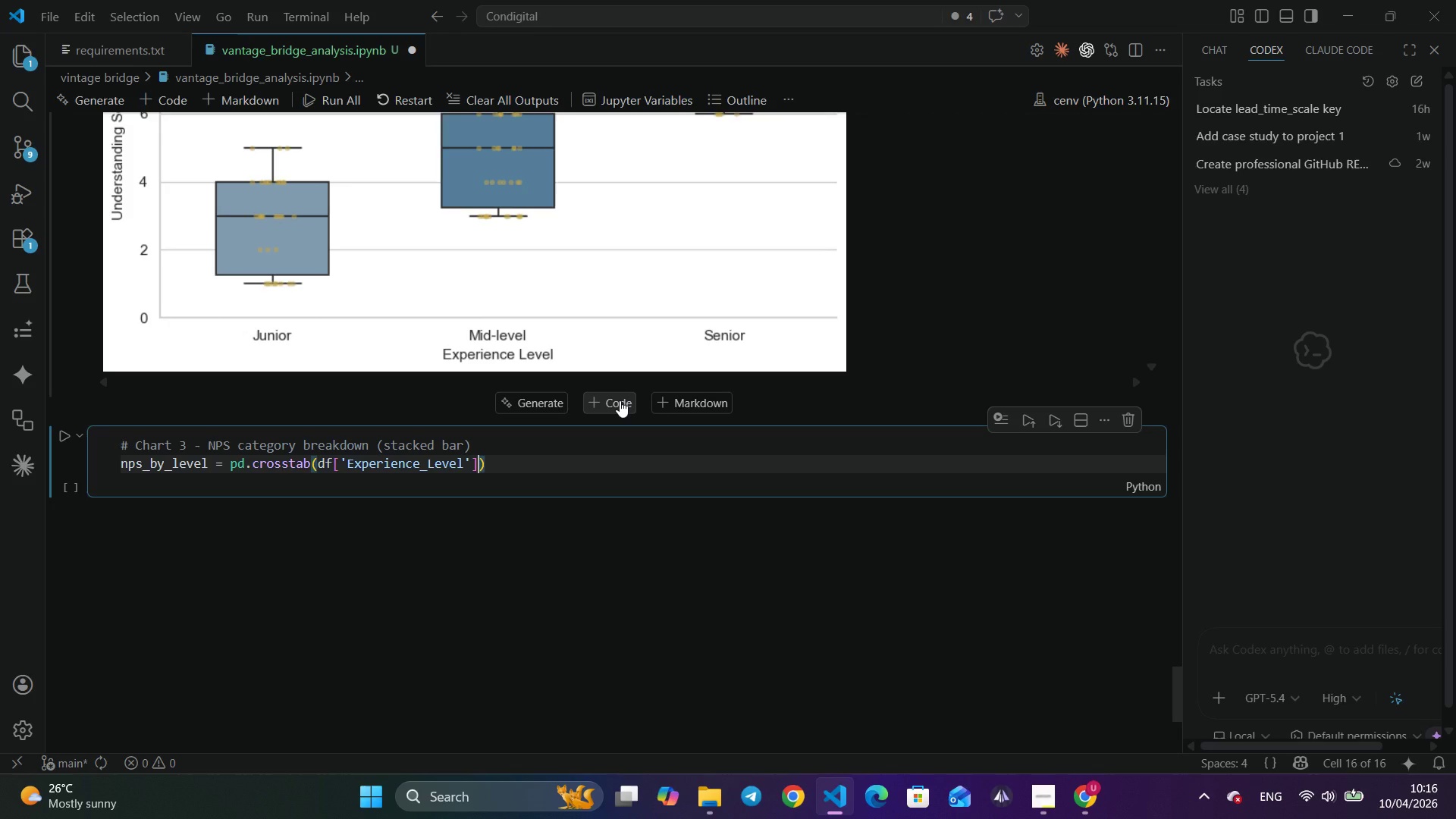 
key(ArrowRight)
 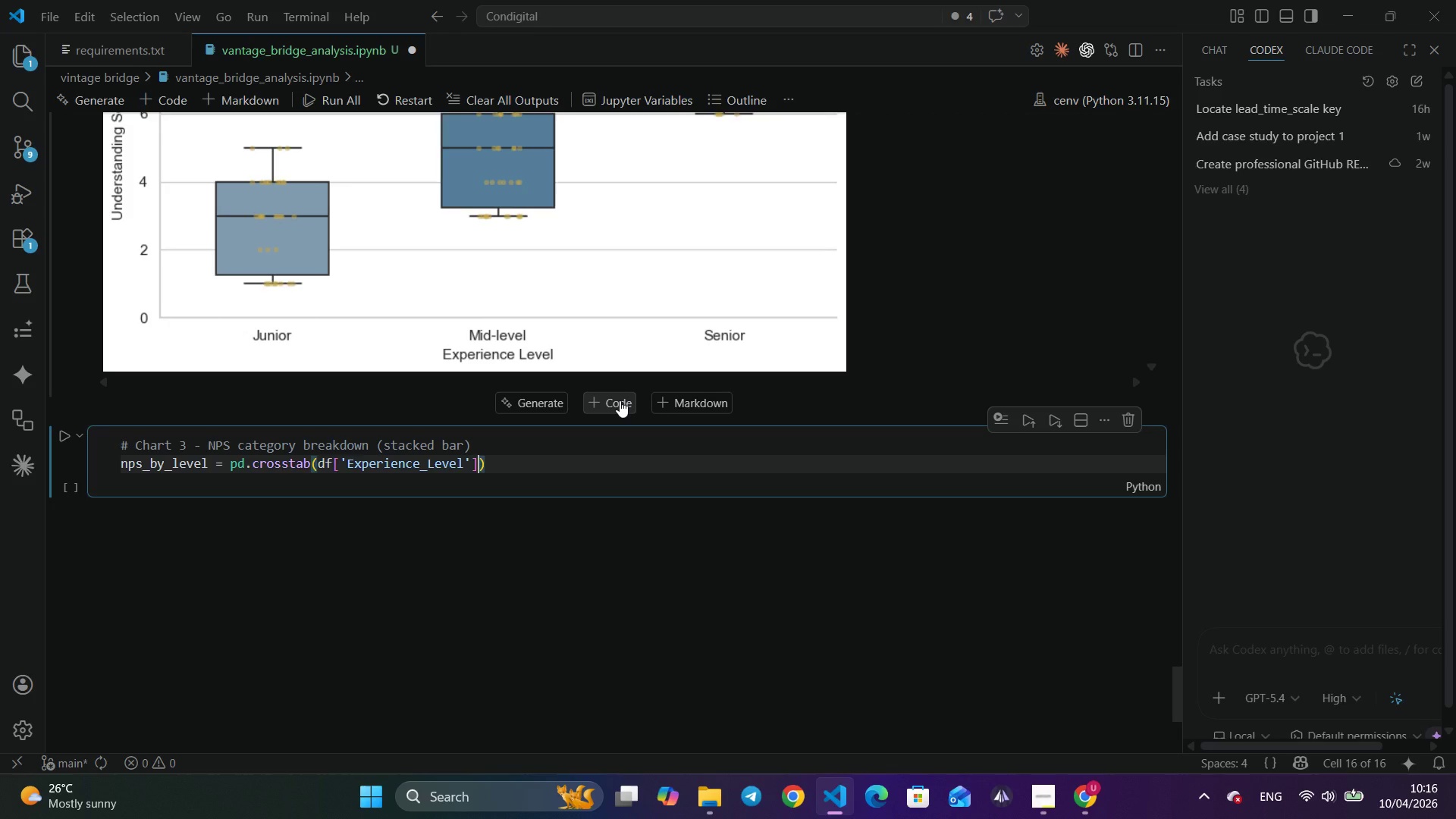 
type(, df['Np)
 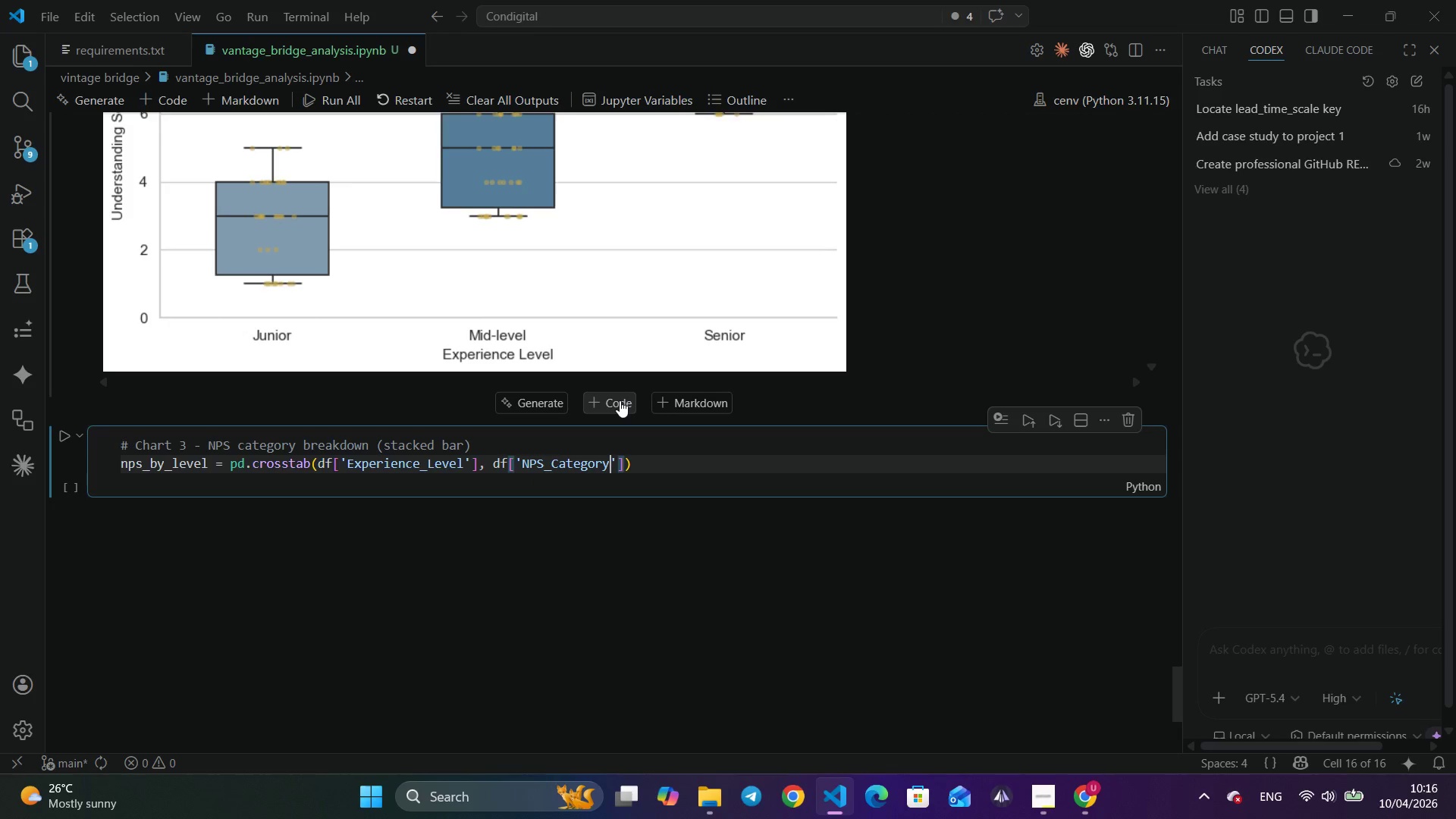 
key(Enter)
 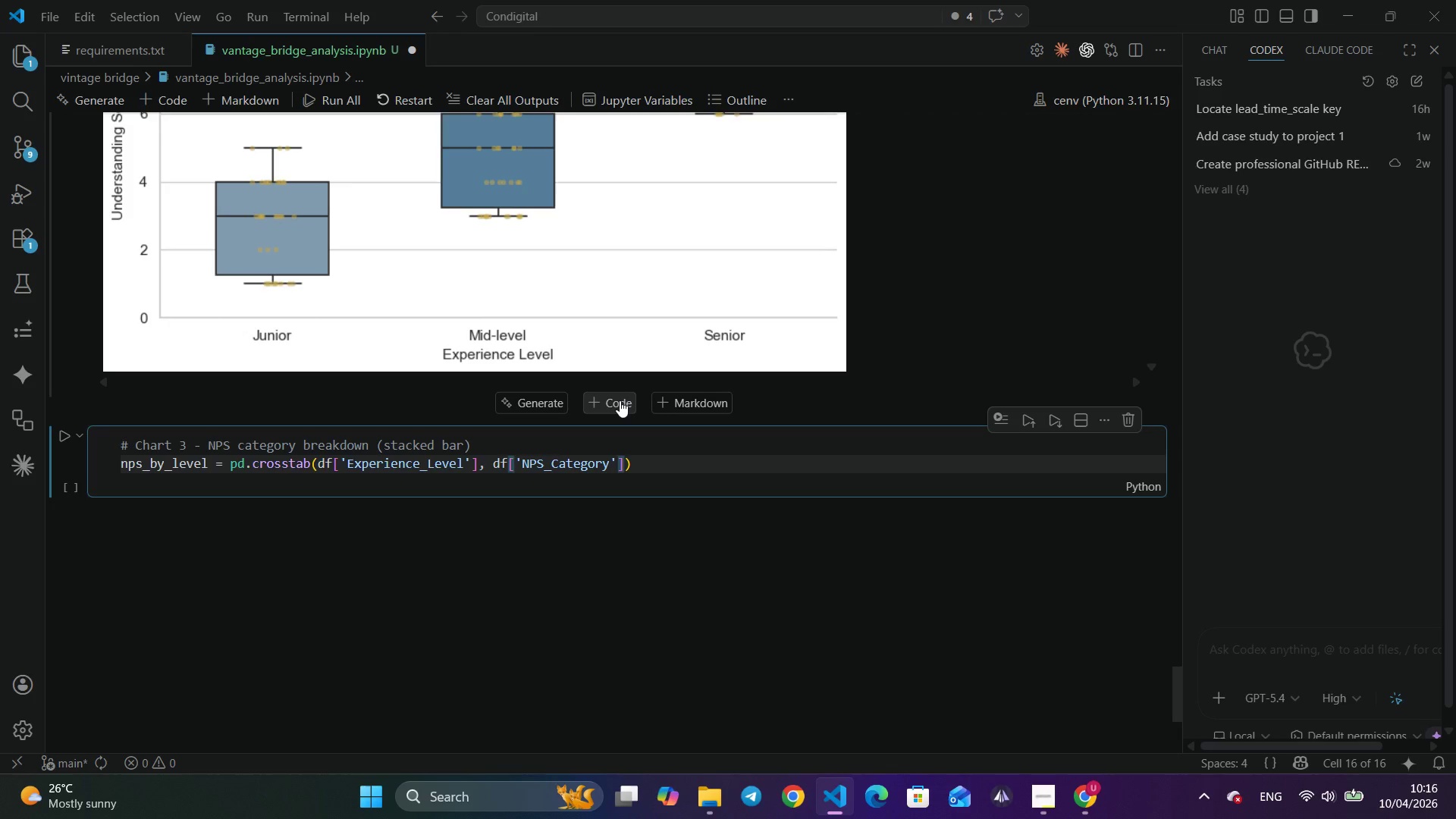 
key(ArrowRight)
 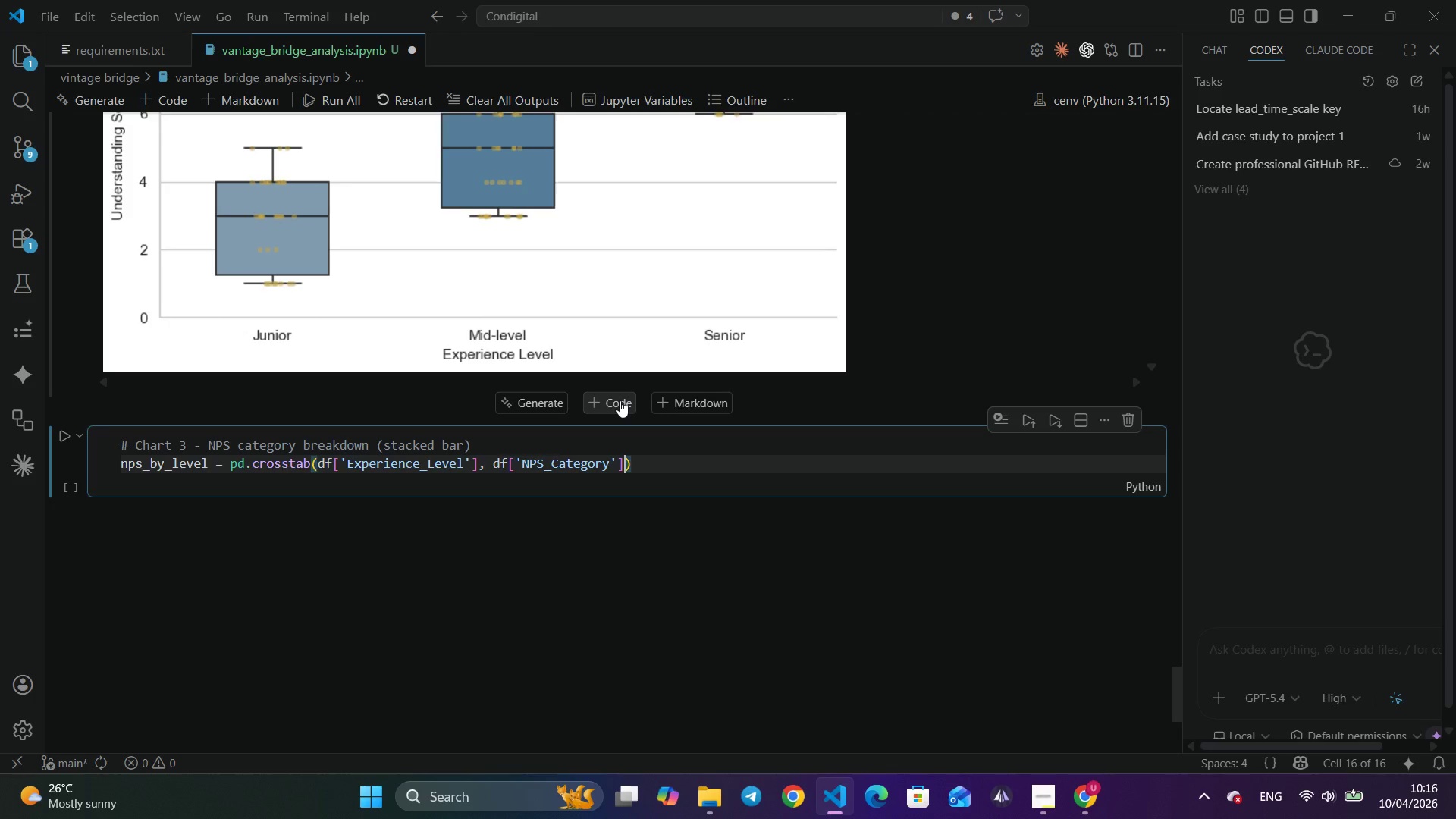 
key(ArrowRight)
 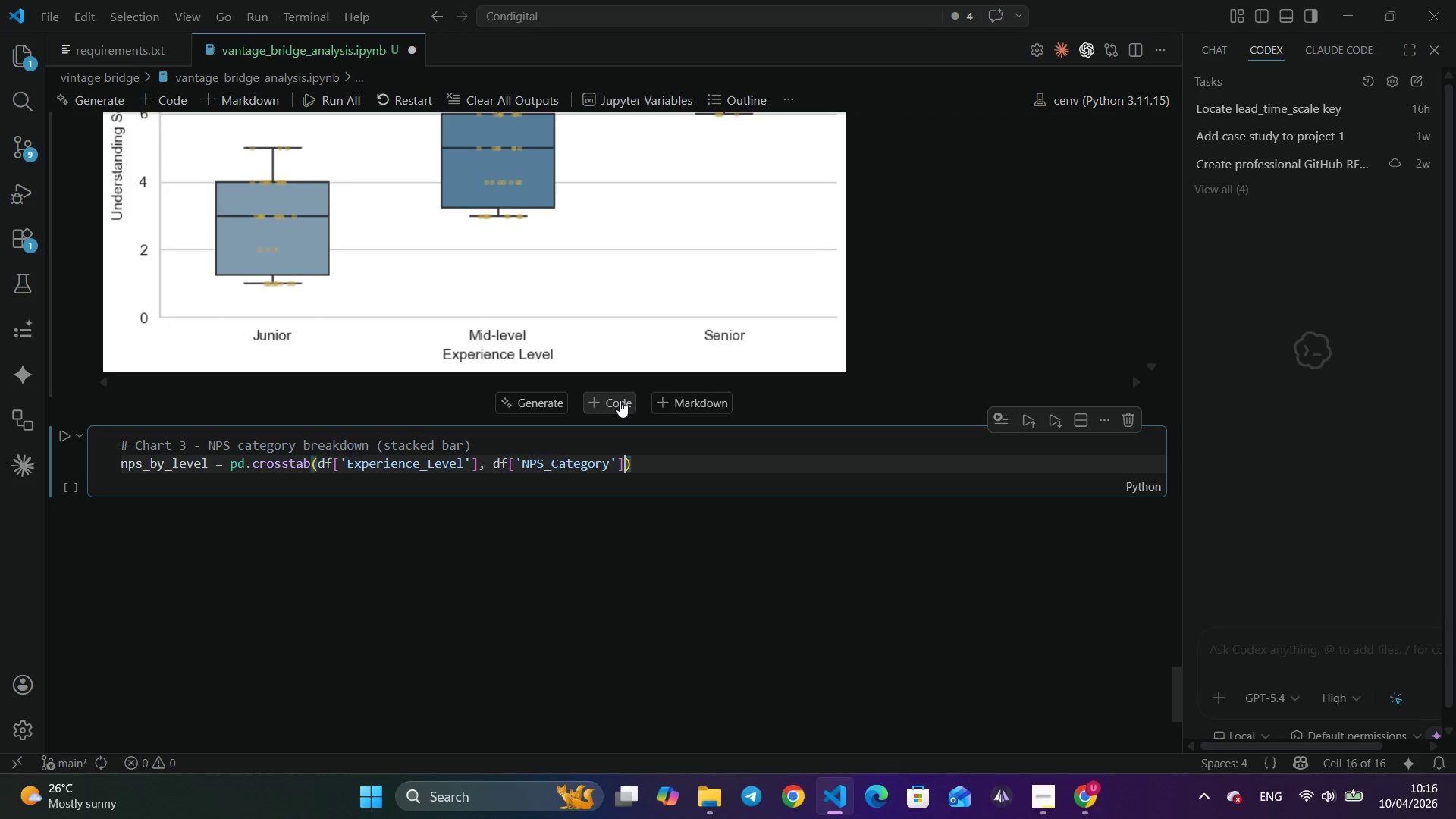 
key(ArrowRight)
 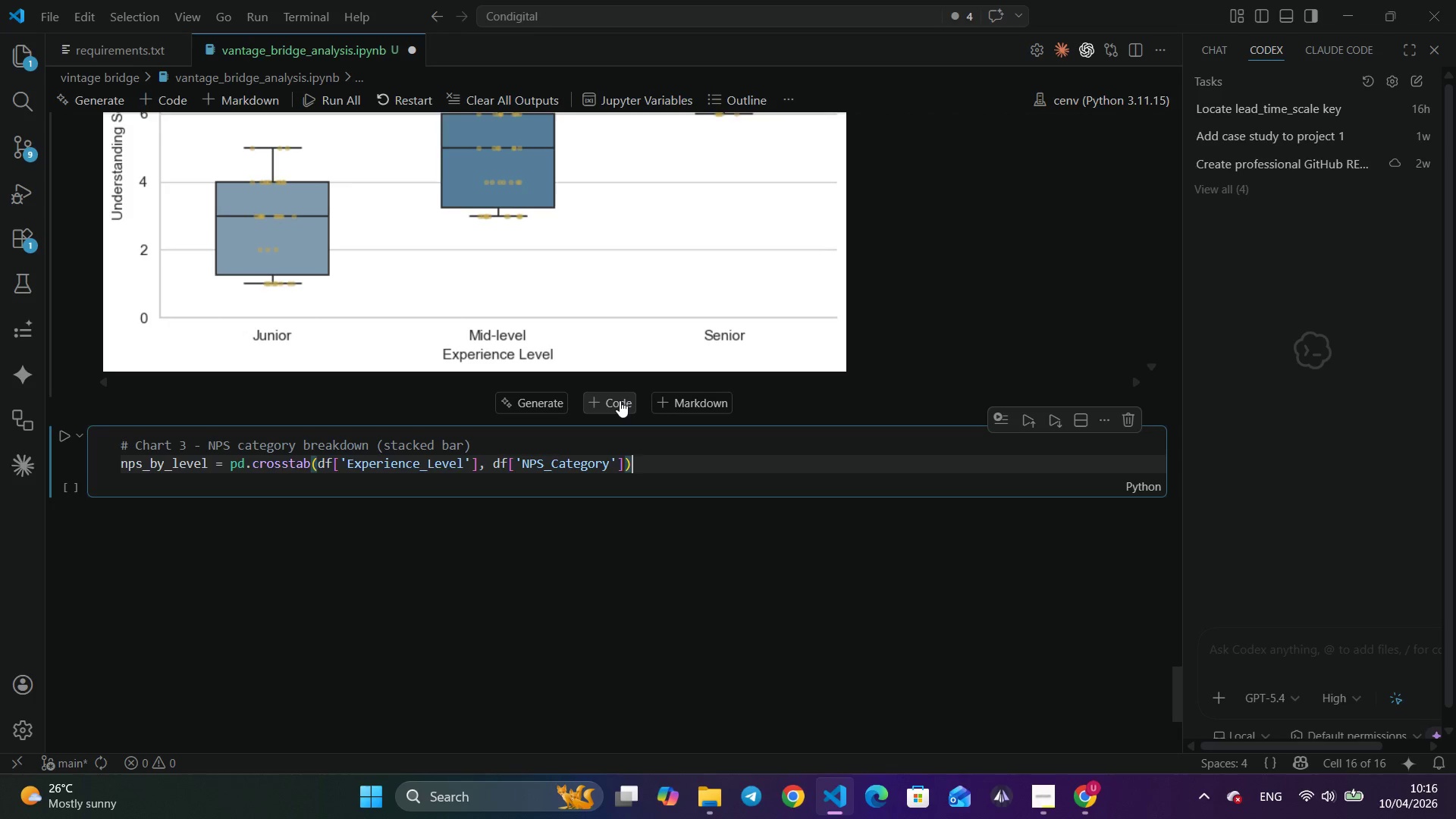 
wait(33.72)
 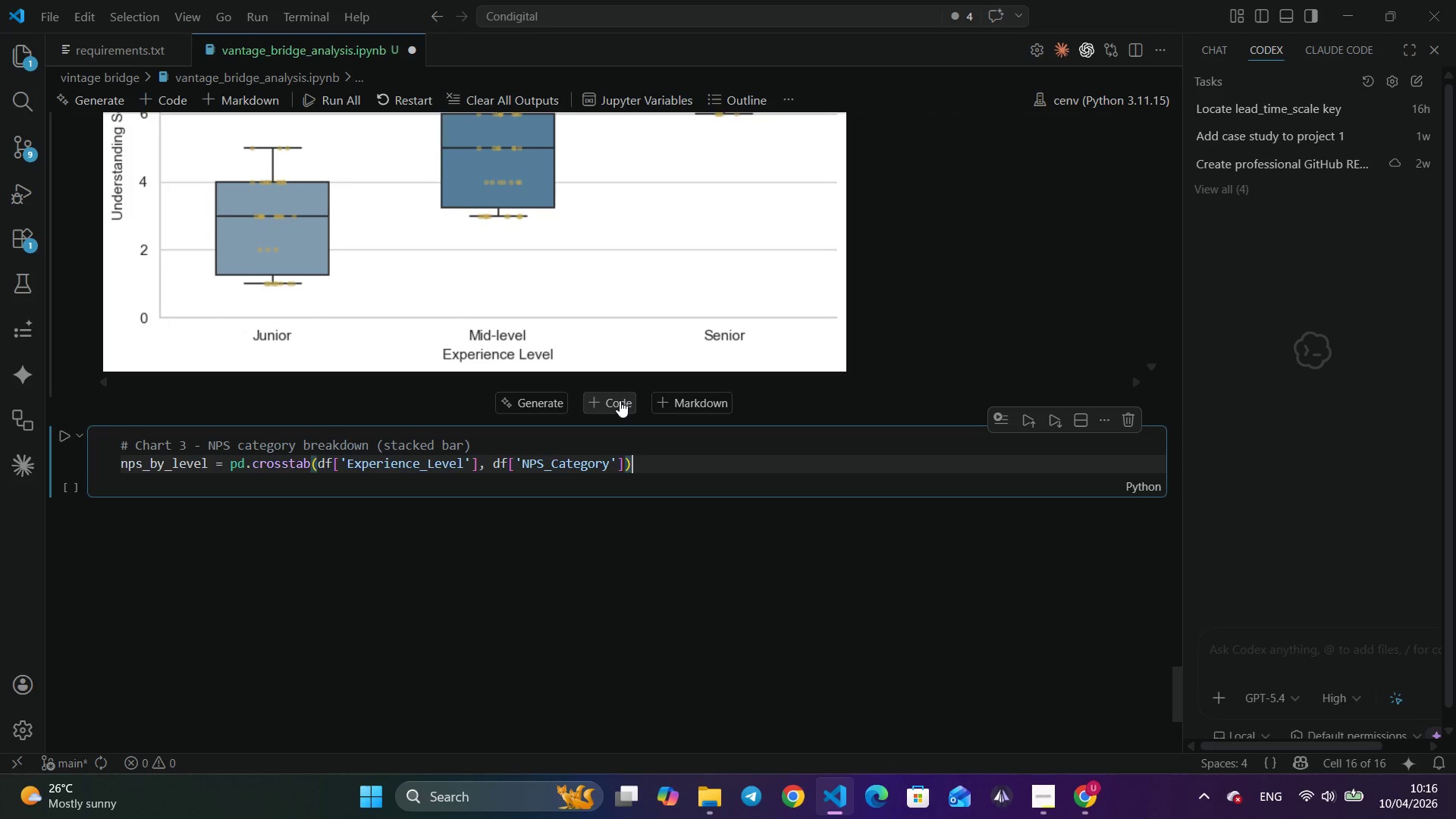 
key(Enter)
 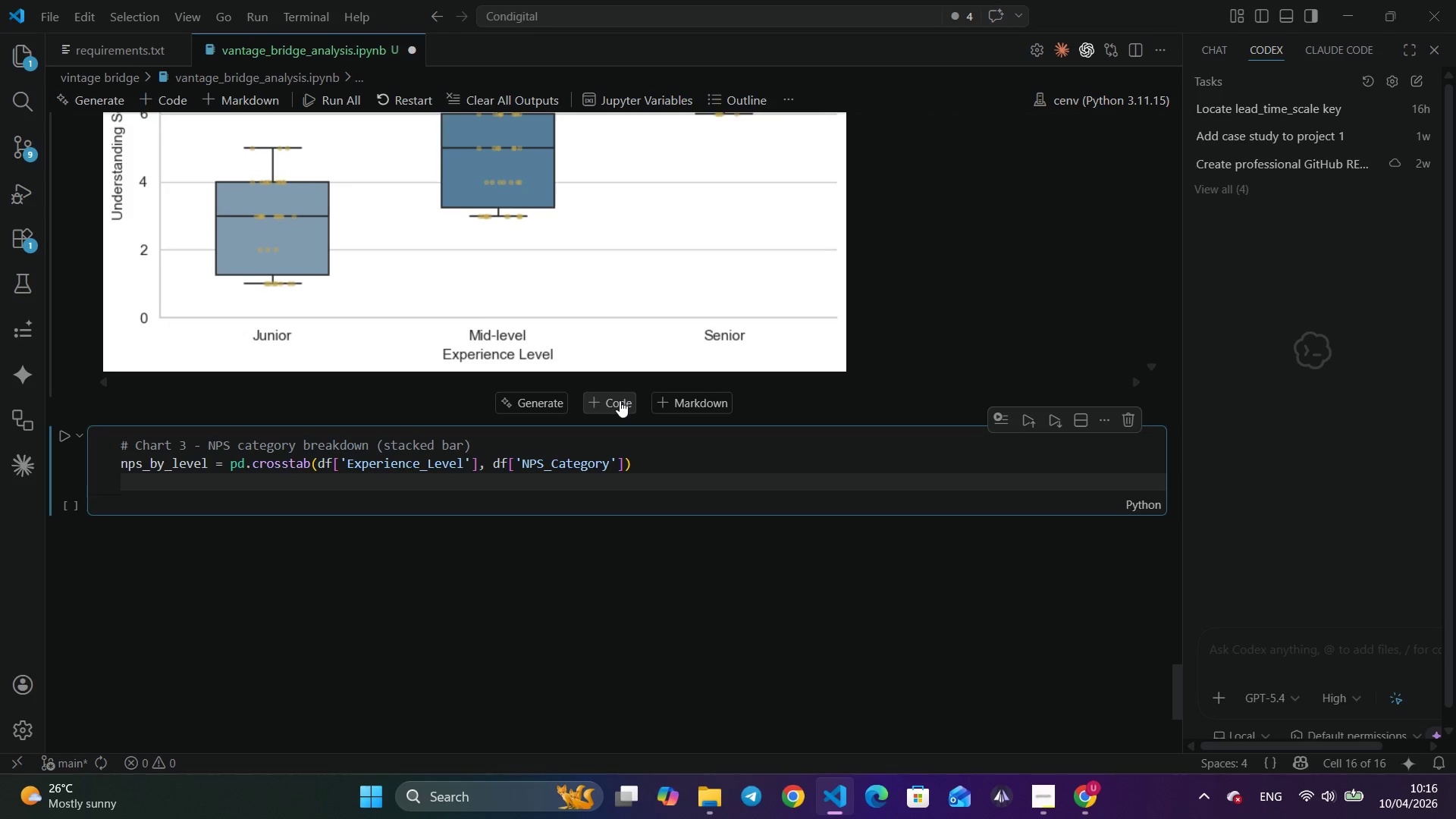 
type(nps)
 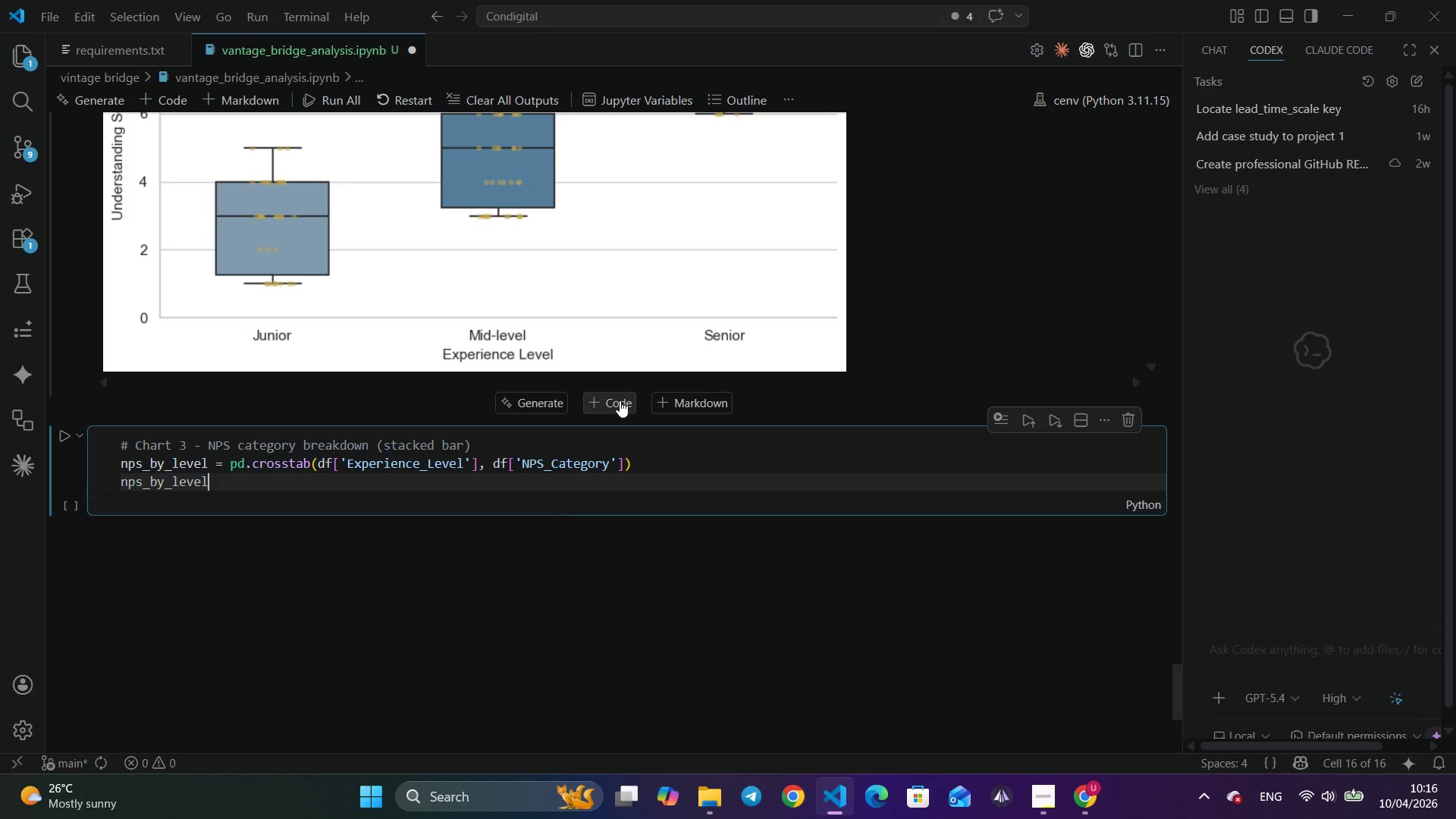 
key(Enter)
 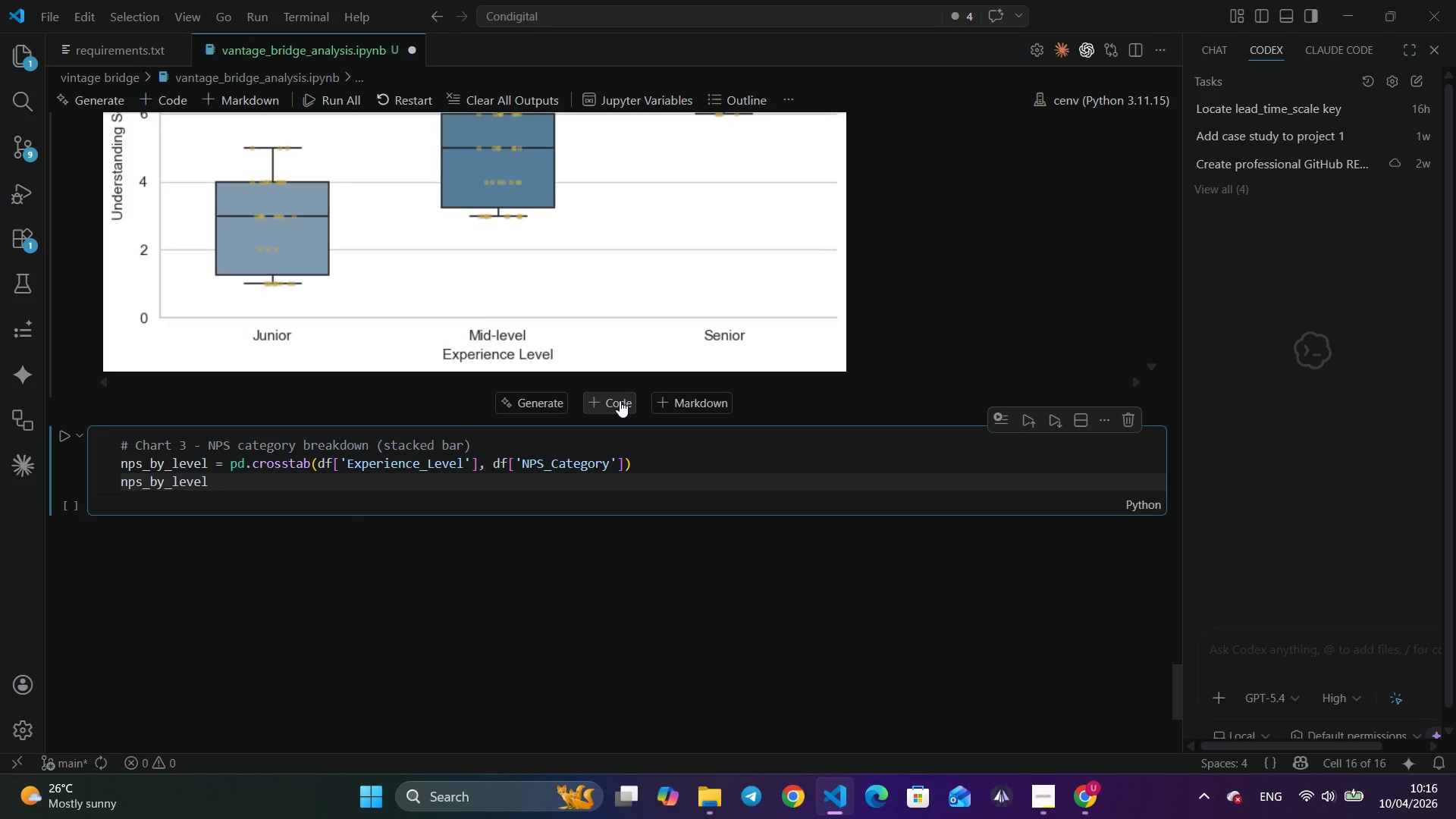 
type( = npb)
 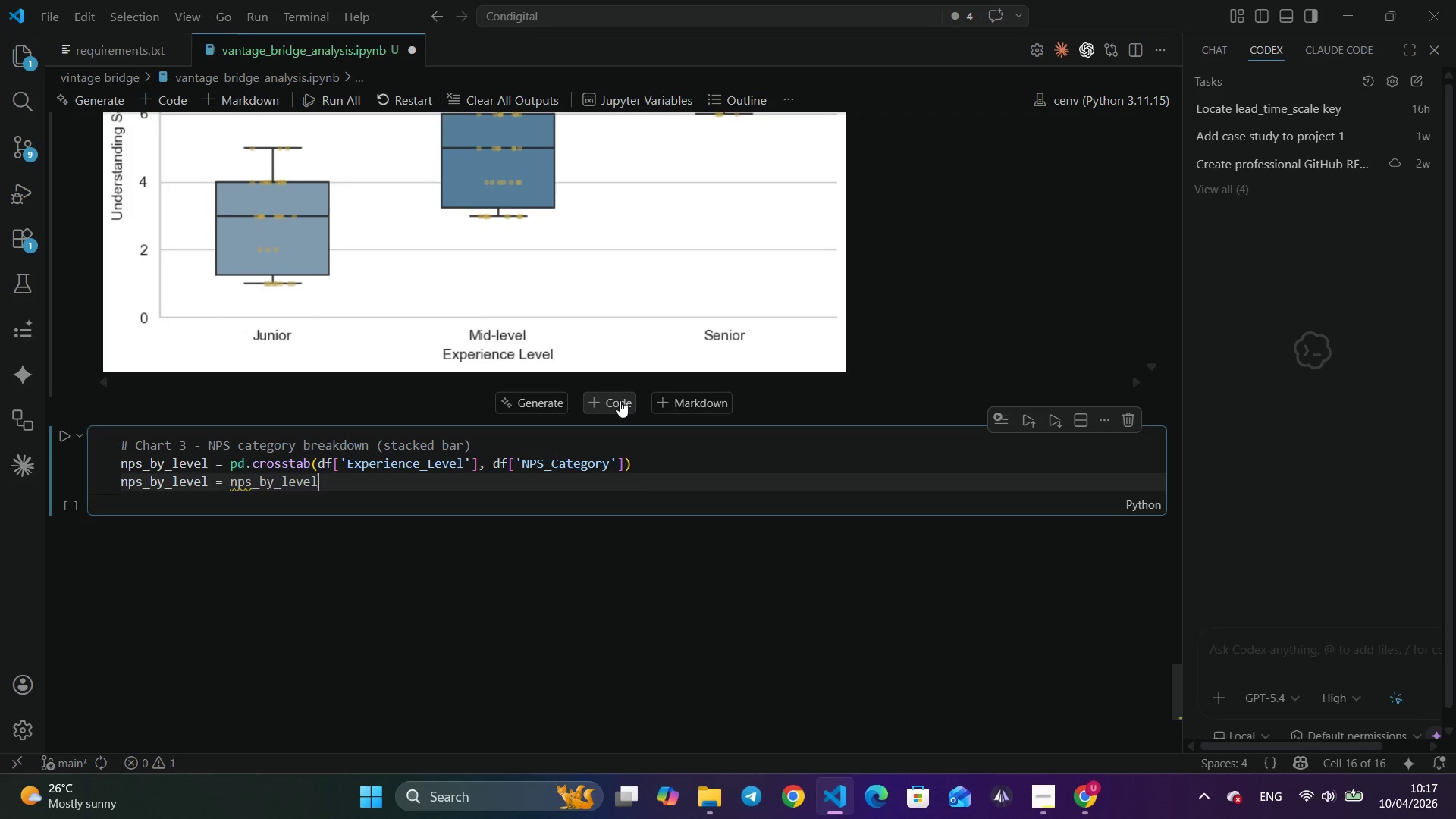 
key(Enter)
 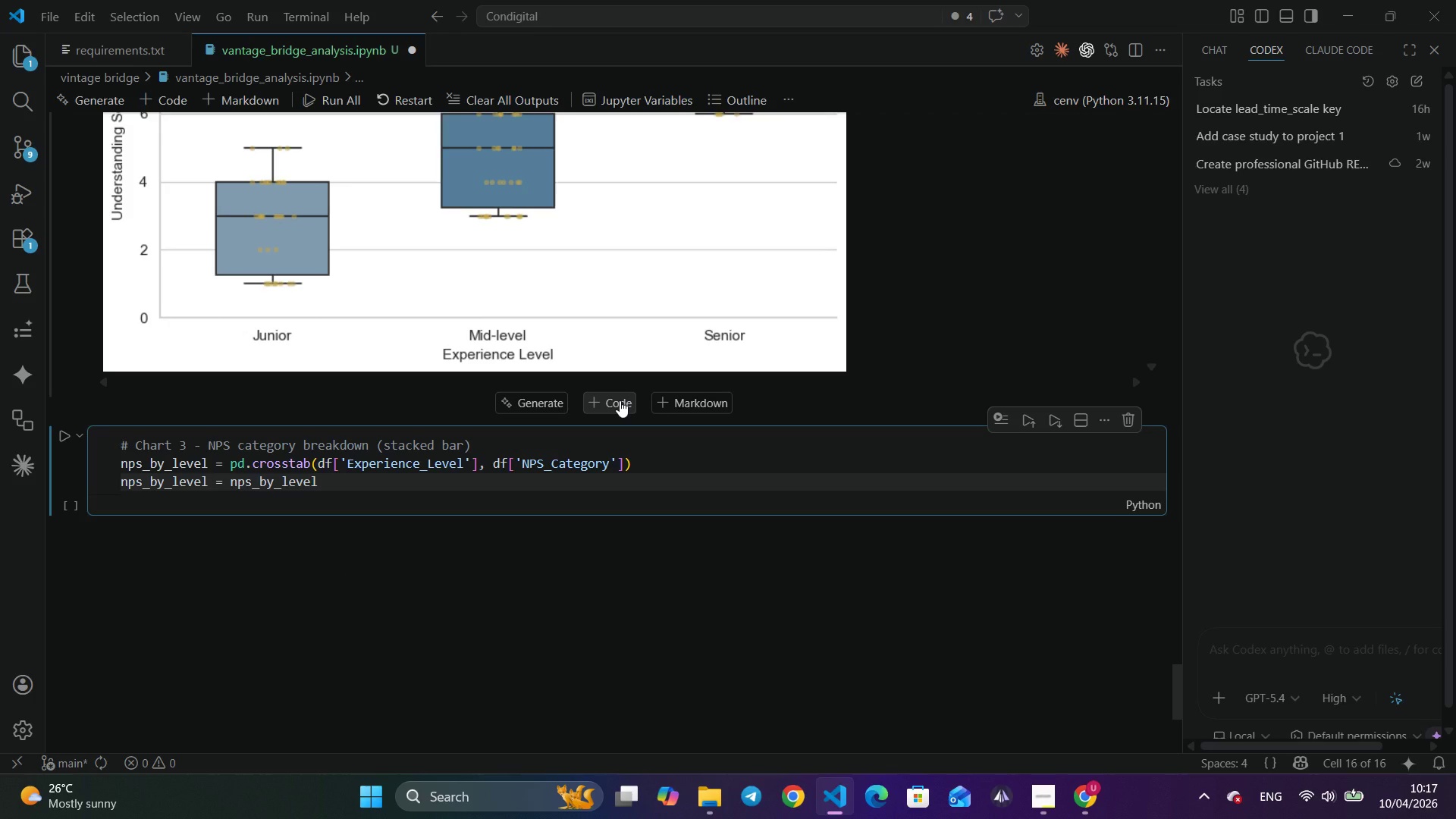 
type(.rein)
 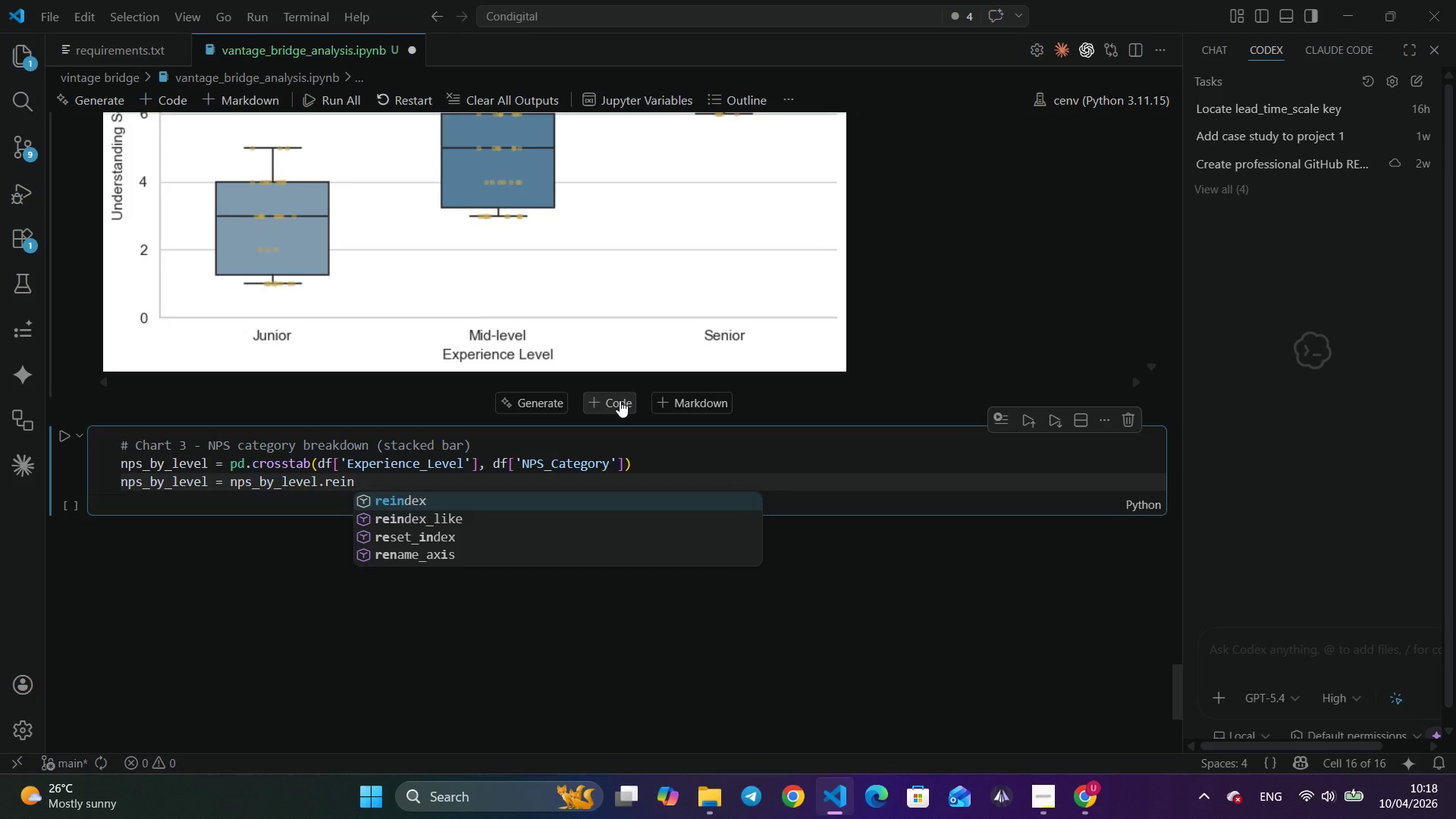 
wait(93.2)
 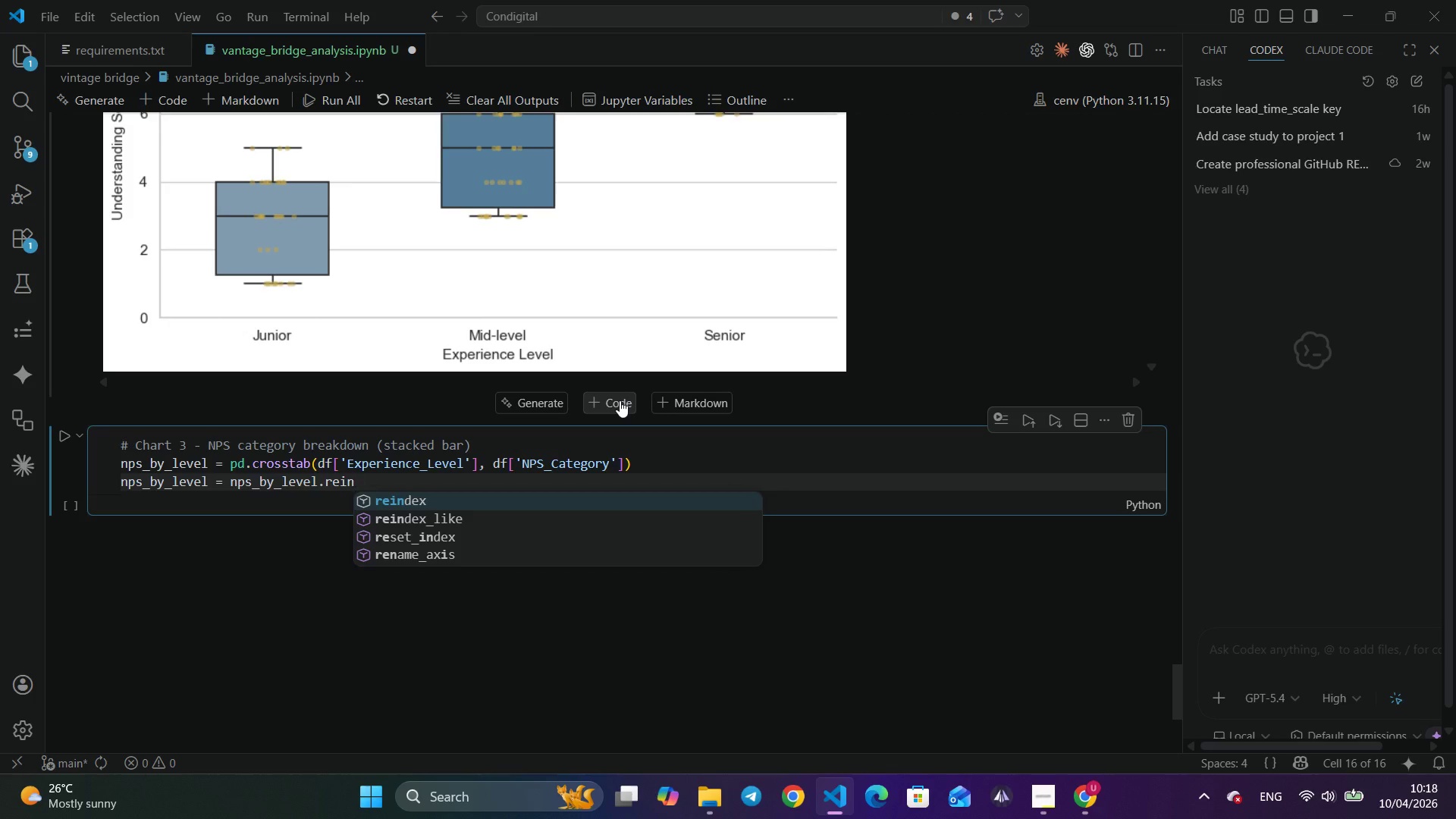 
key(Enter)
 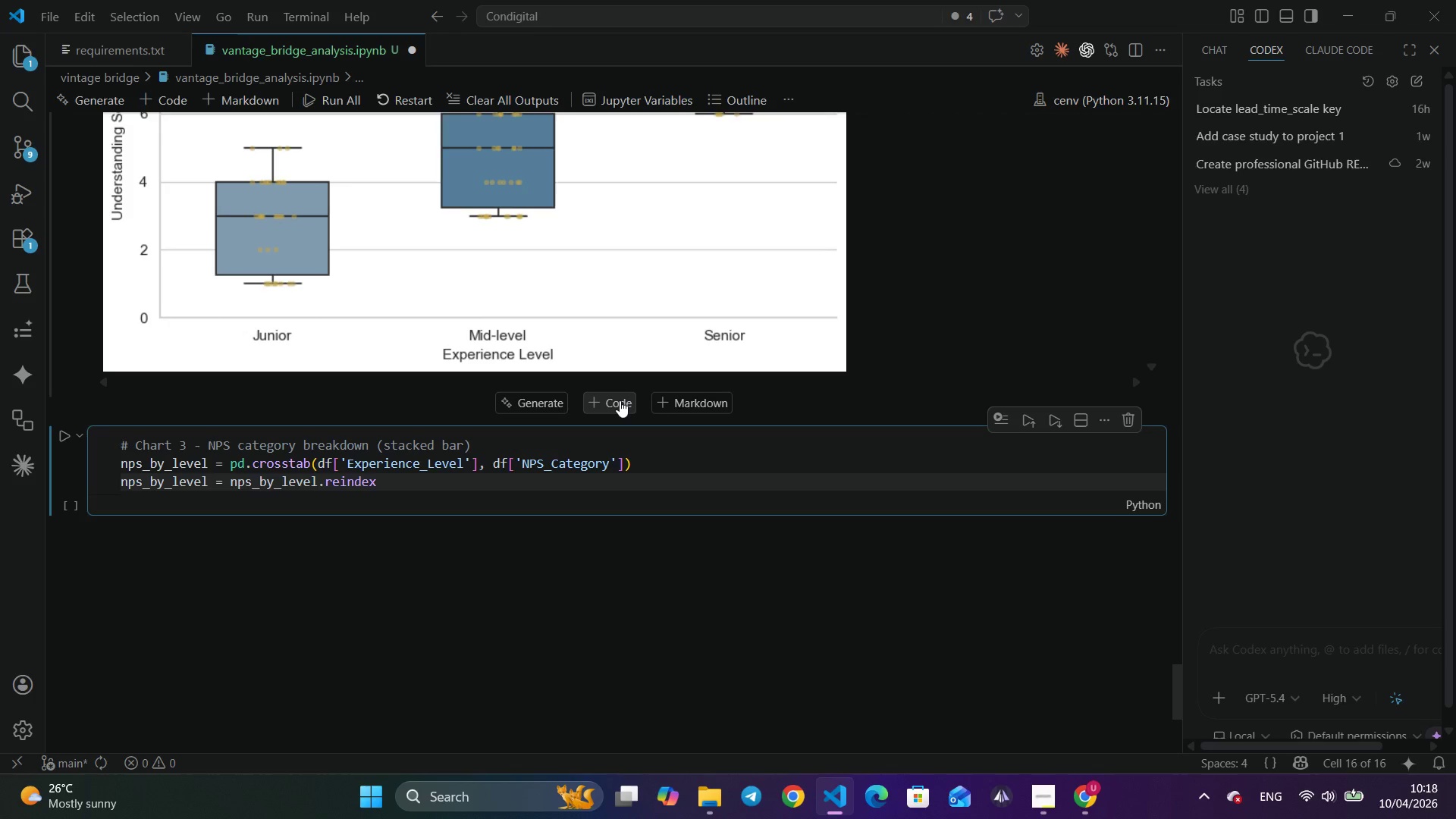 
type((['Junior)
 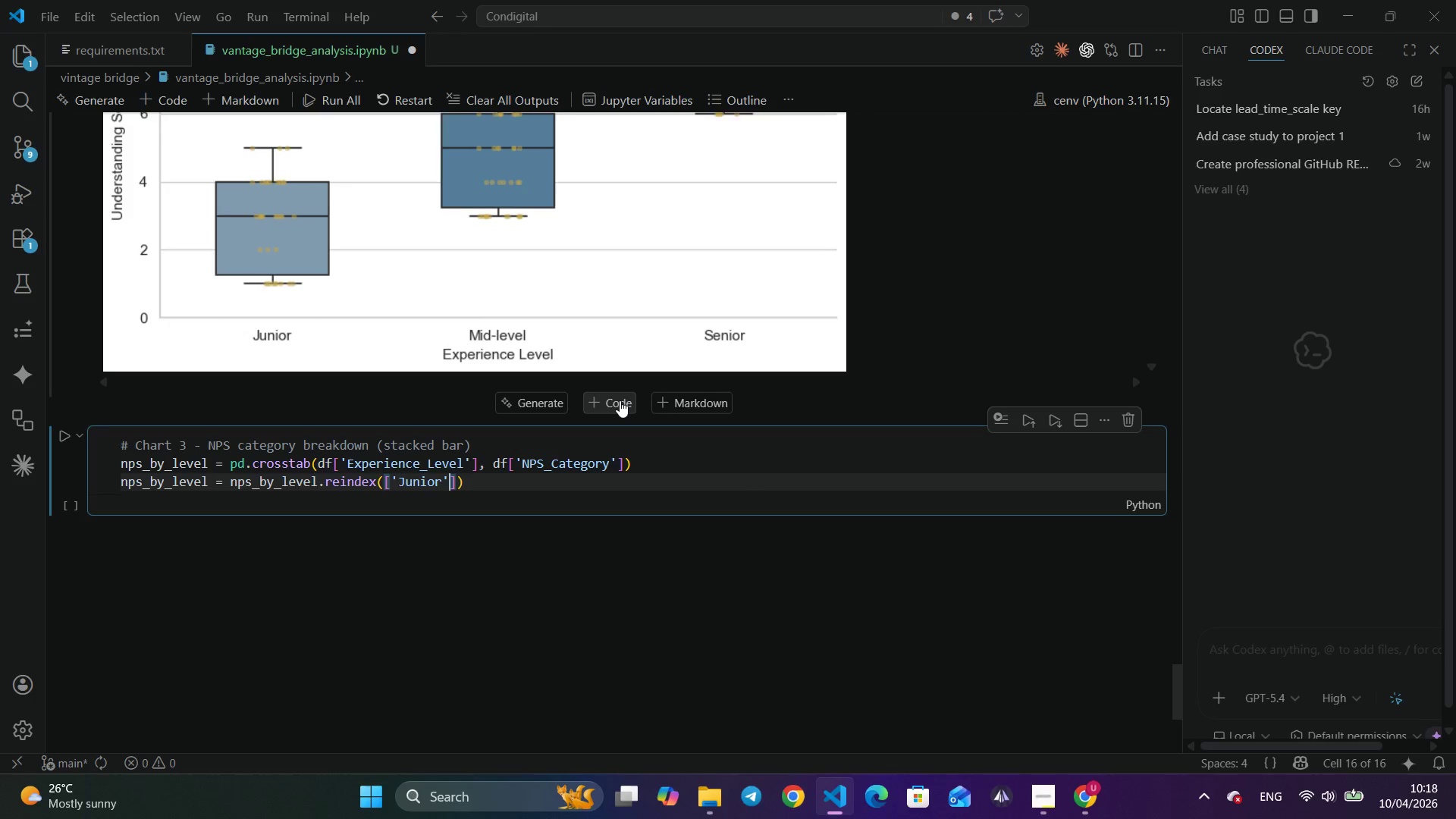 
key(ArrowRight)
 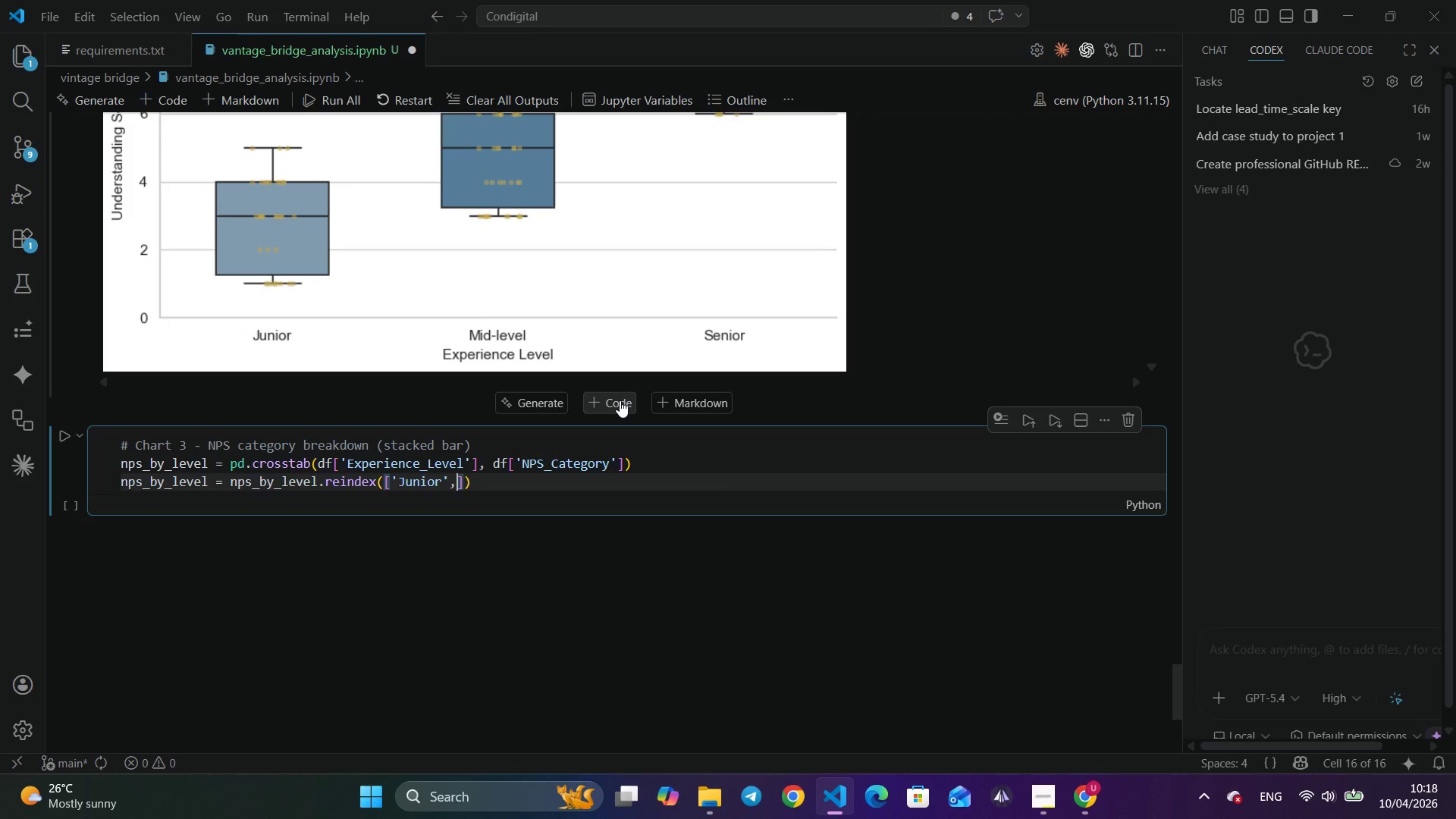 
type(, 'Mid-Level)
key(Backspace)
key(Backspace)
key(Backspace)
key(Backspace)
key(Backspace)
type(e)
key(Backspace)
type(level)
 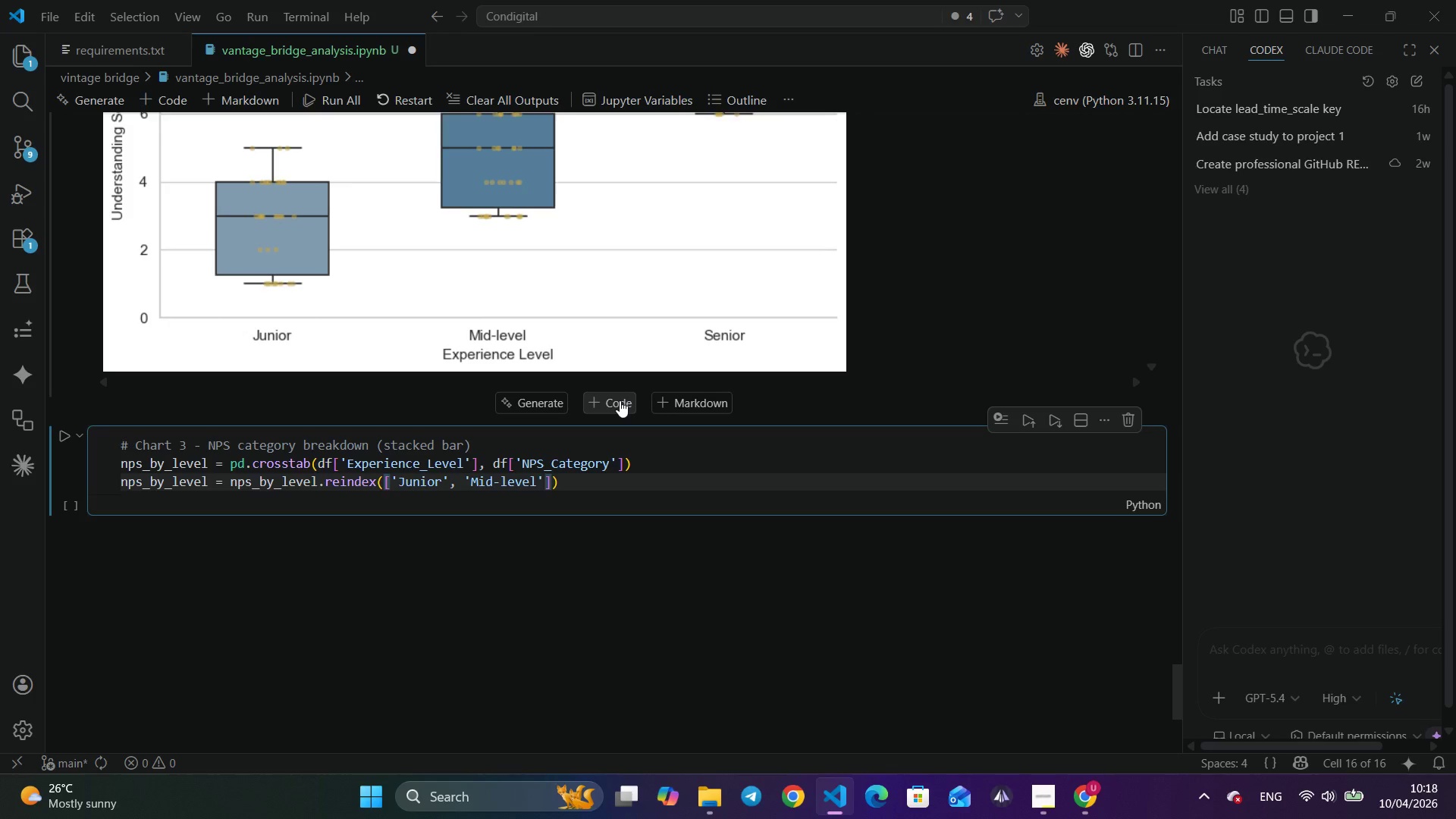 
key(ArrowRight)
 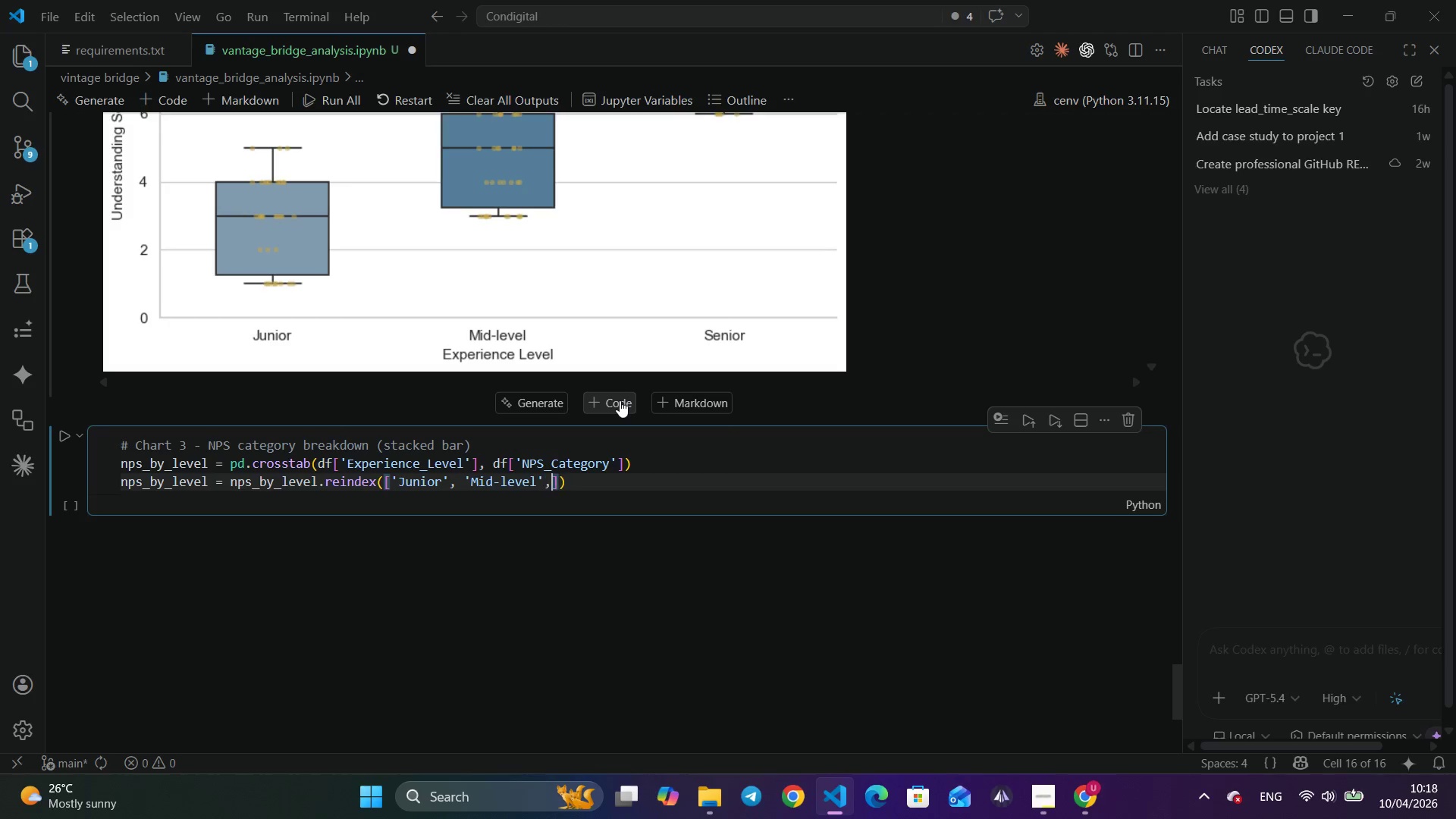 
type(, 'Senior)
 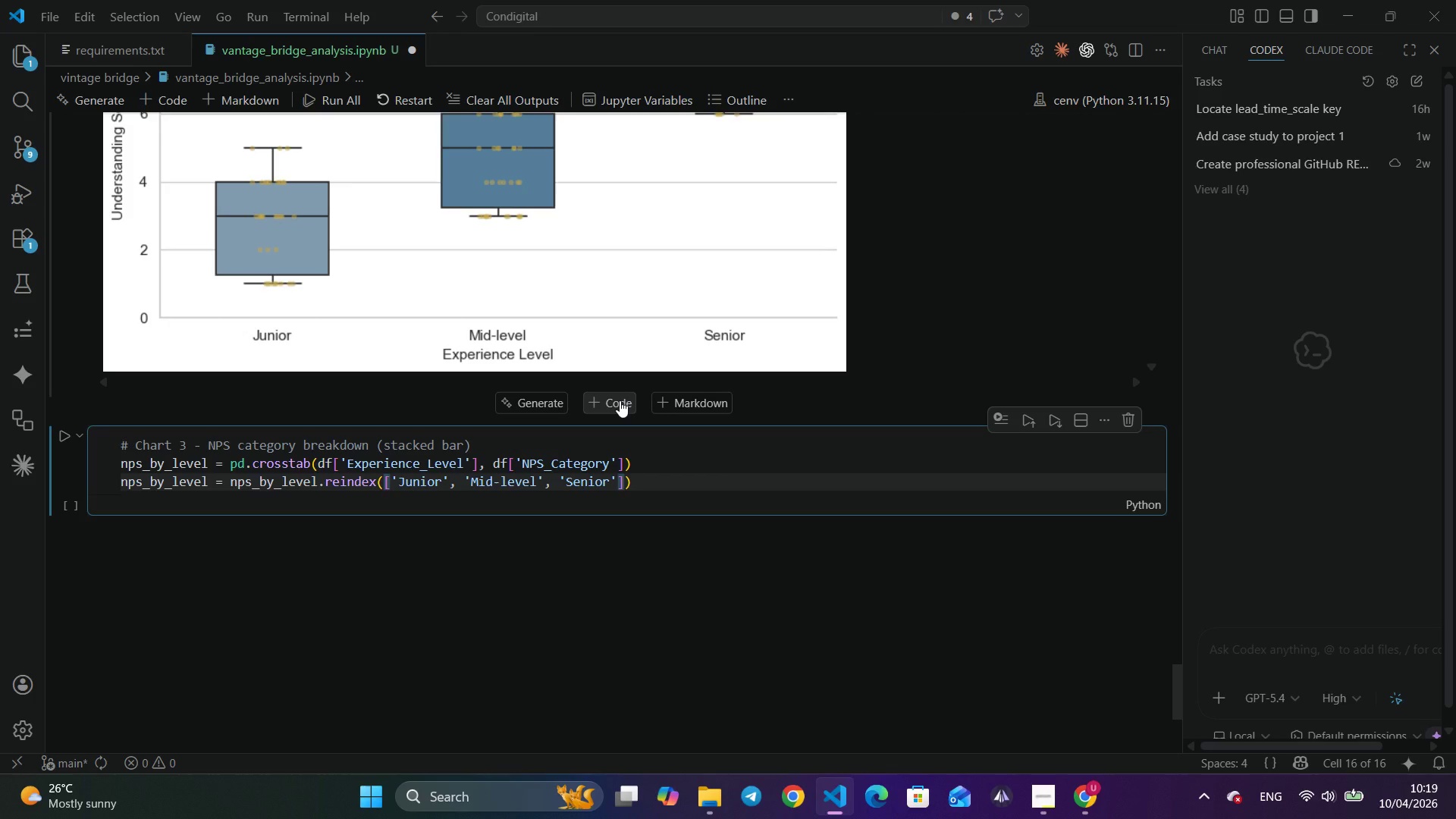 
key(ArrowRight)
 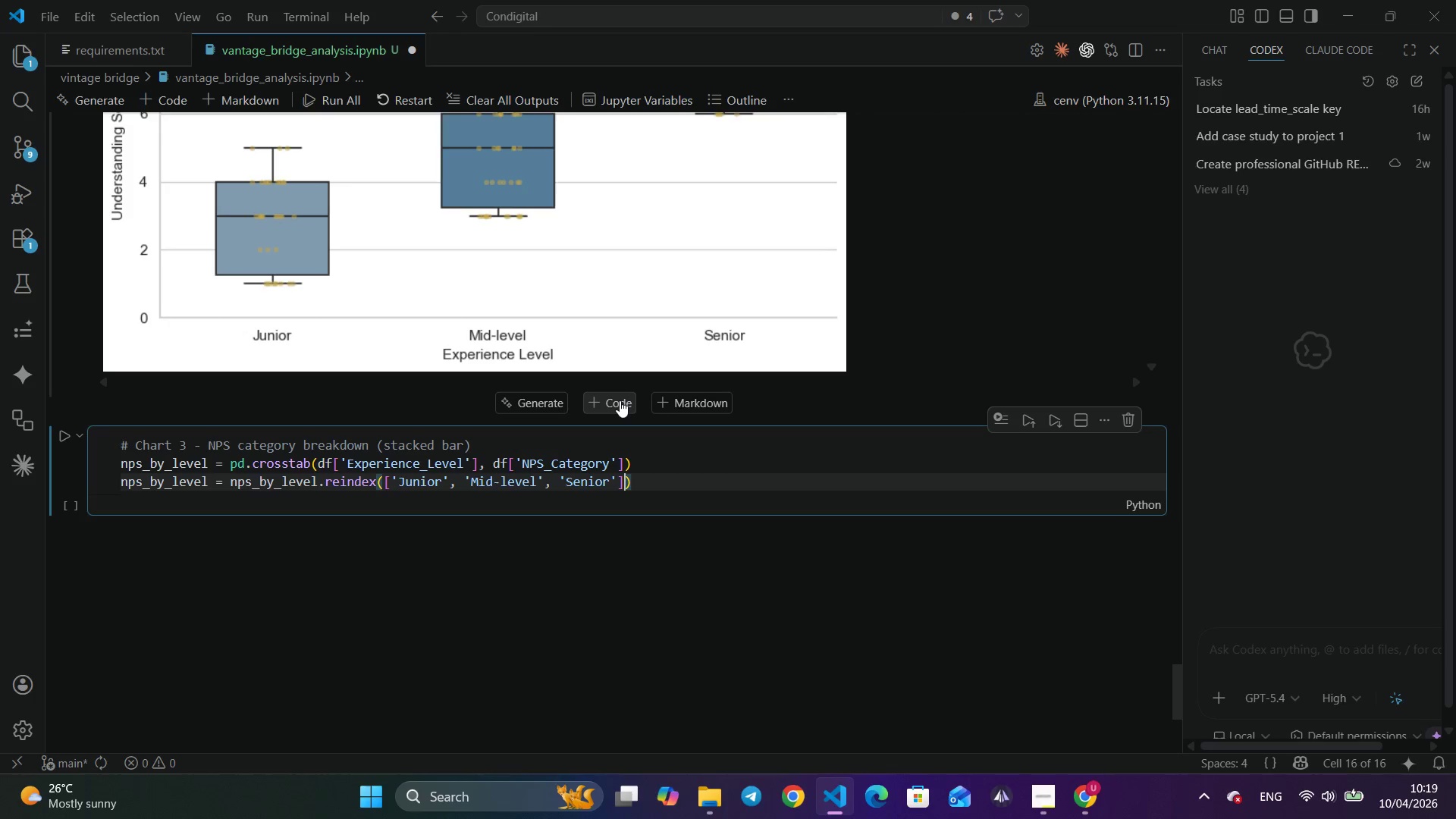 
key(ArrowRight)
 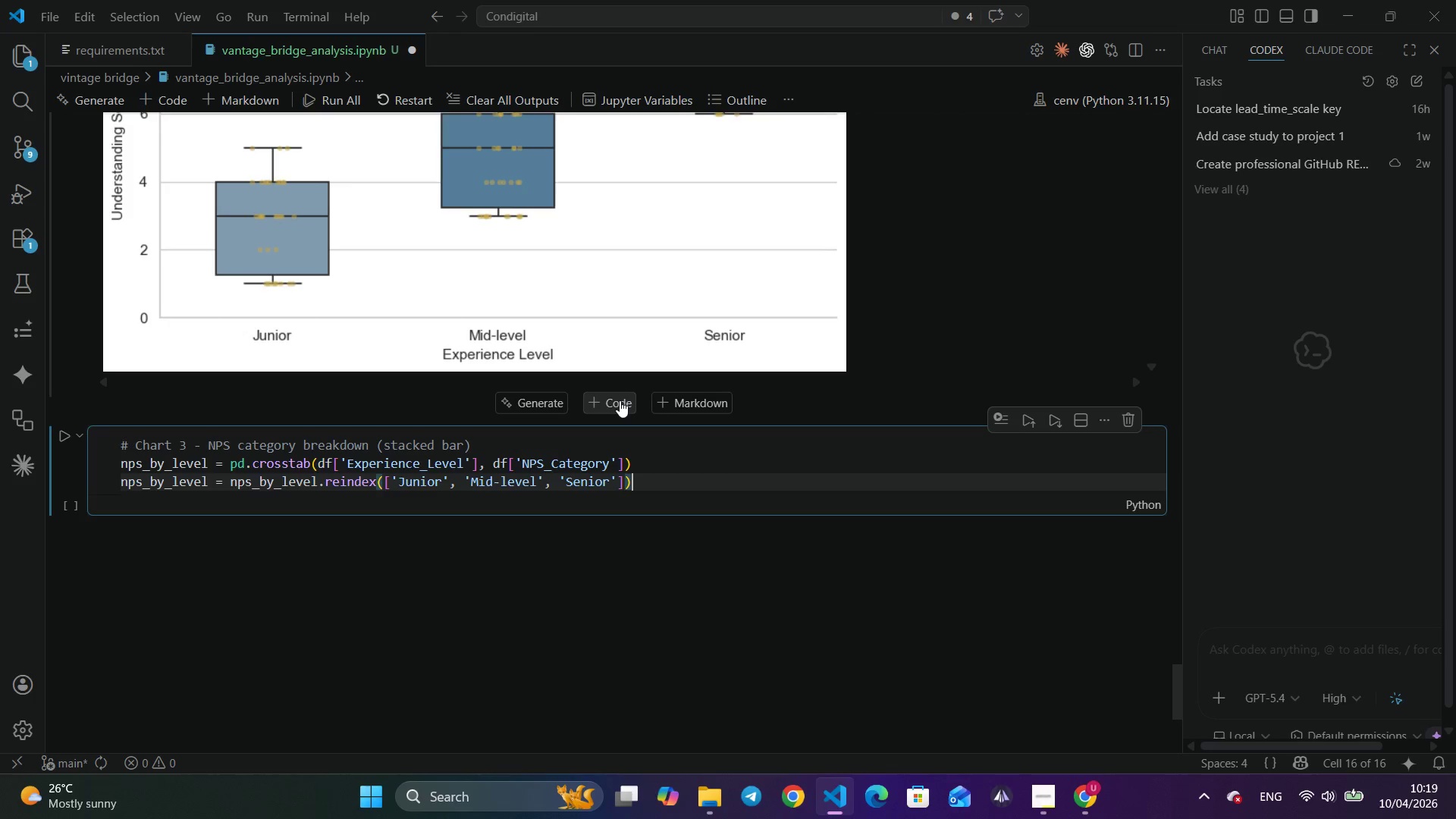 
key(ArrowRight)
 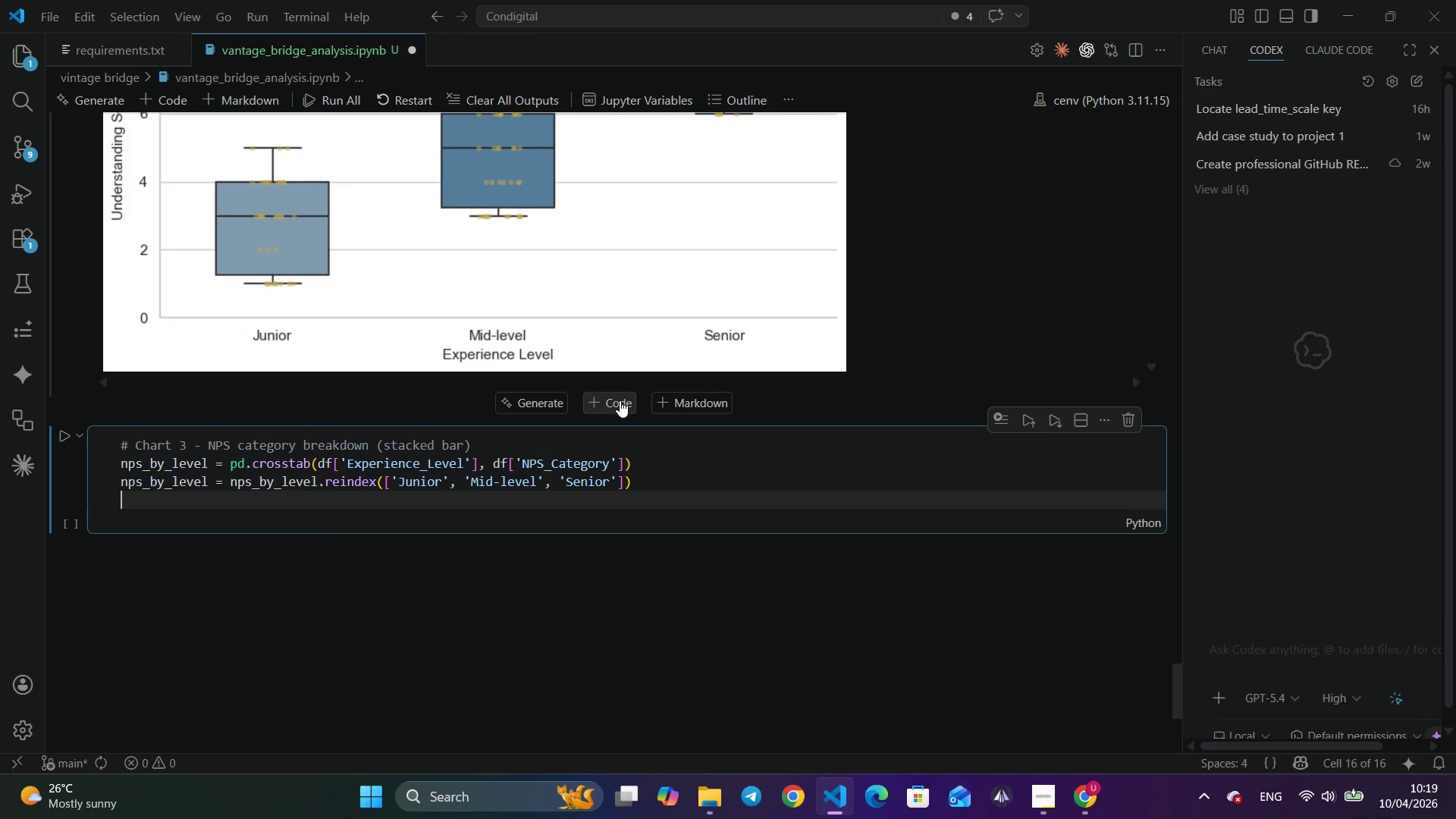 
key(Enter)
 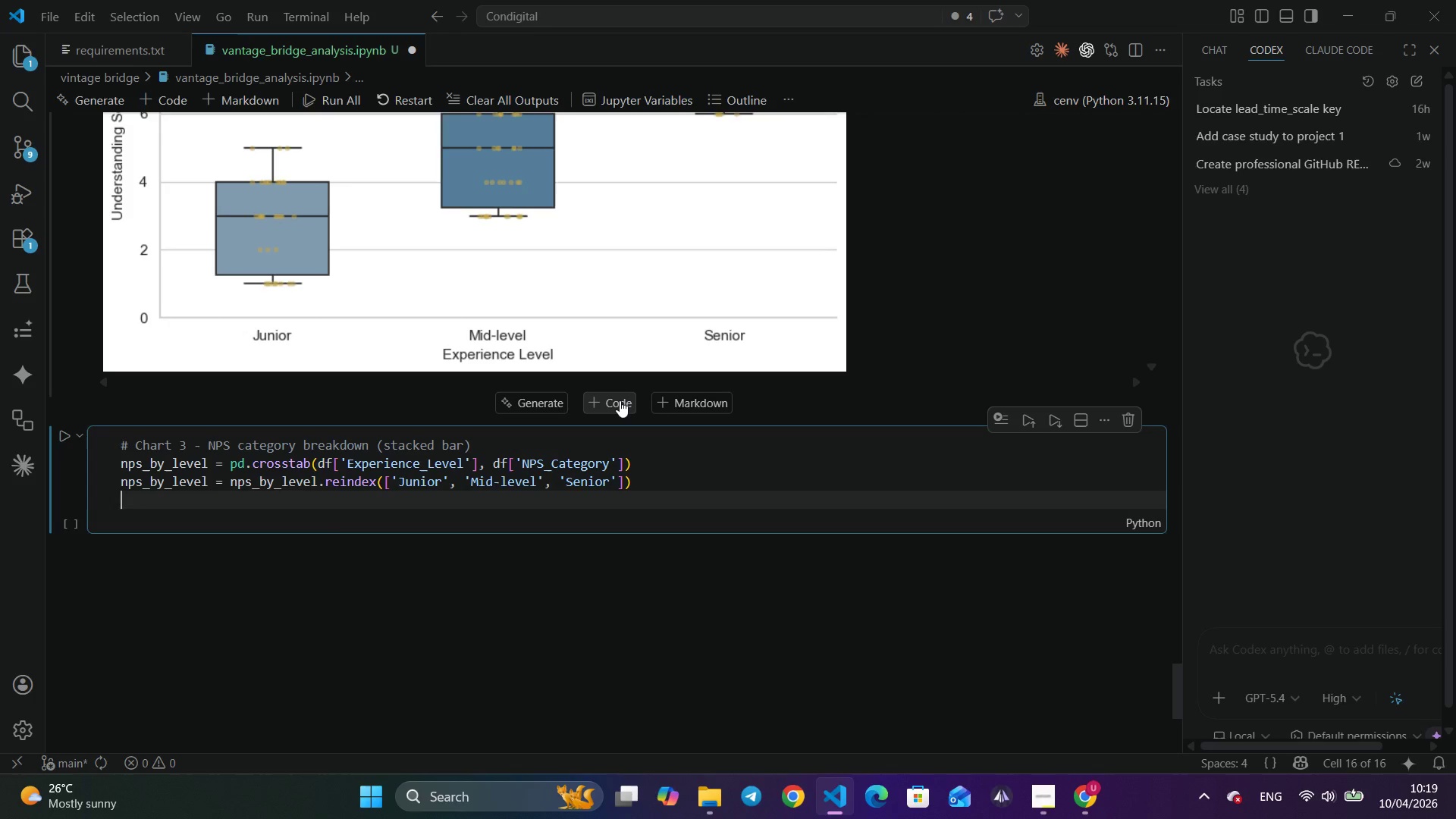 
type(for col in ['Promoter)
 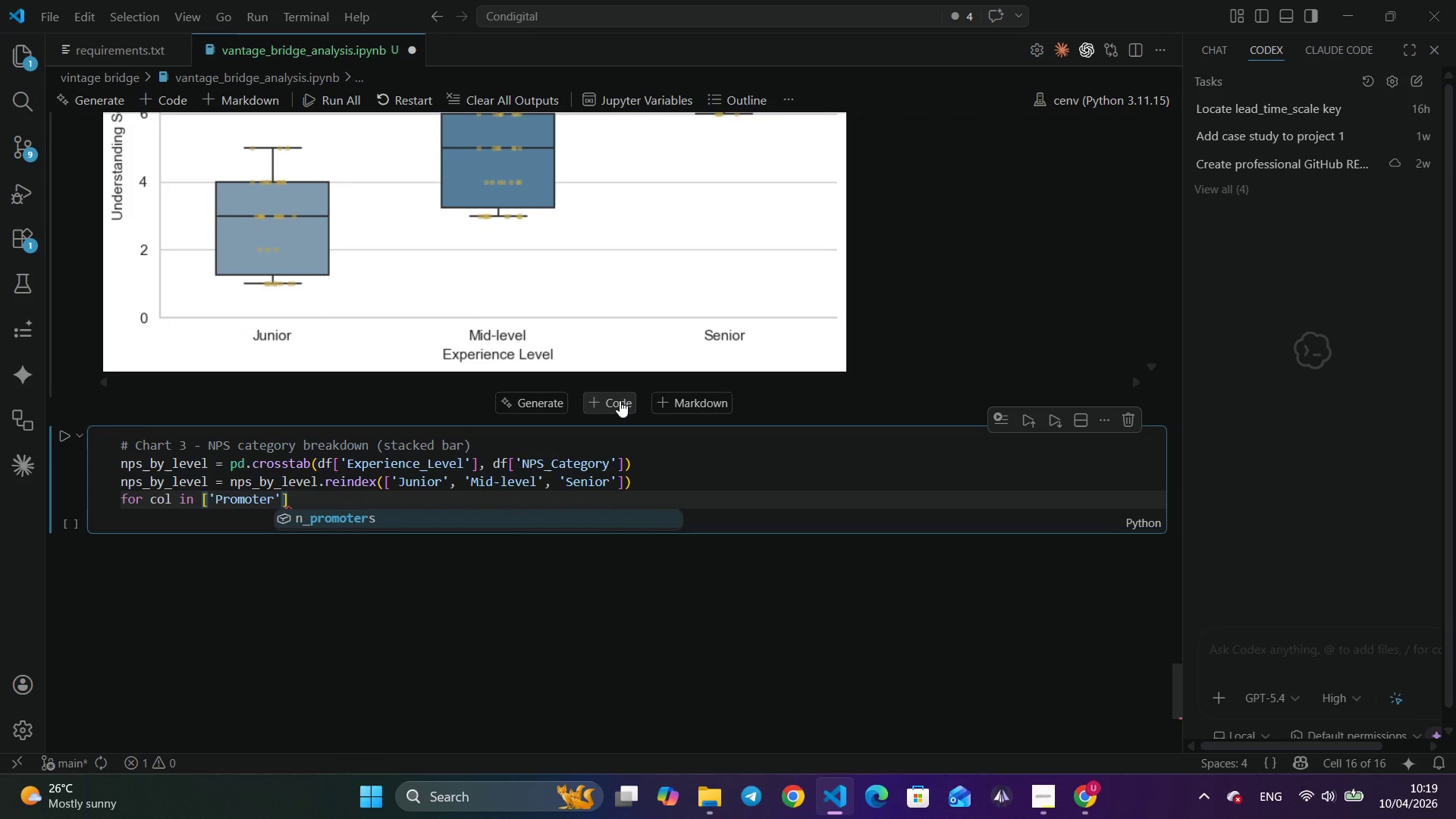 
key(ArrowRight)
 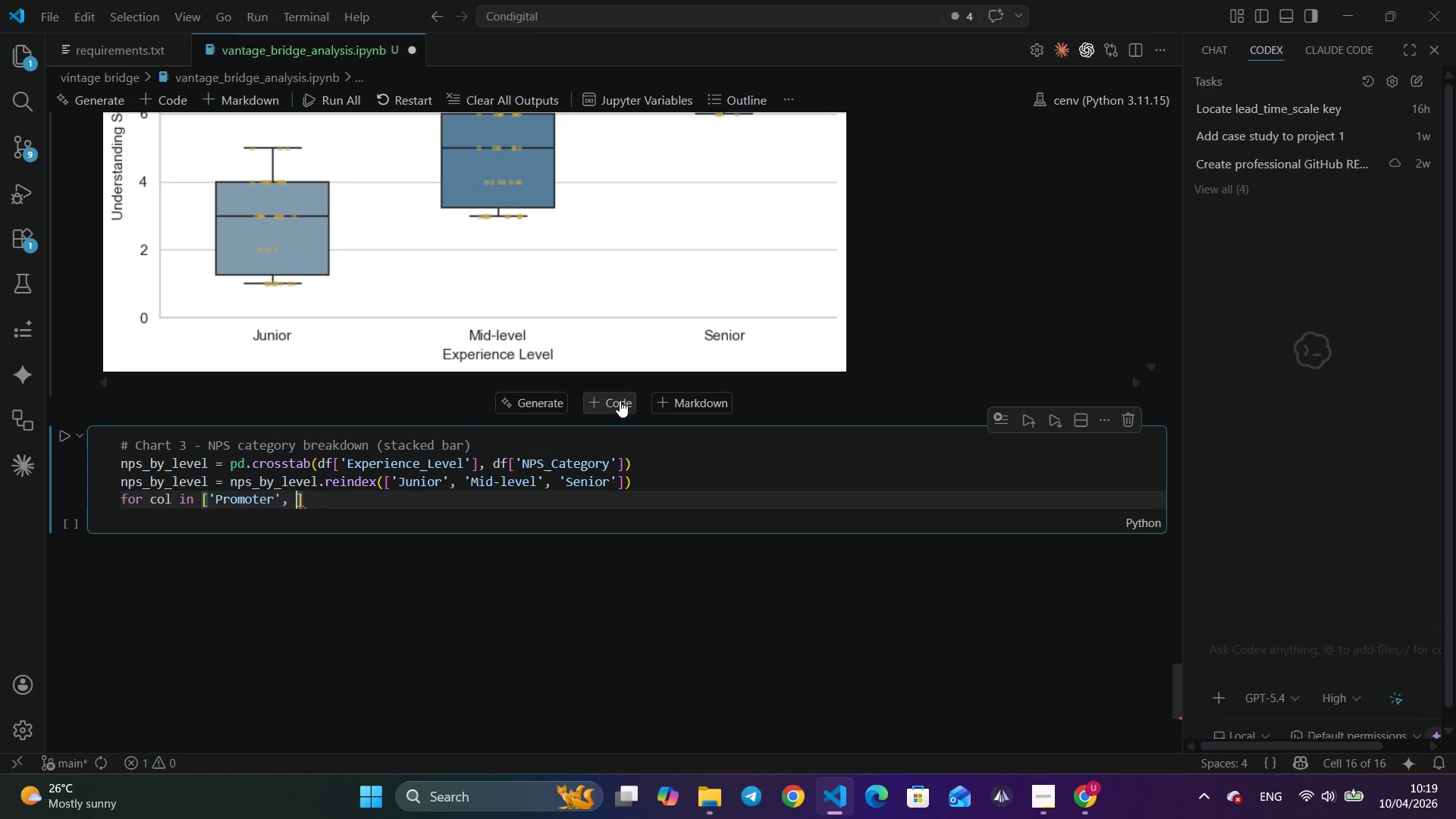 
type(, 'Pasi)
key(Backspace)
type(sive)
 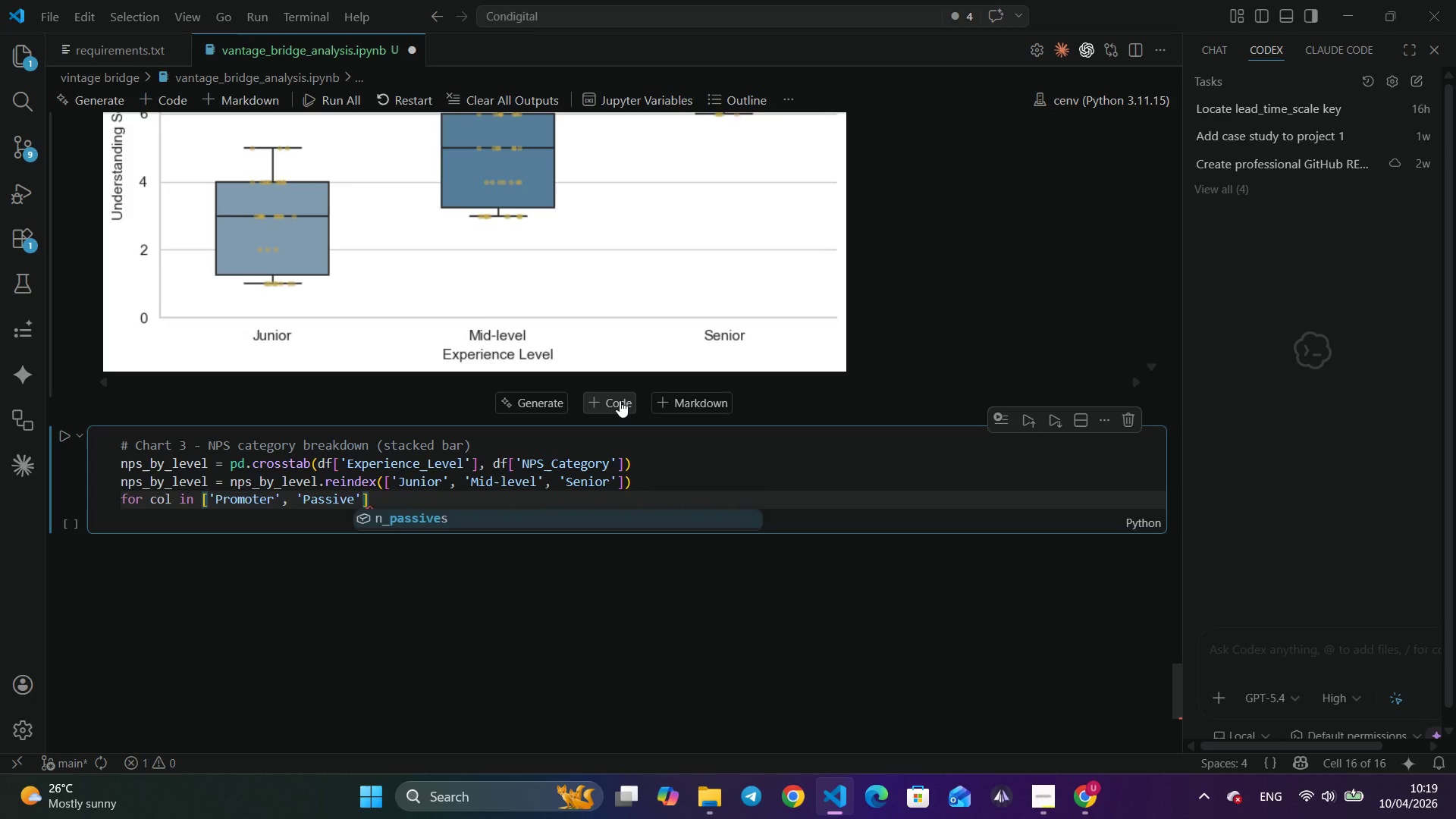 
key(ArrowRight)
 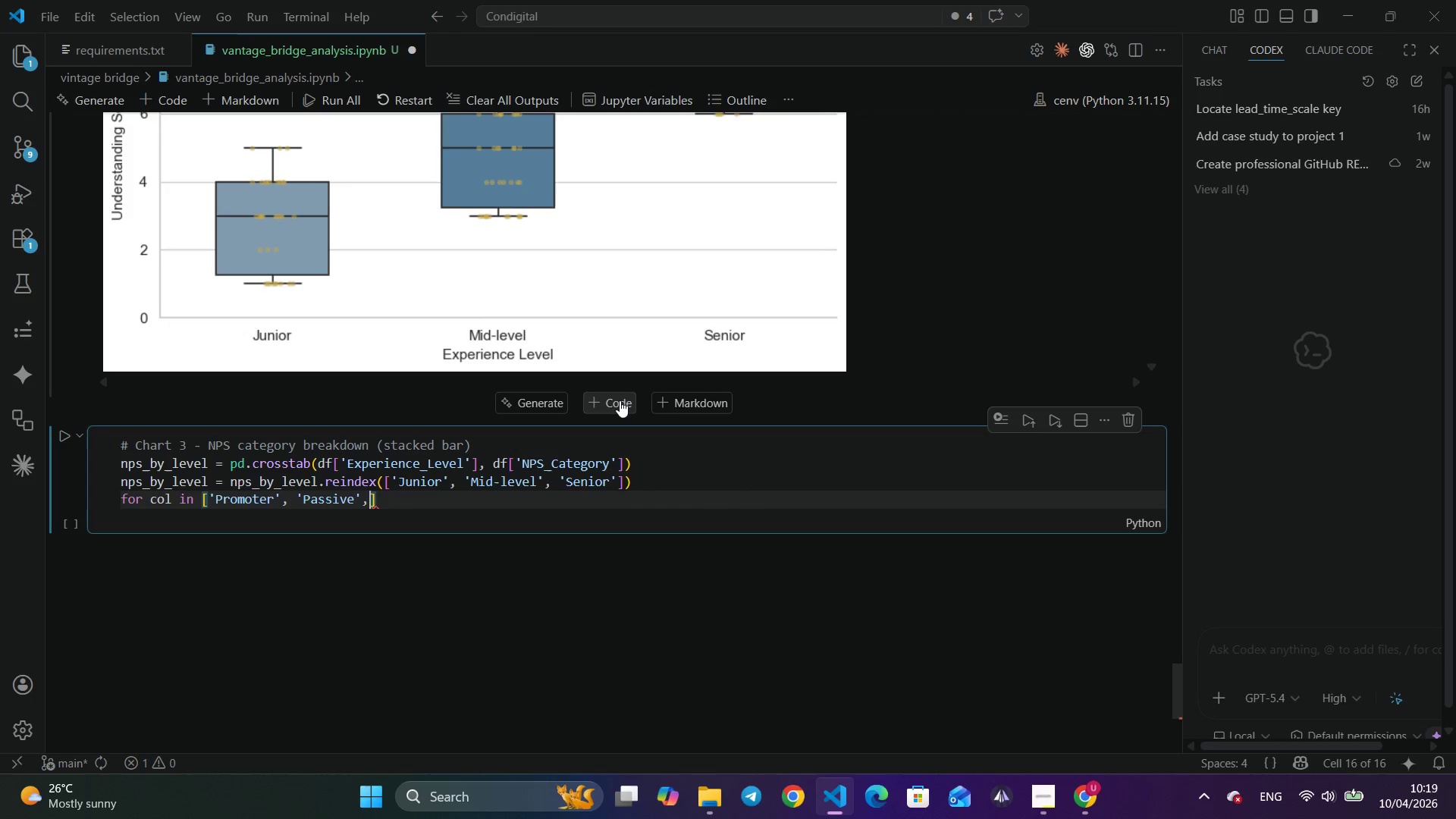 
type(, 'Detractor)
 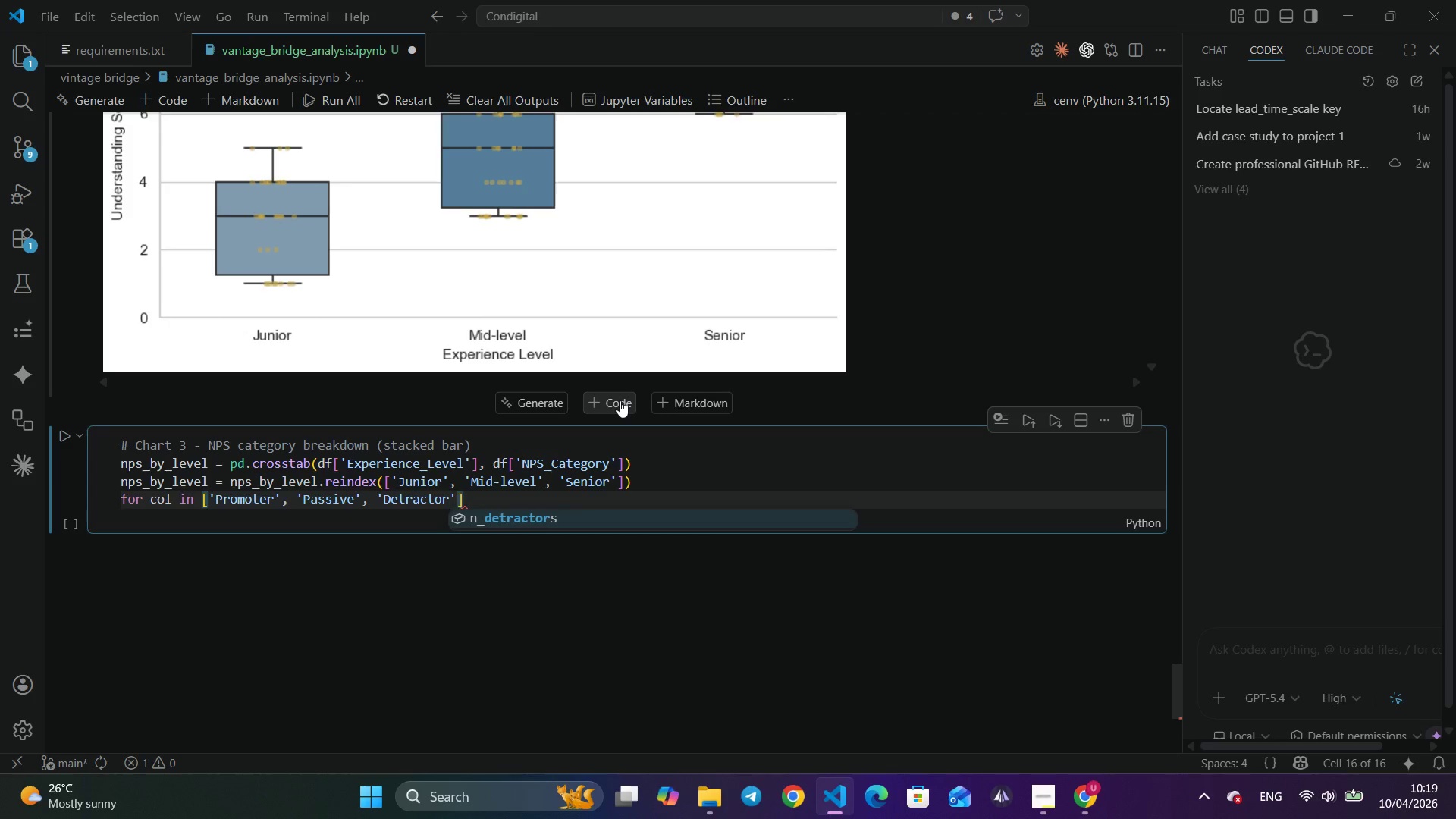 
key(ArrowRight)
 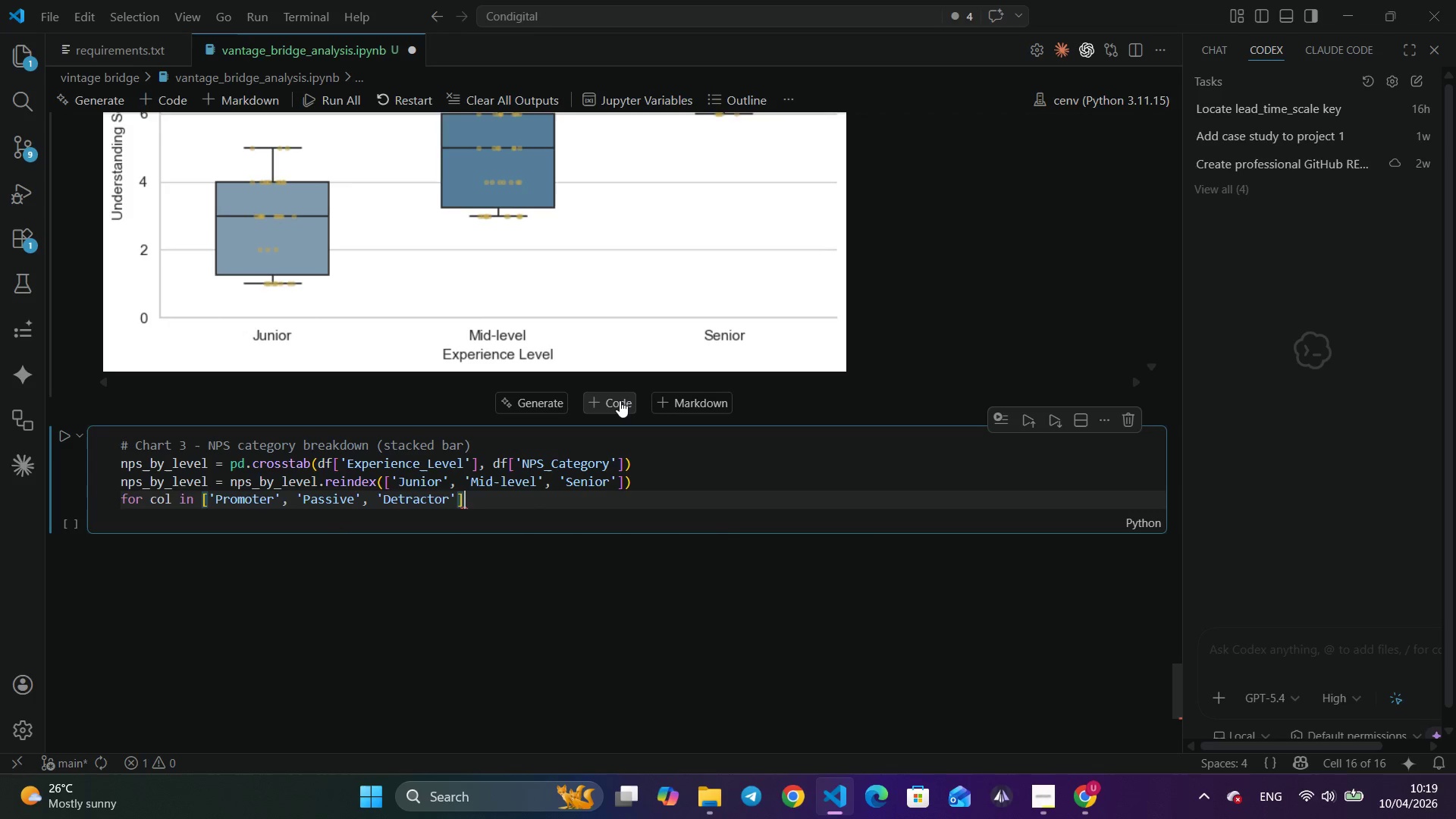 
key(ArrowRight)
 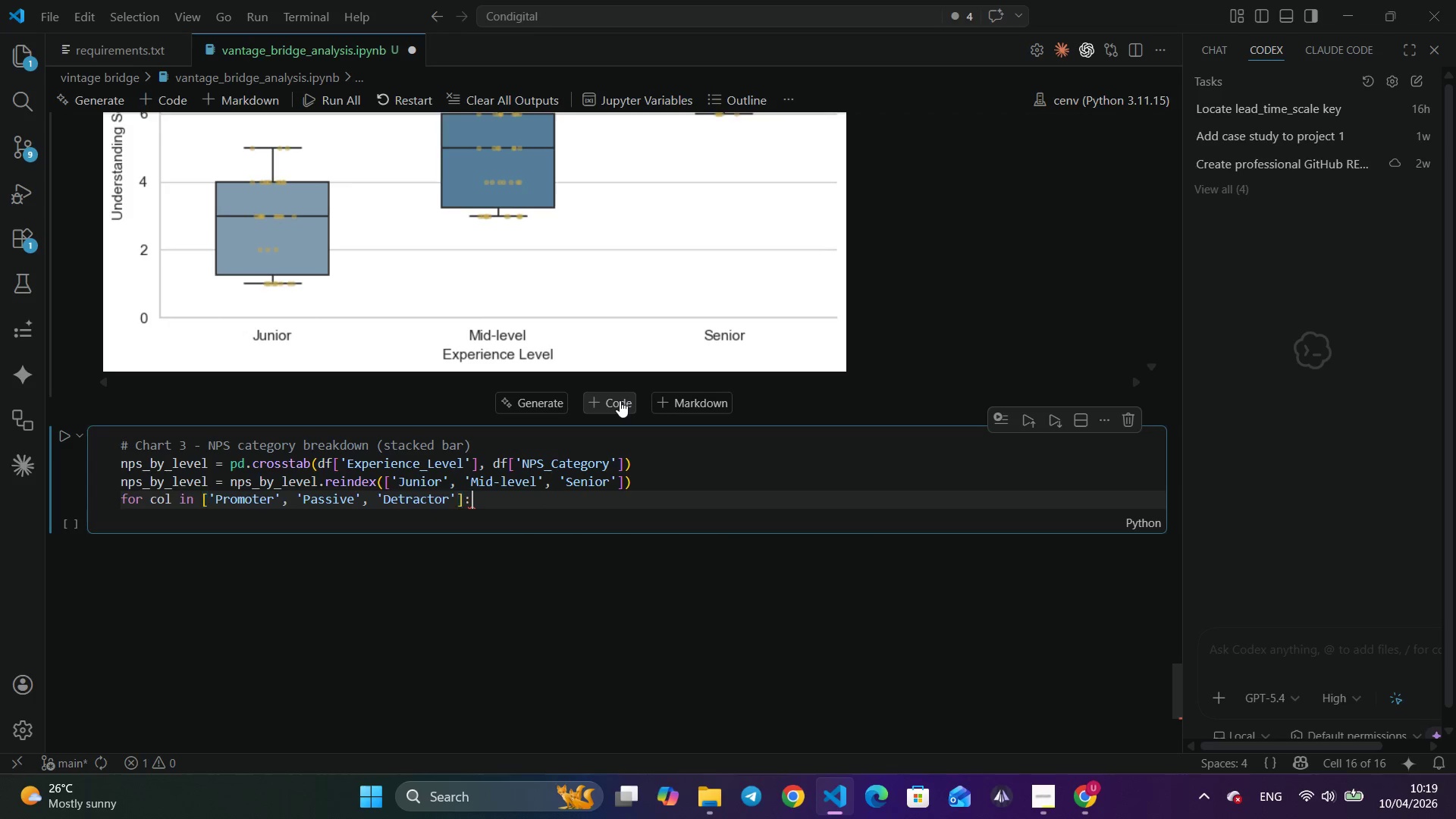 
key(Shift+ShiftLeft)
 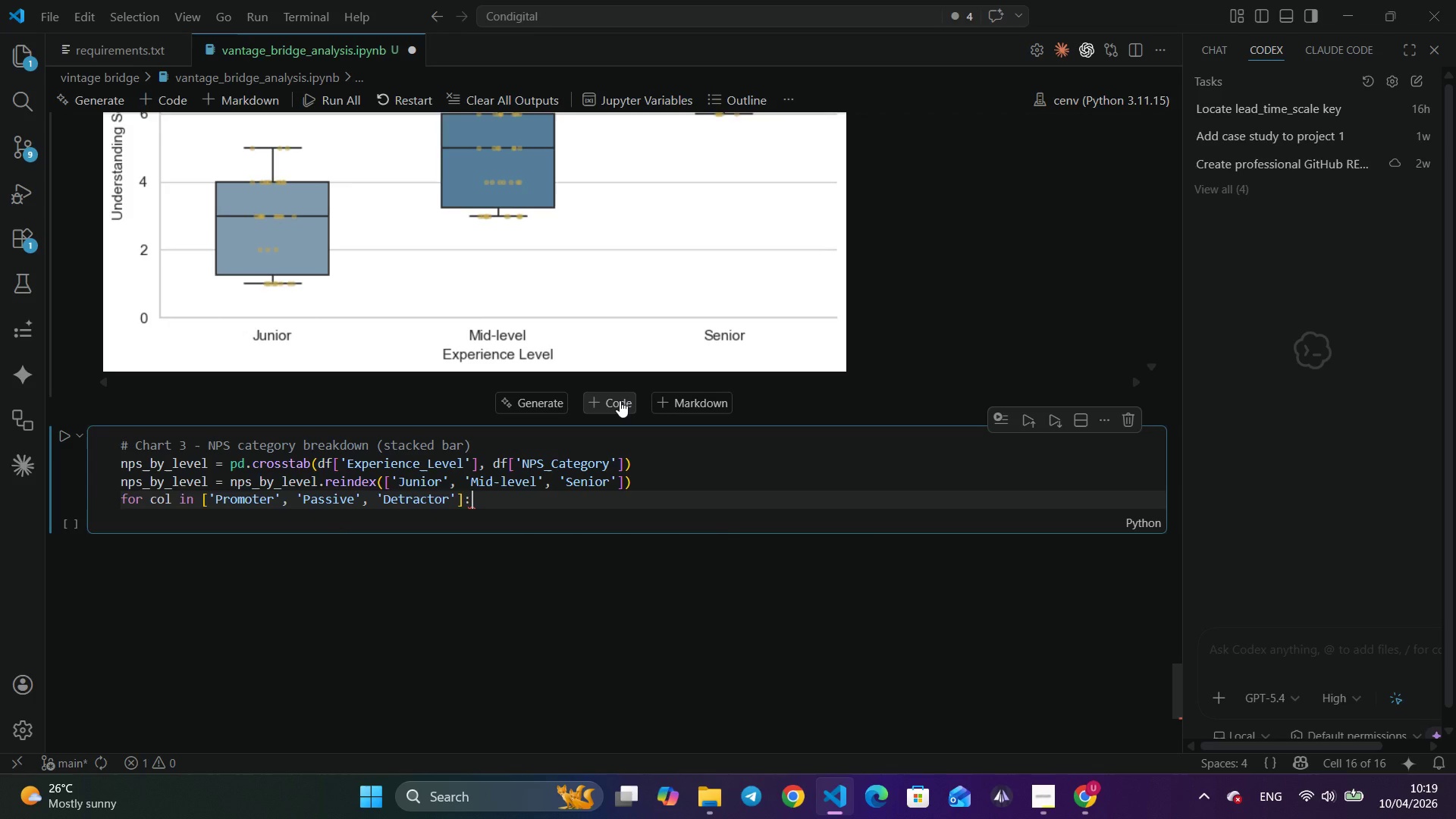 
key(Shift+Semicolon)
 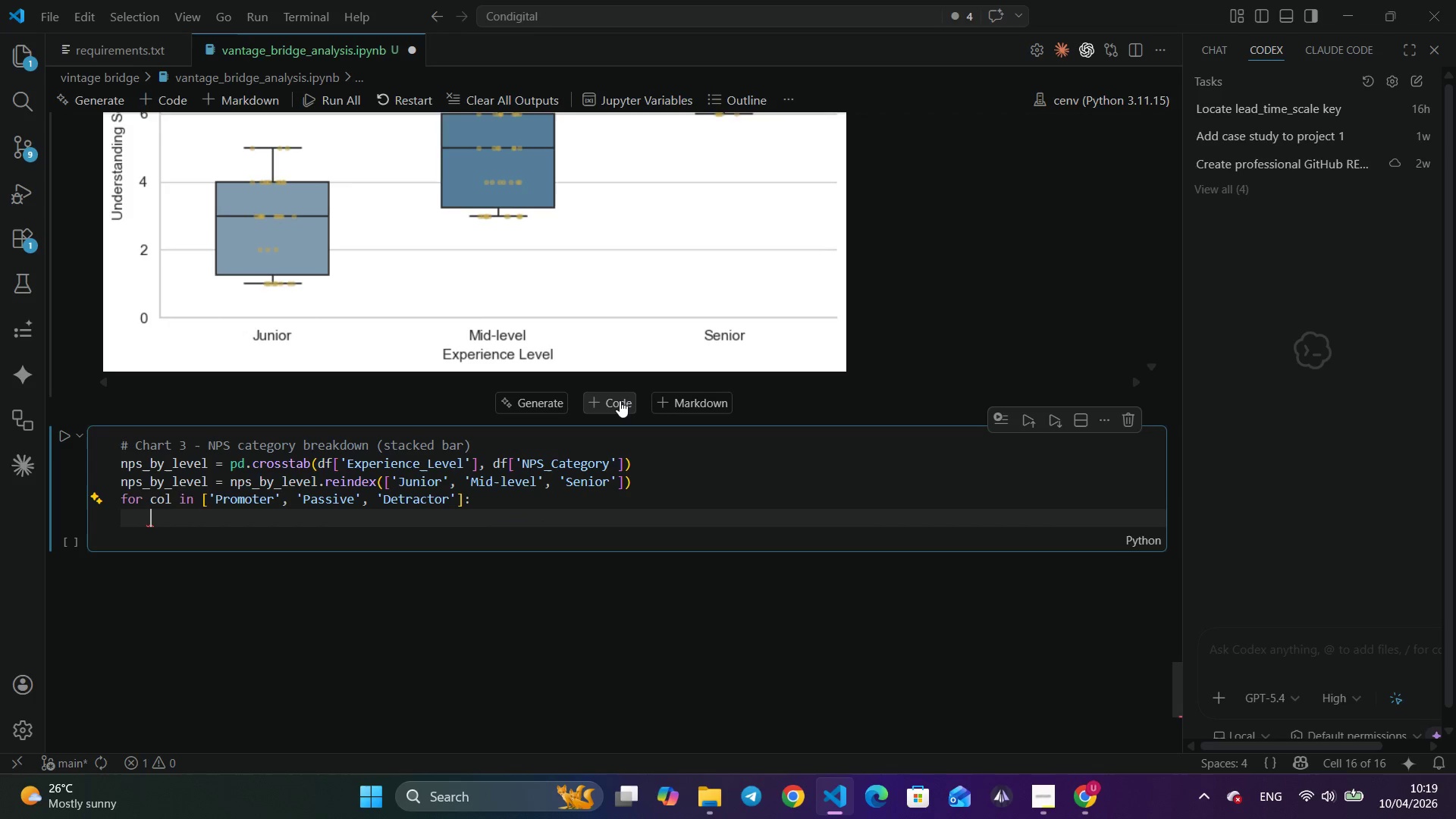 
key(Enter)
 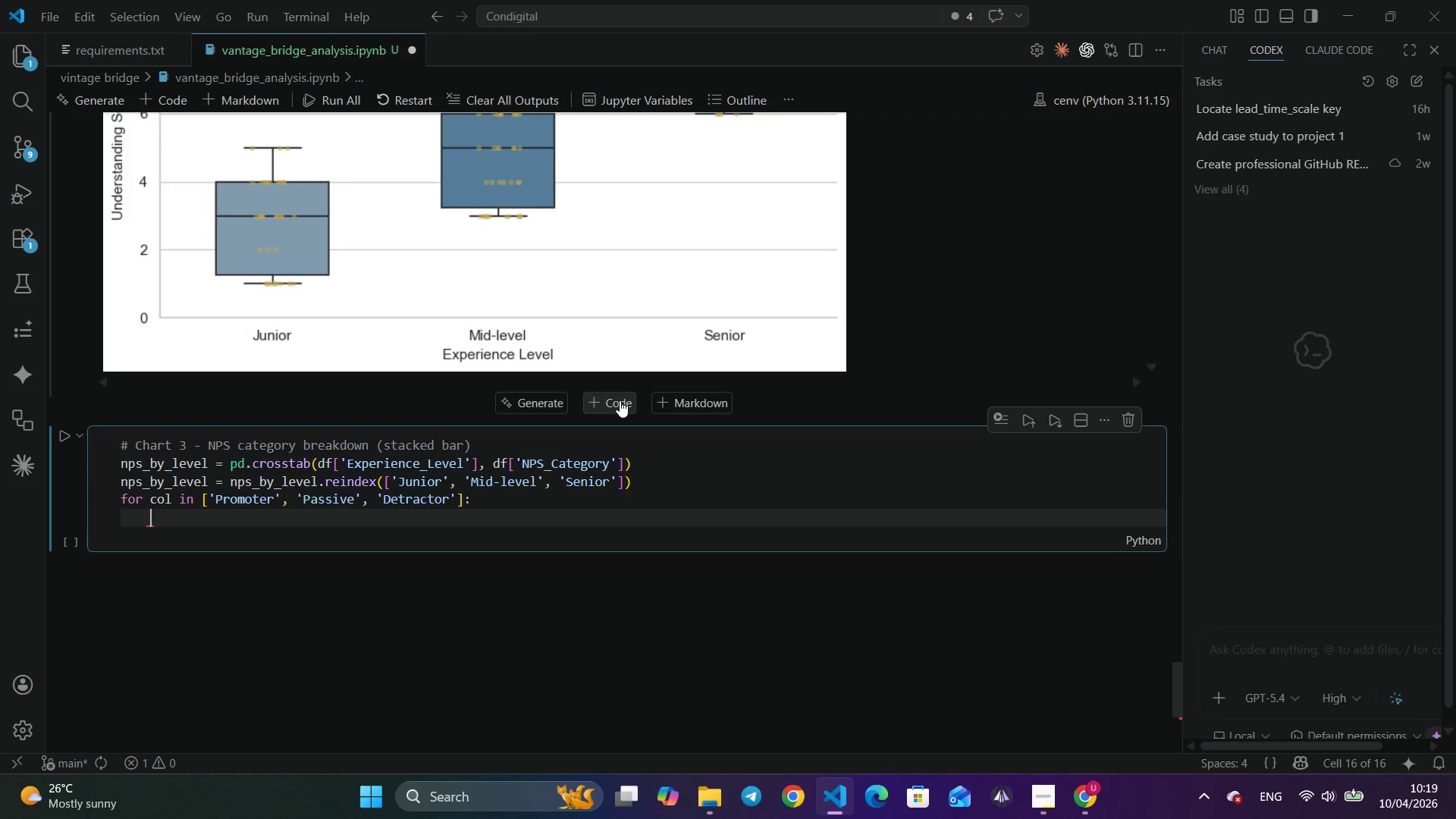 
type(if col not in nps)
 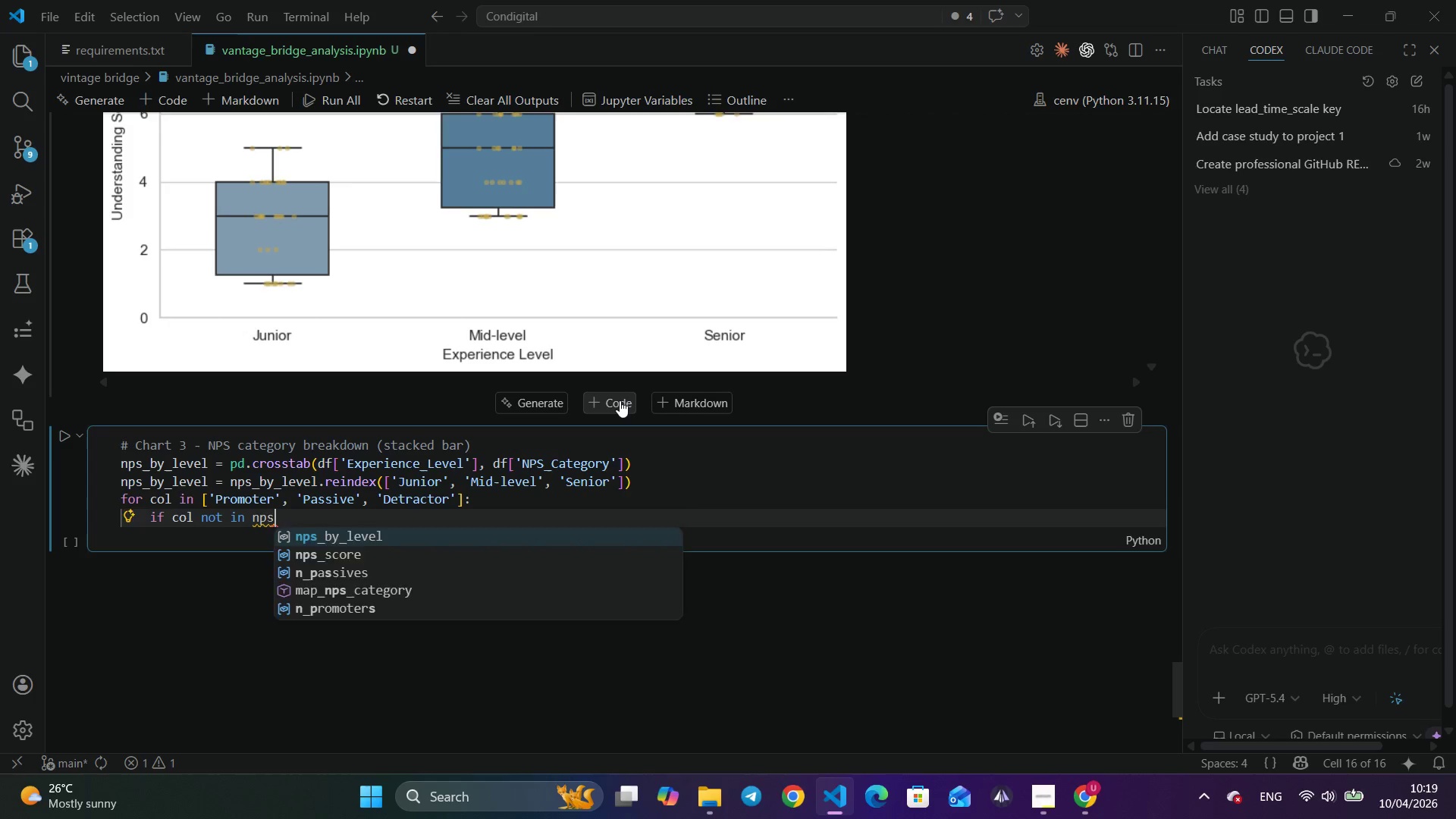 
key(Enter)
 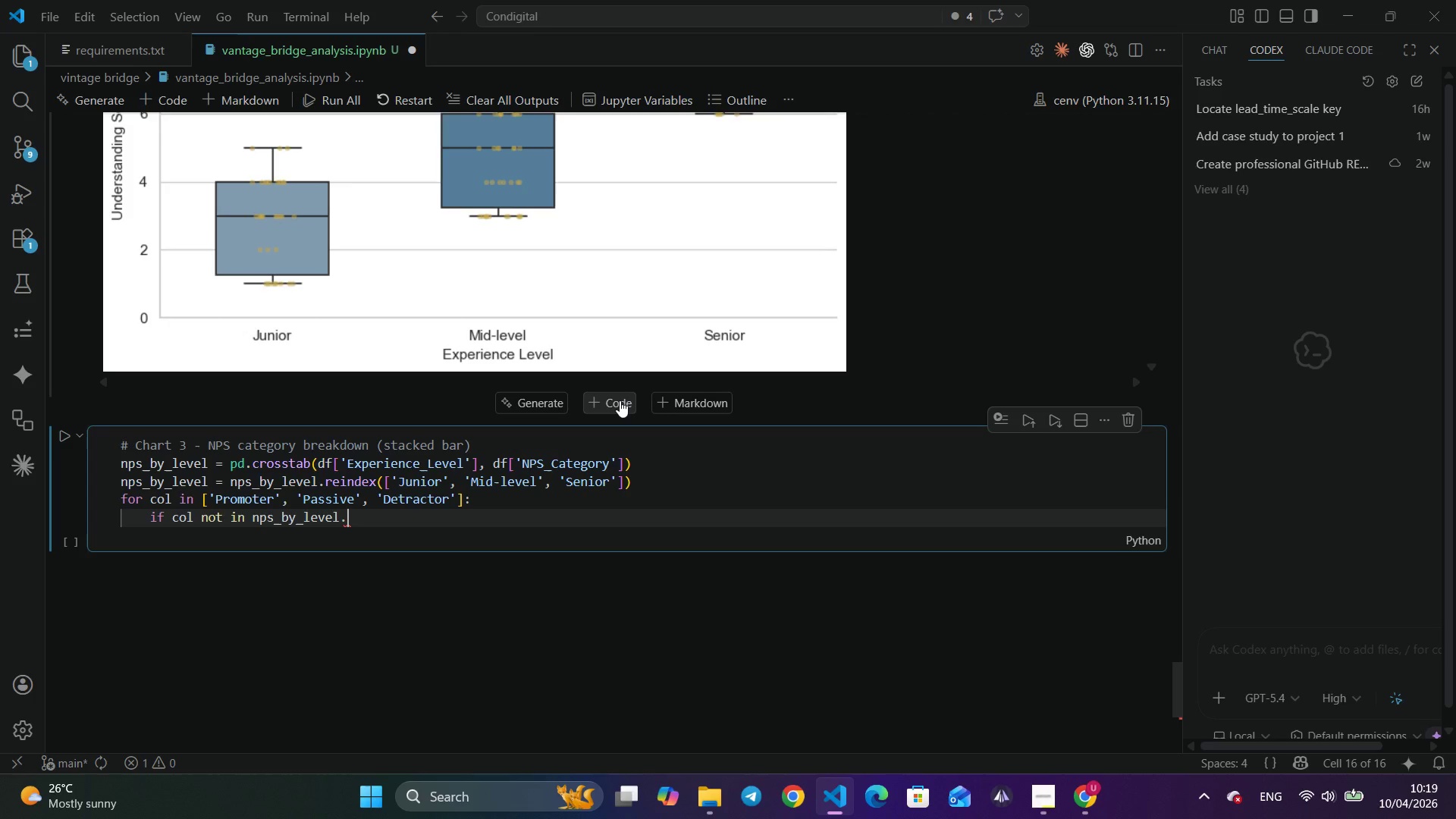 
type(.colum)
 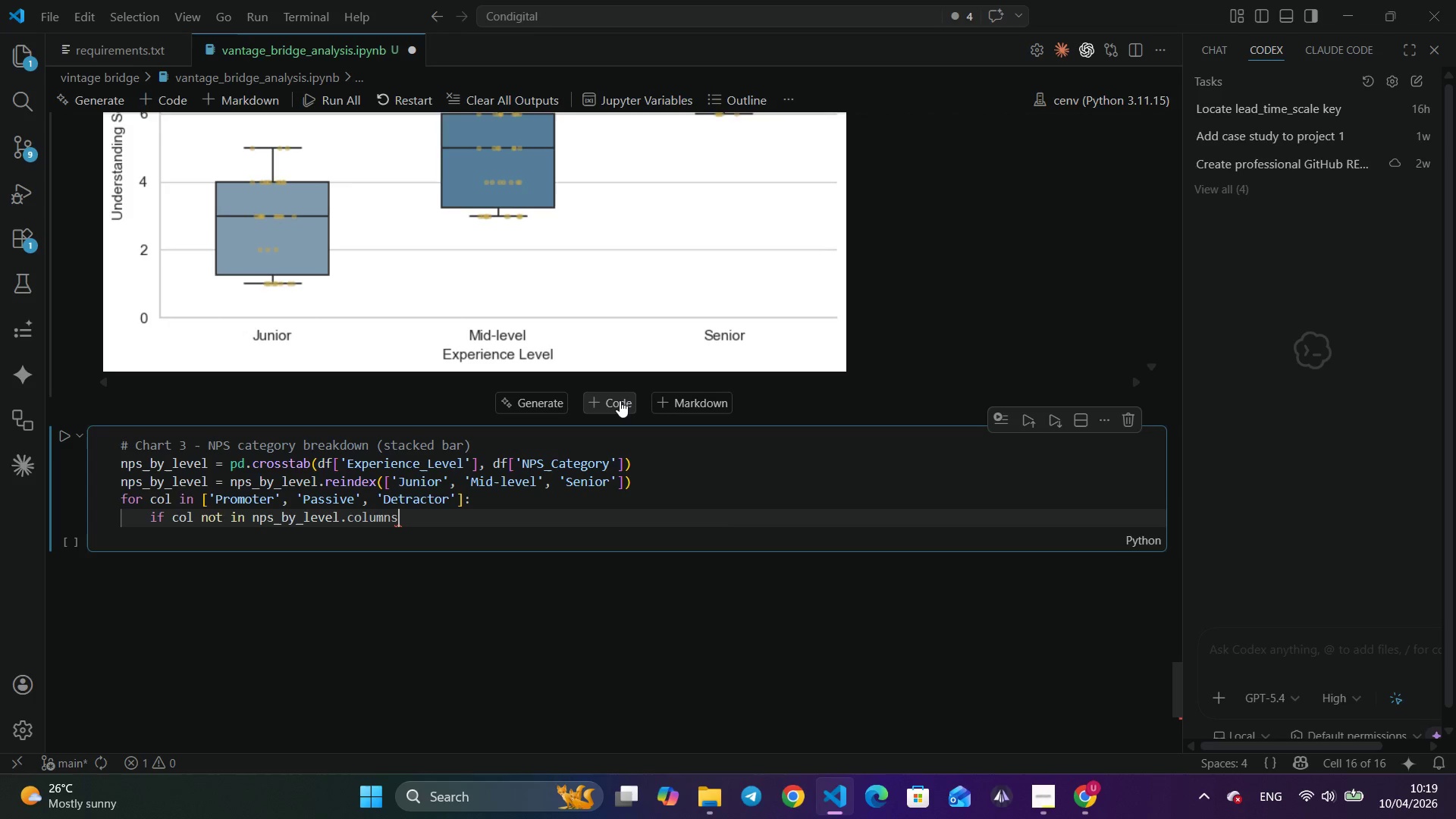 
key(Enter)
 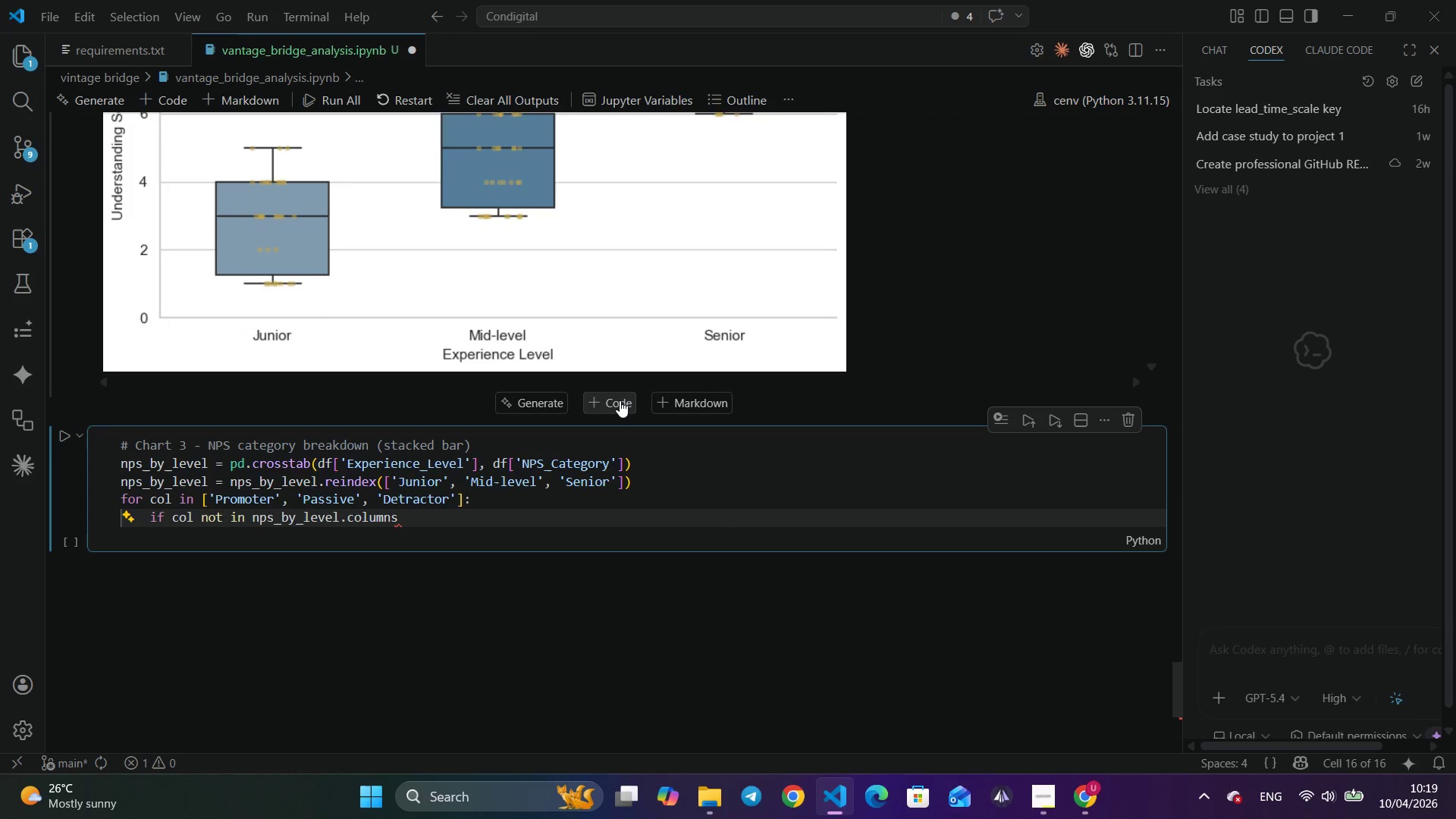 
key(Shift+ShiftLeft)
 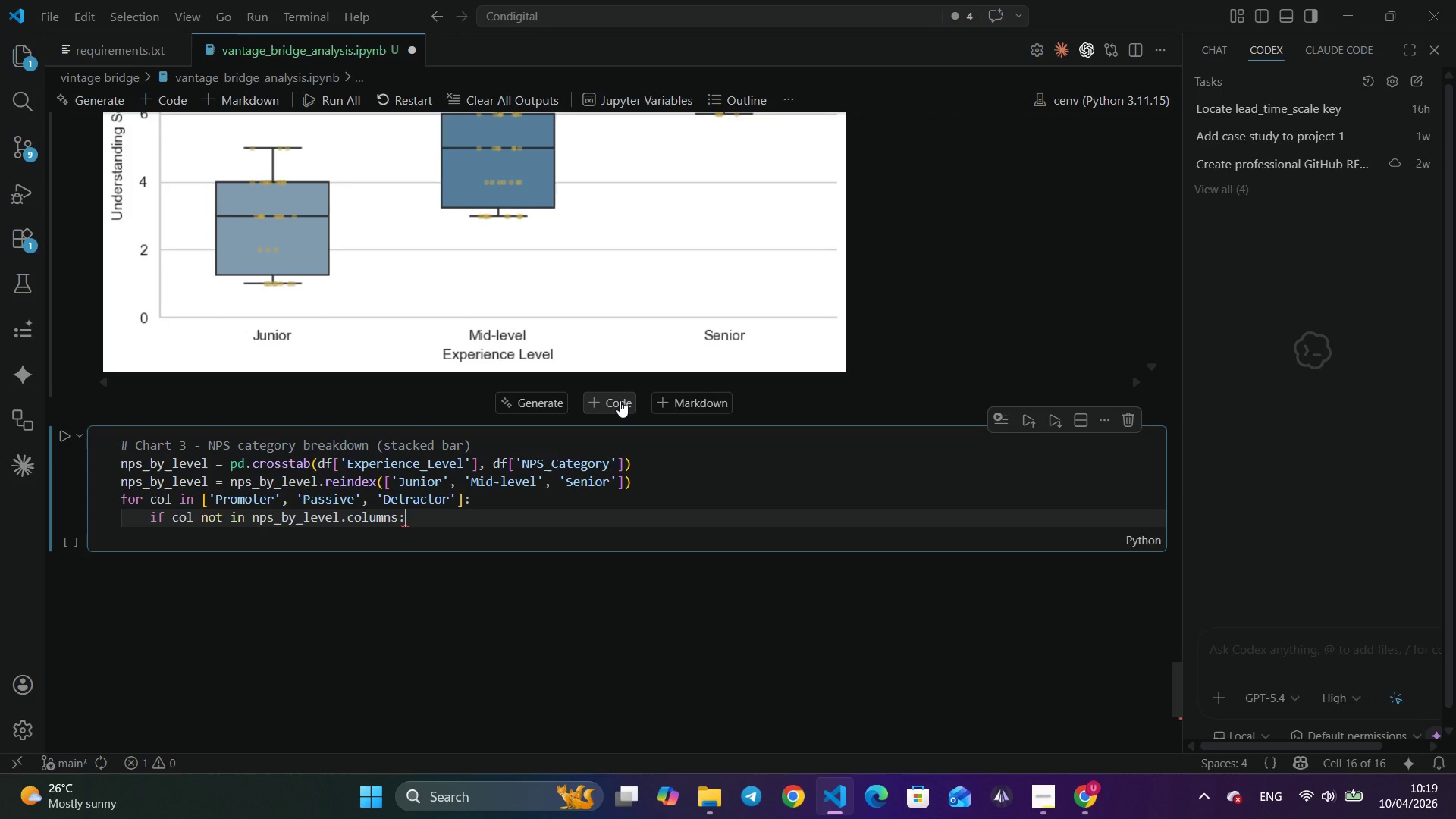 
key(Shift+Semicolon)
 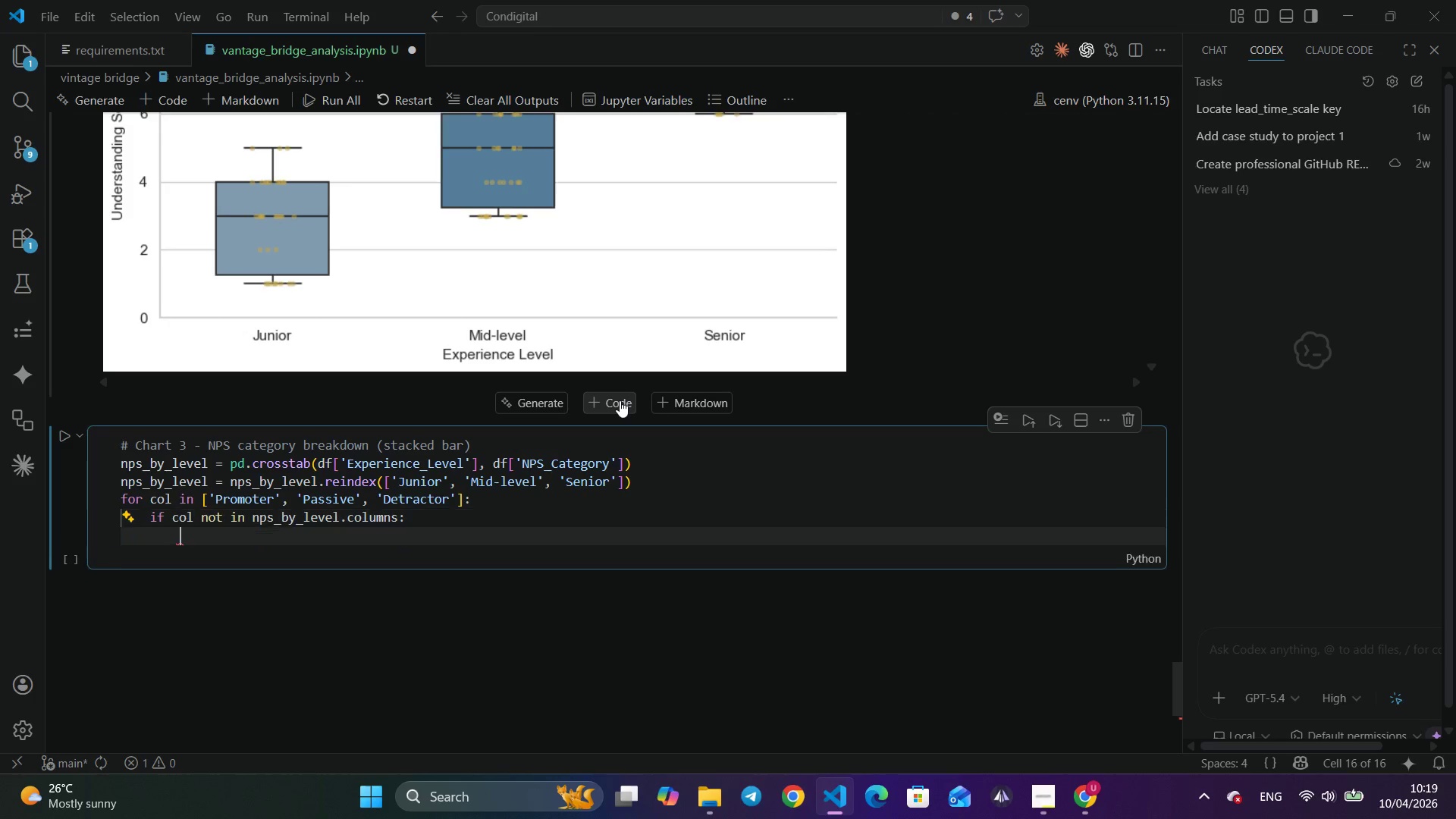 
key(Enter)
 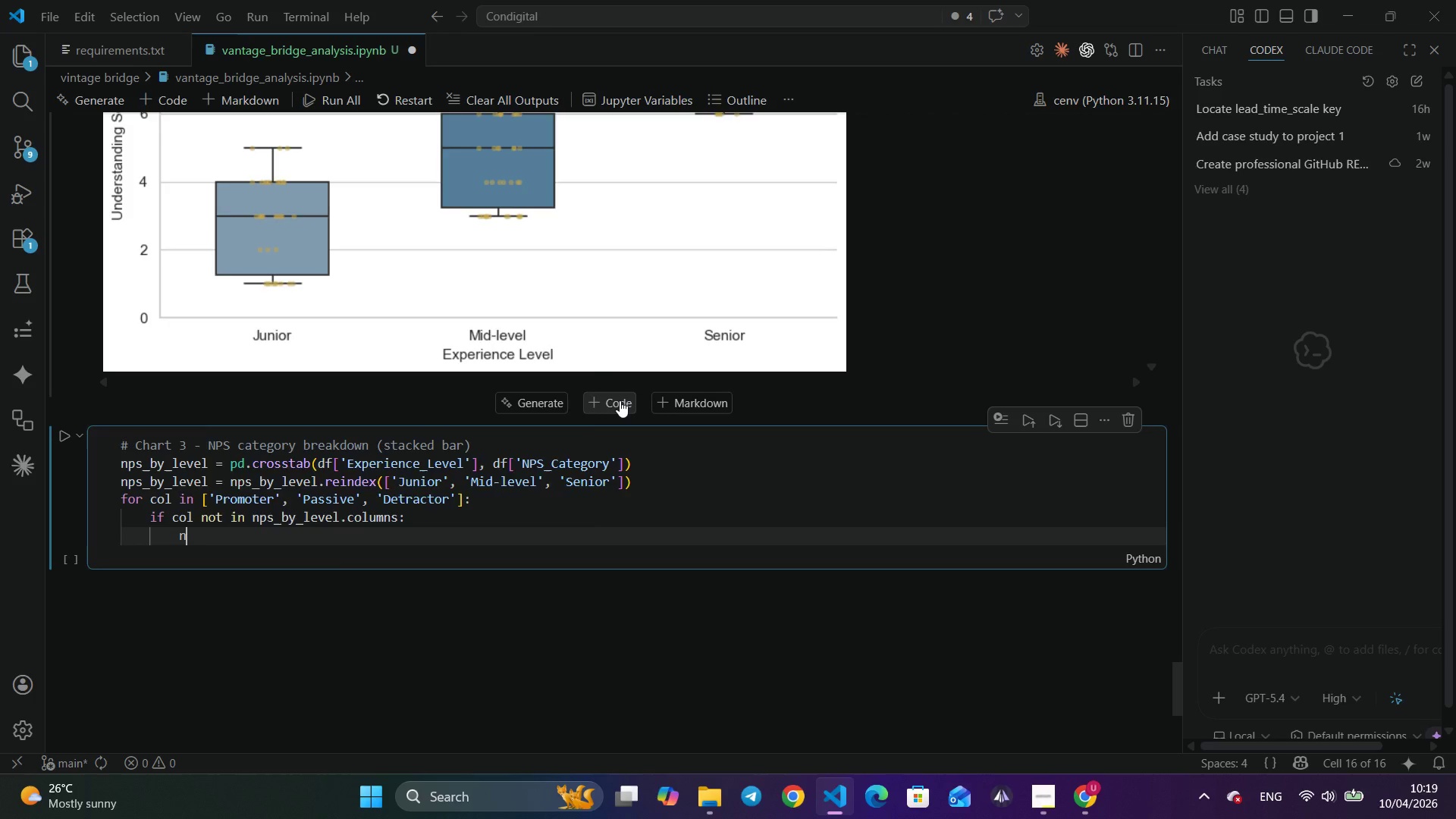 
type(nps)
 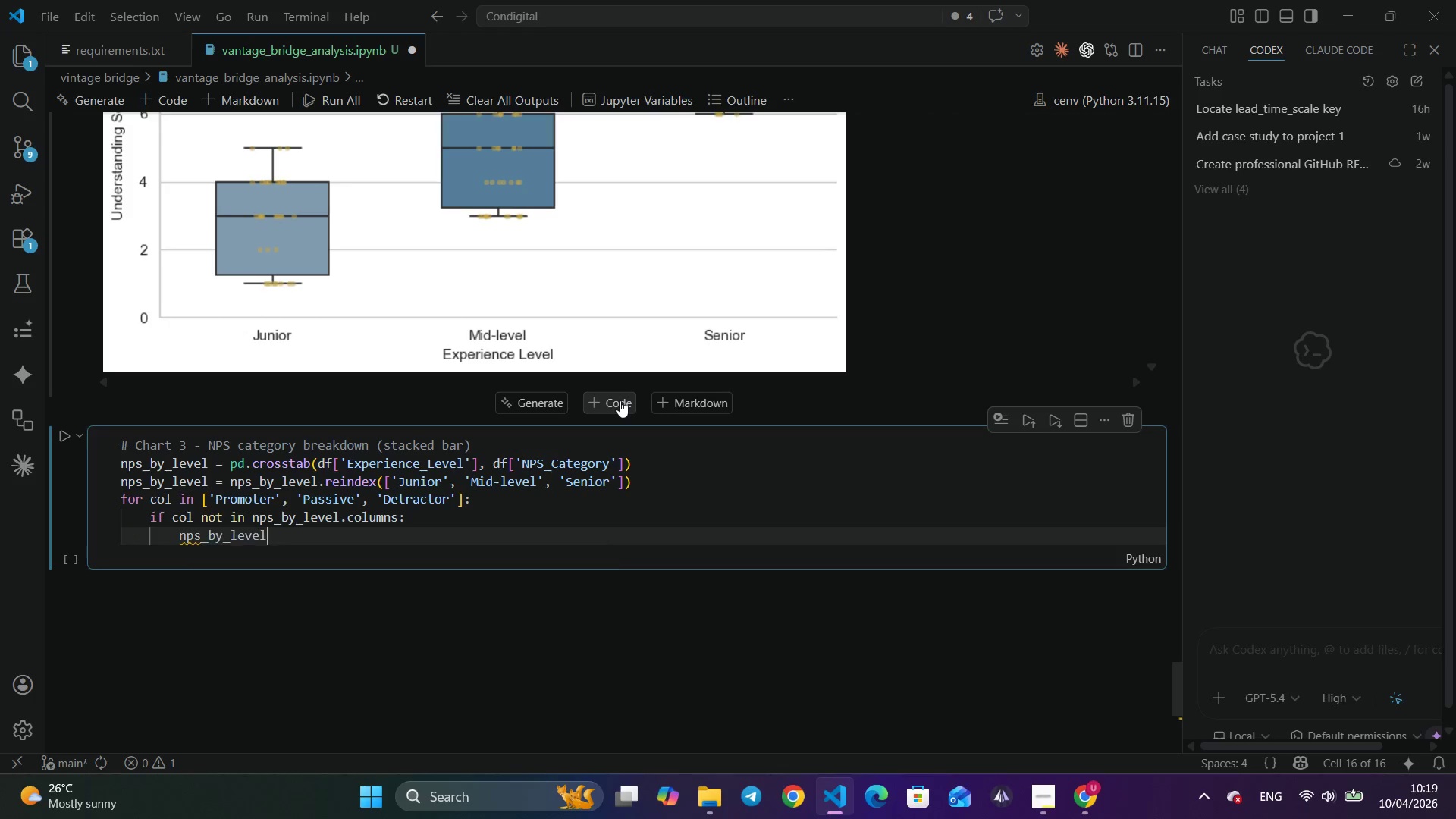 
key(Enter)
 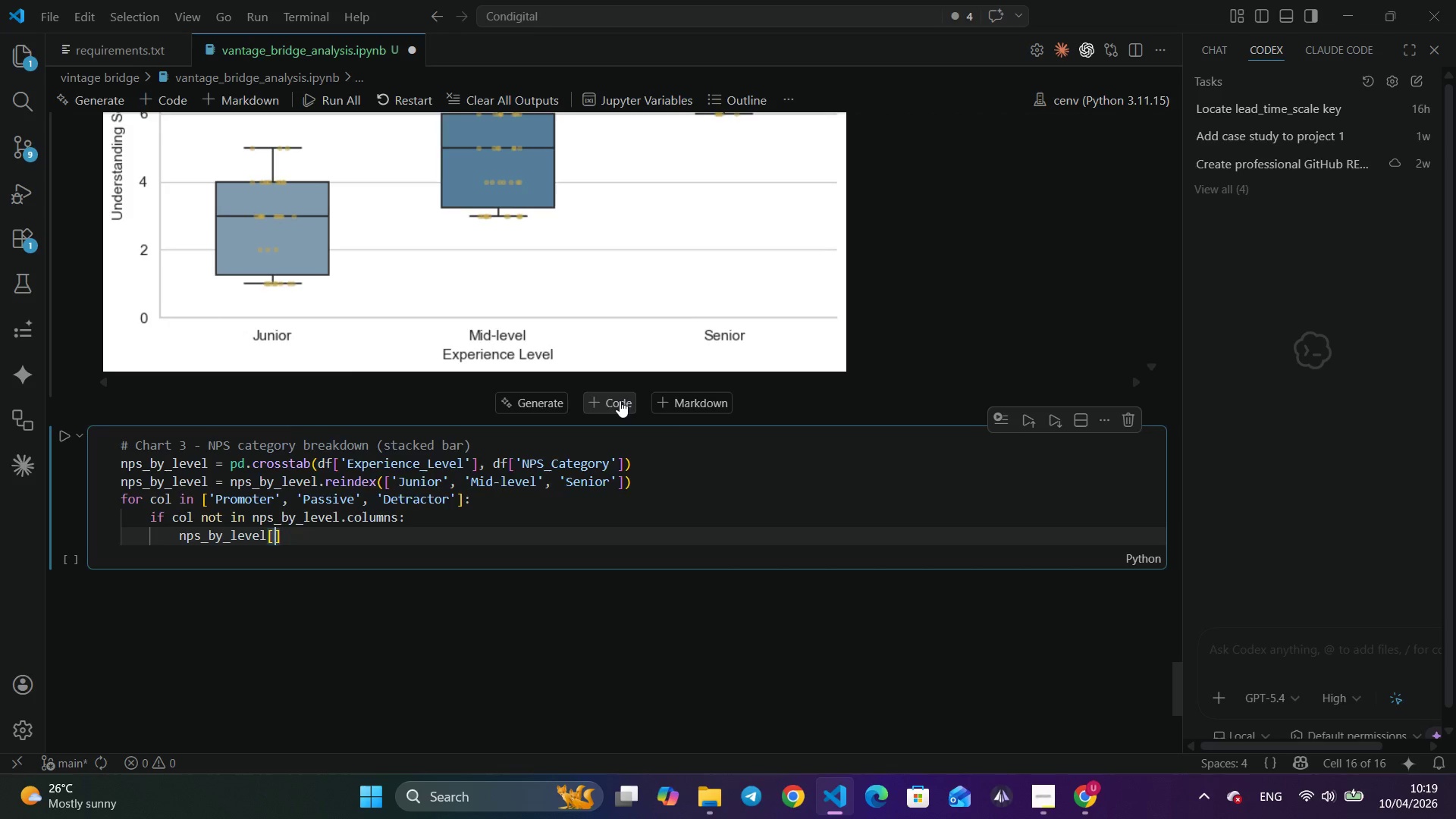 
type([cold)
key(Backspace)
 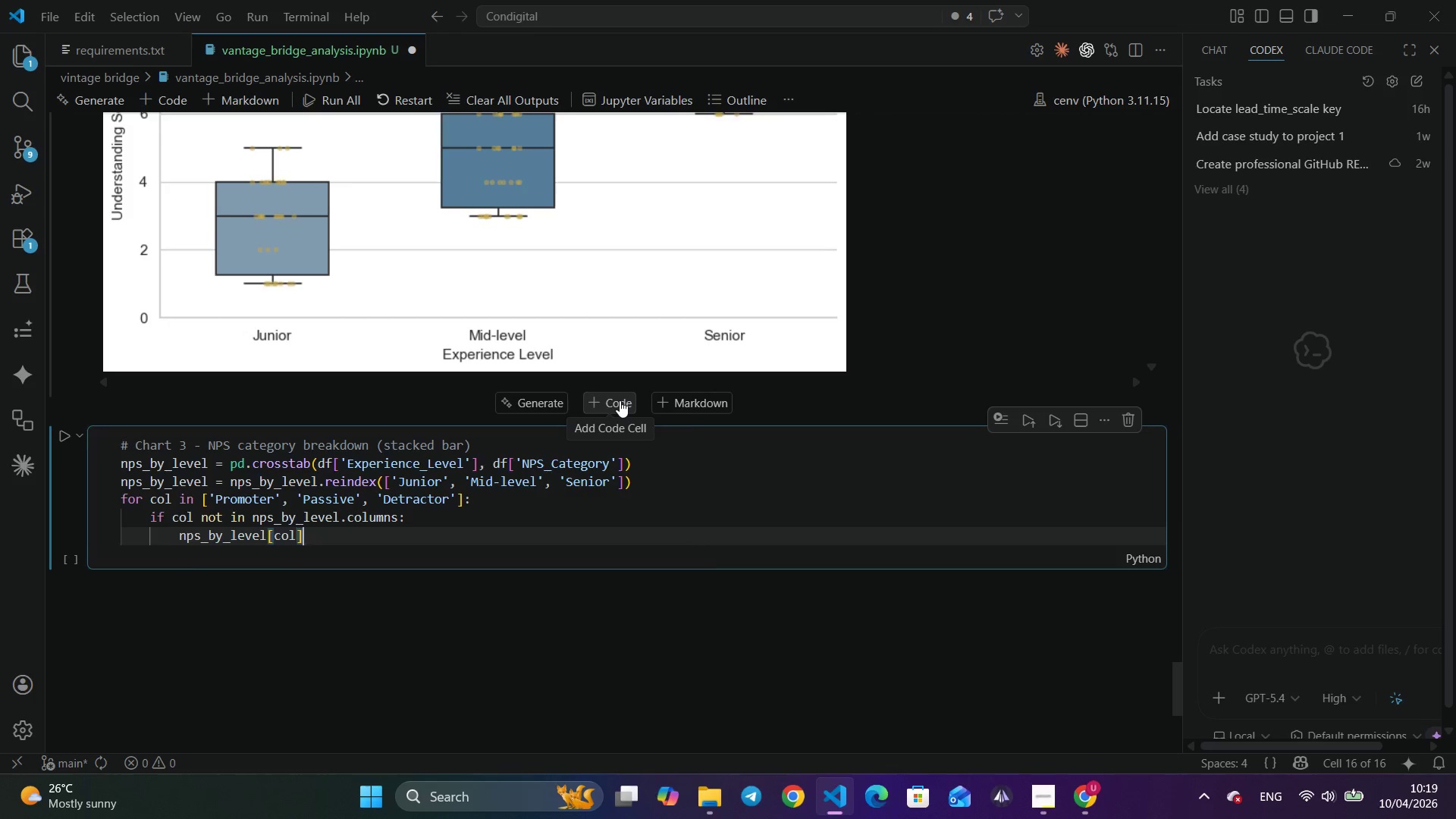 
key(ArrowRight)
 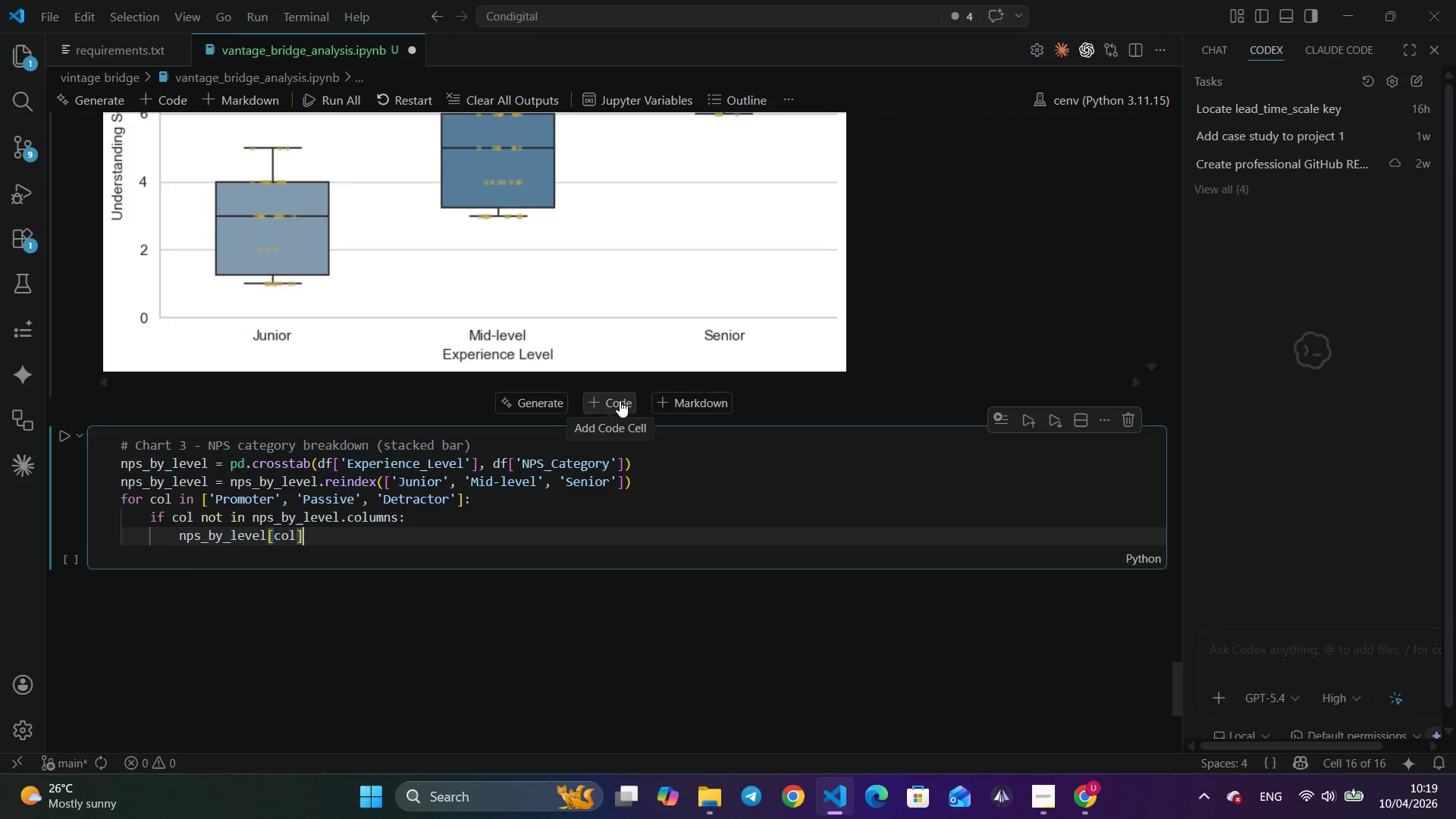 
key(Equal)
 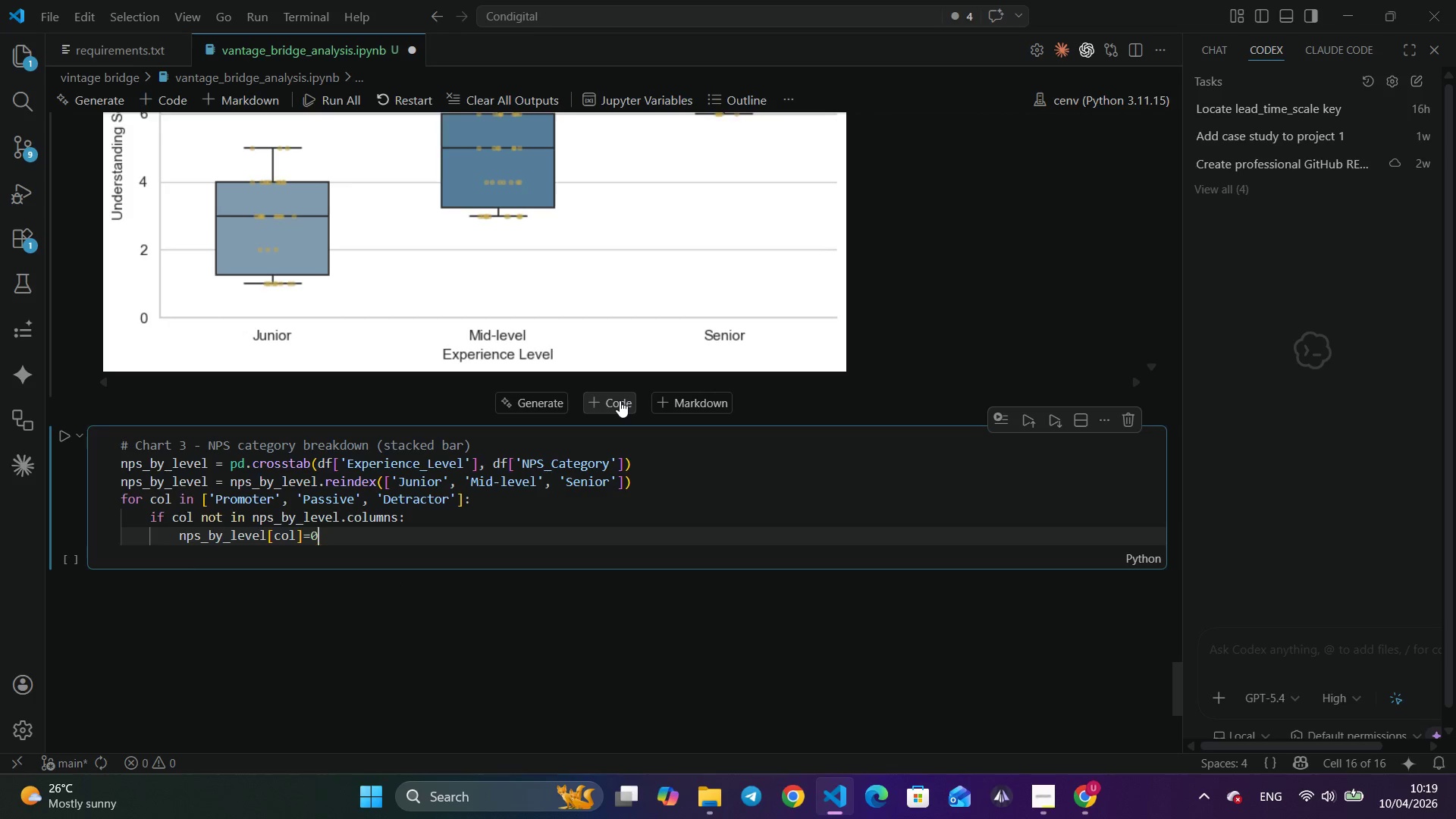 
key(0)
 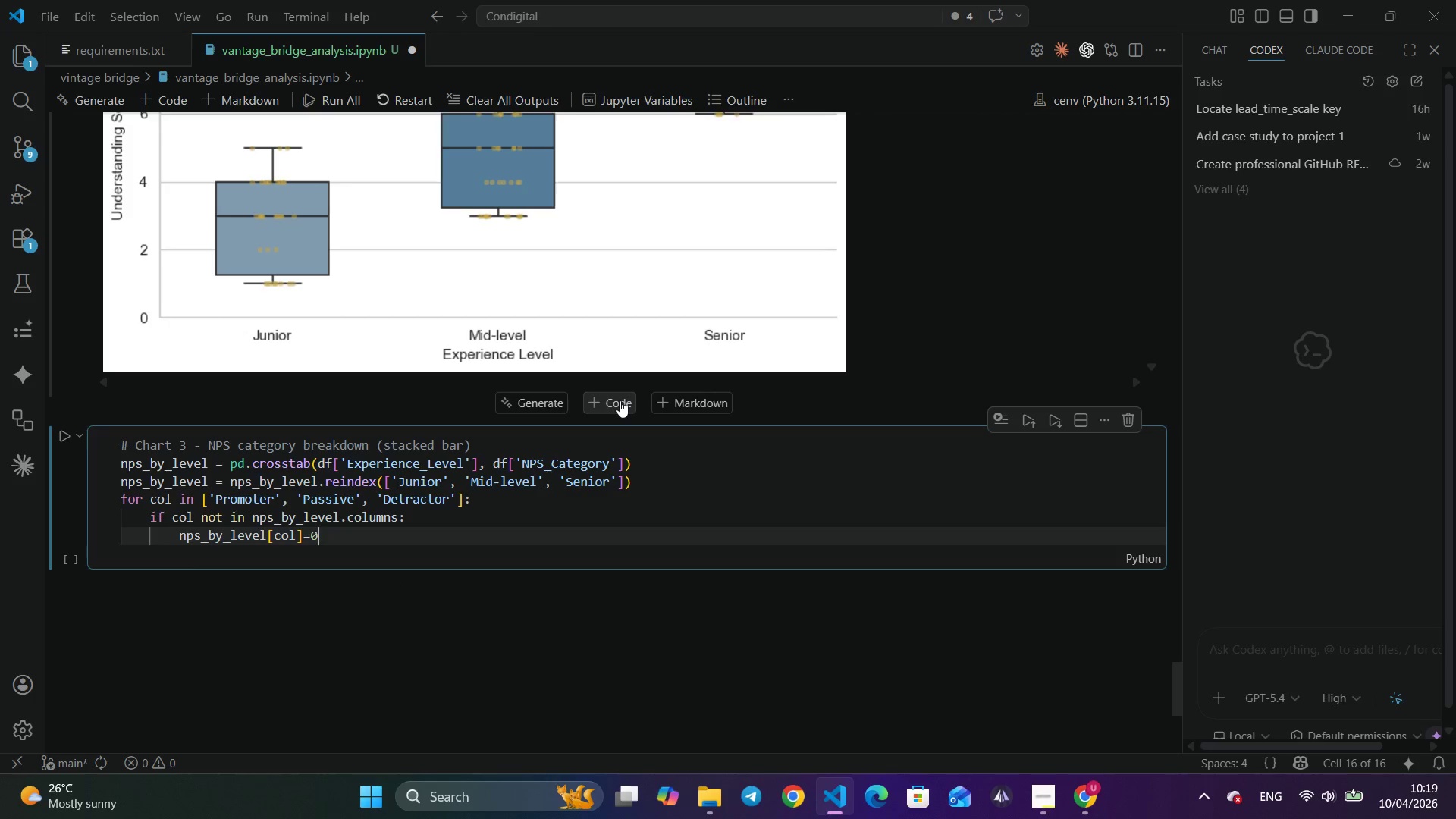 
key(Enter)
 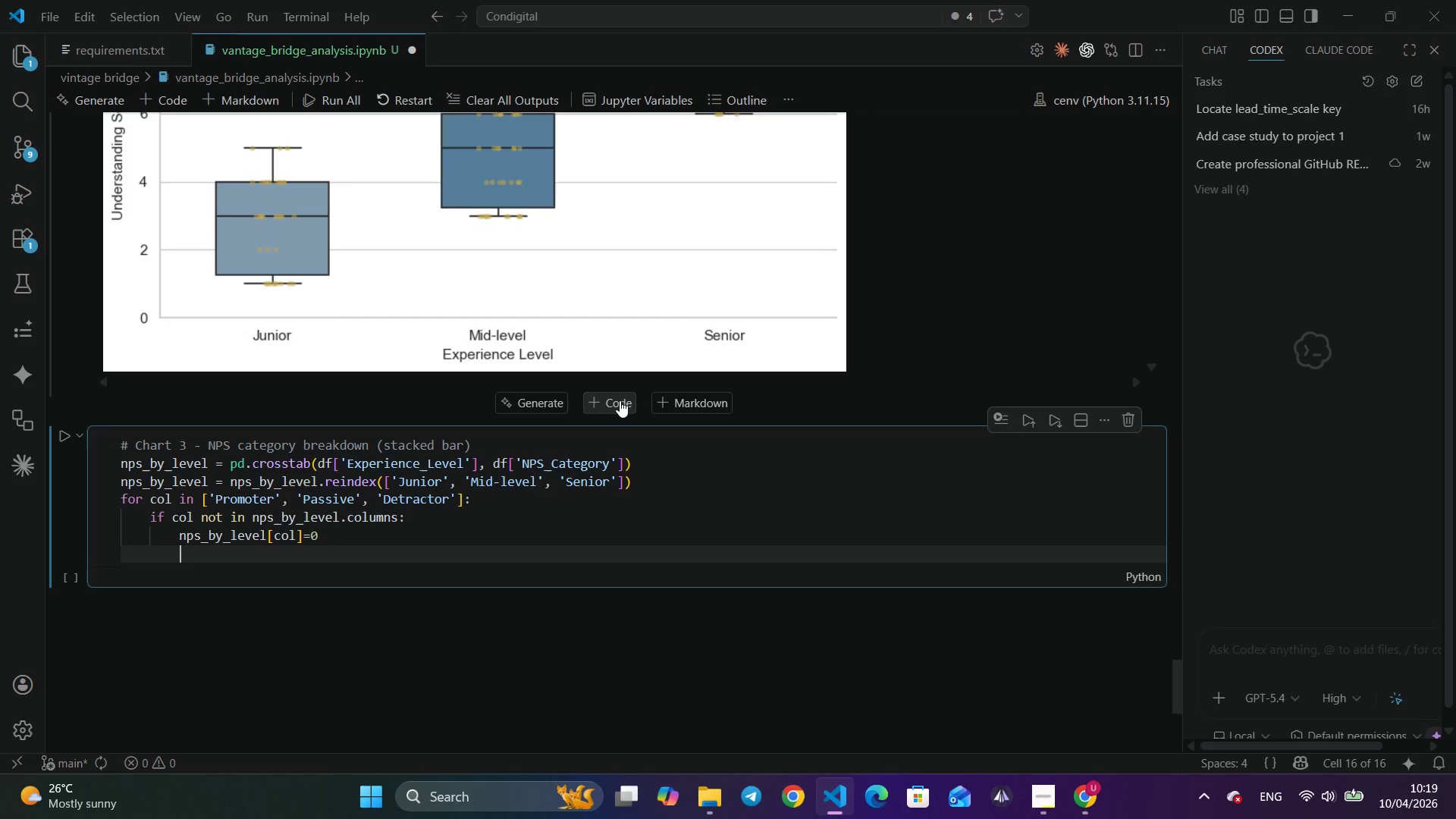 
key(Backspace)
key(Backspace)
type(nps)
 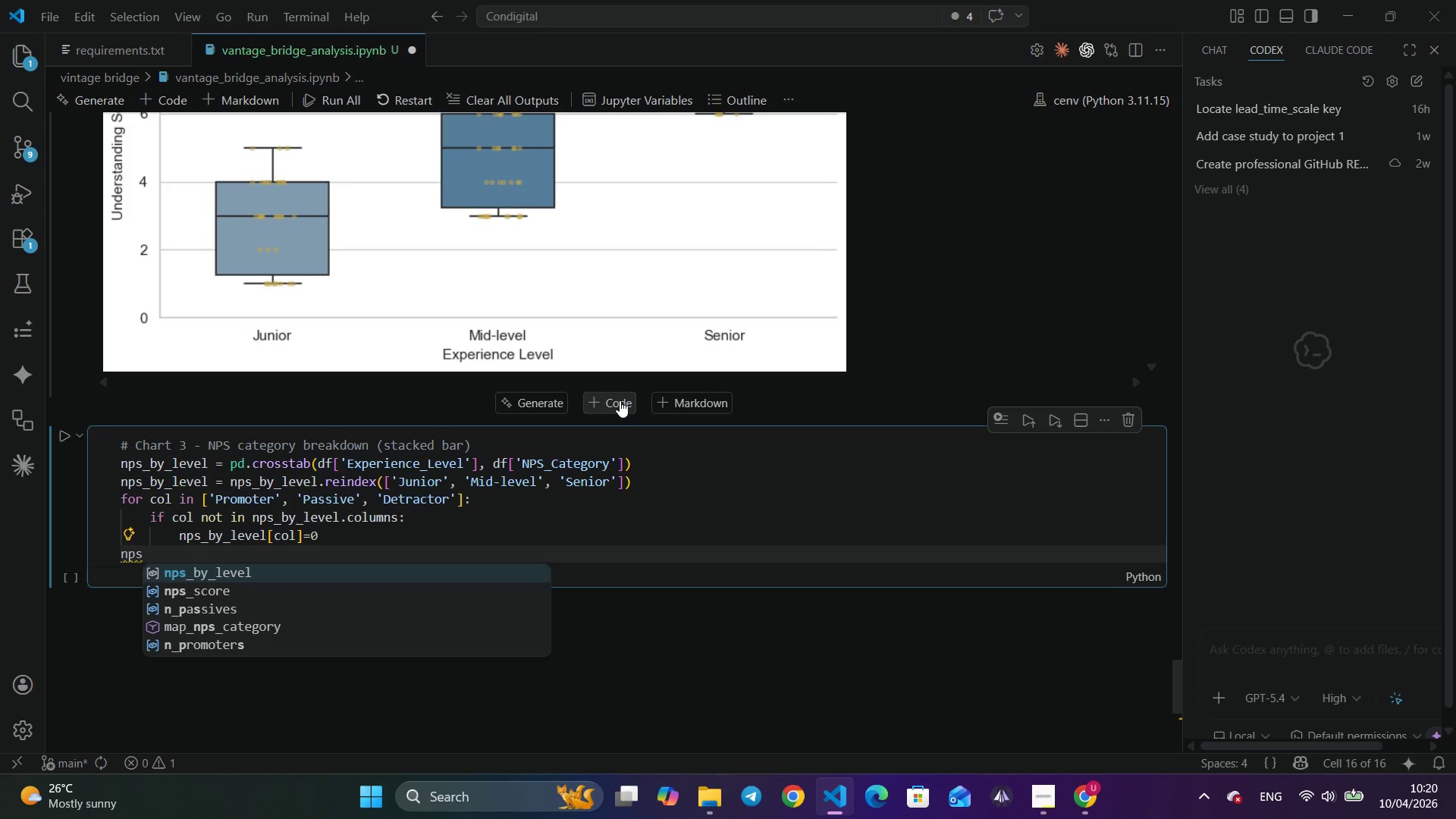 
key(Enter)
 